 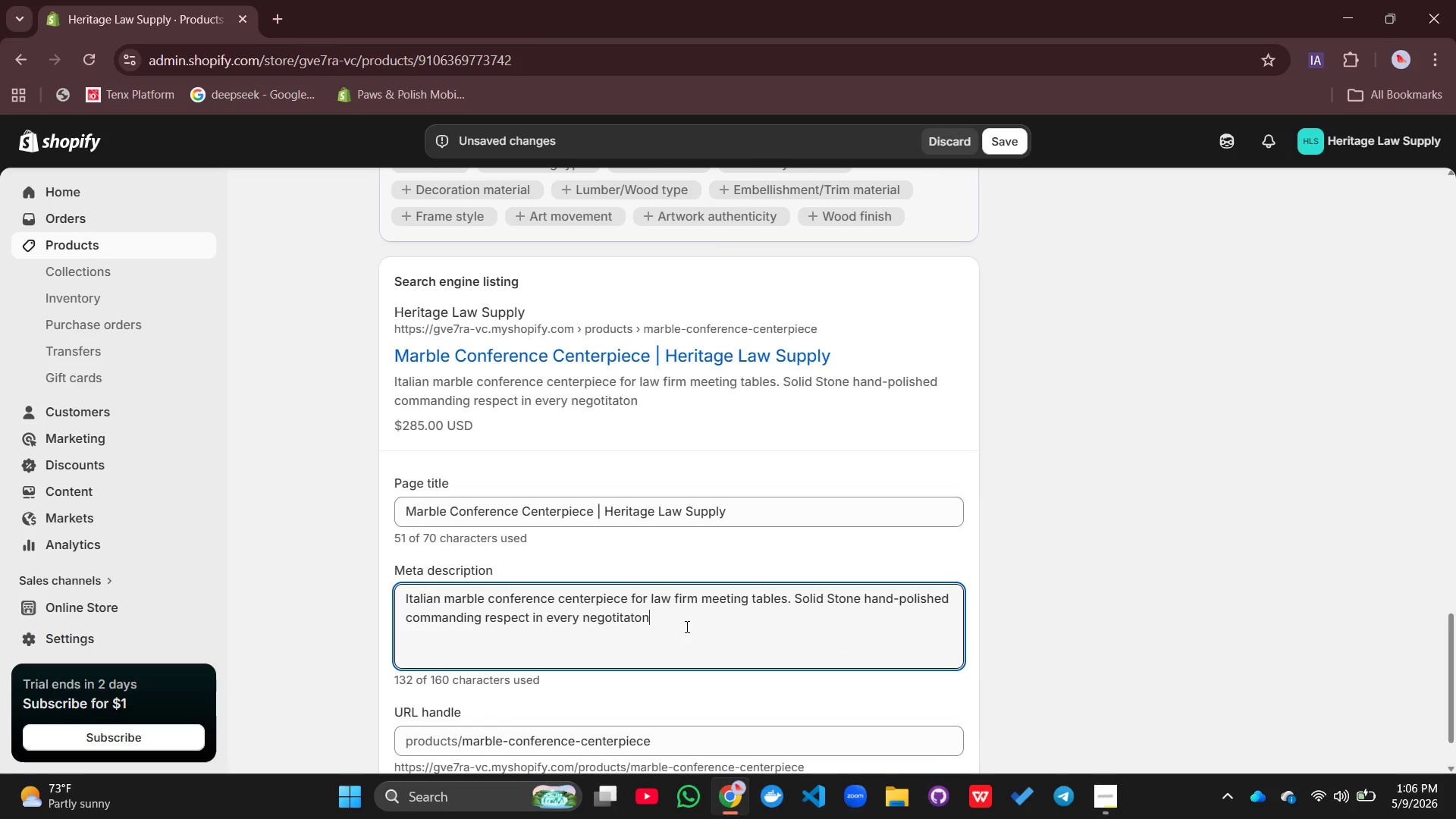 
key(Period)
 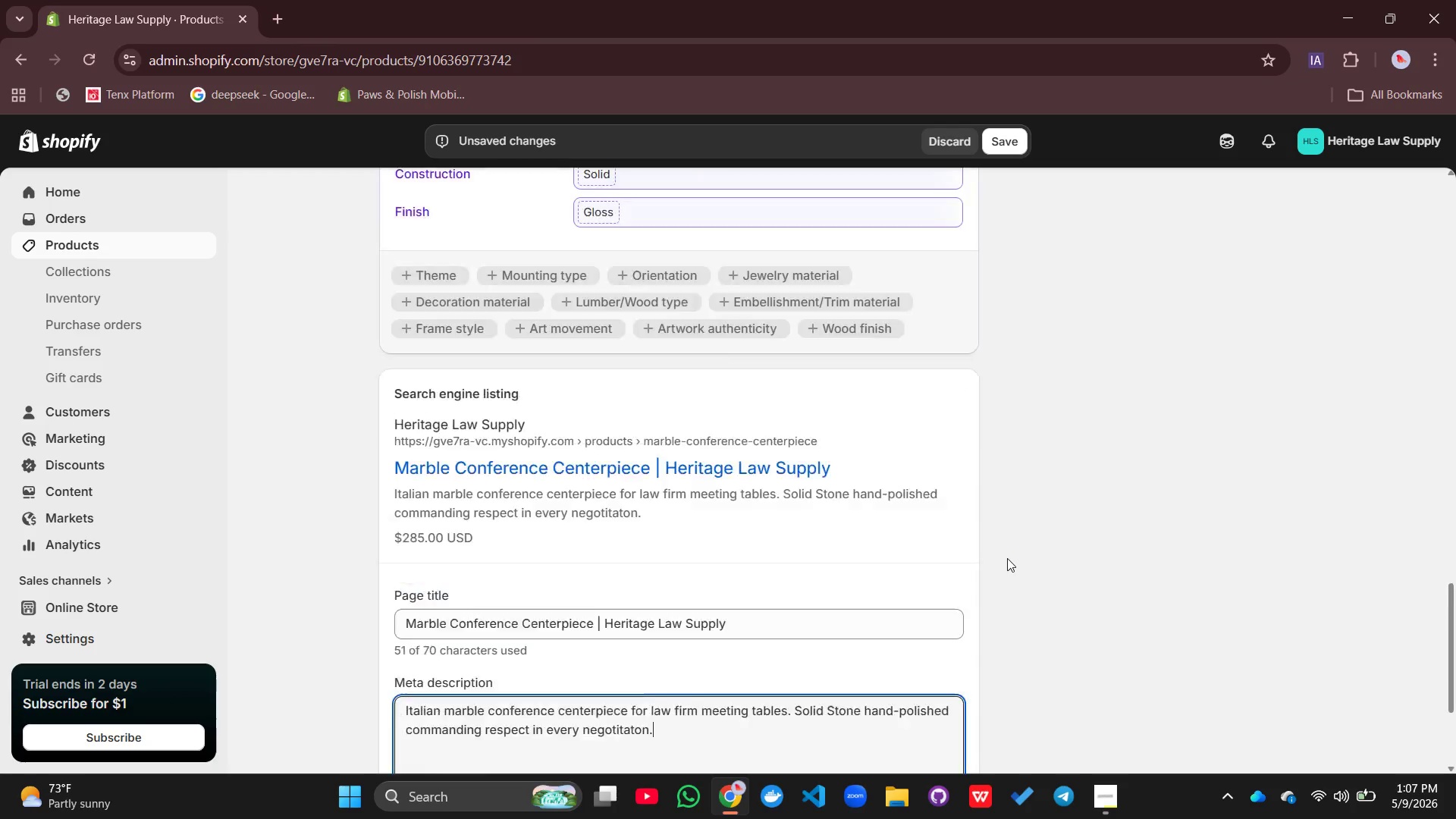 
wait(16.97)
 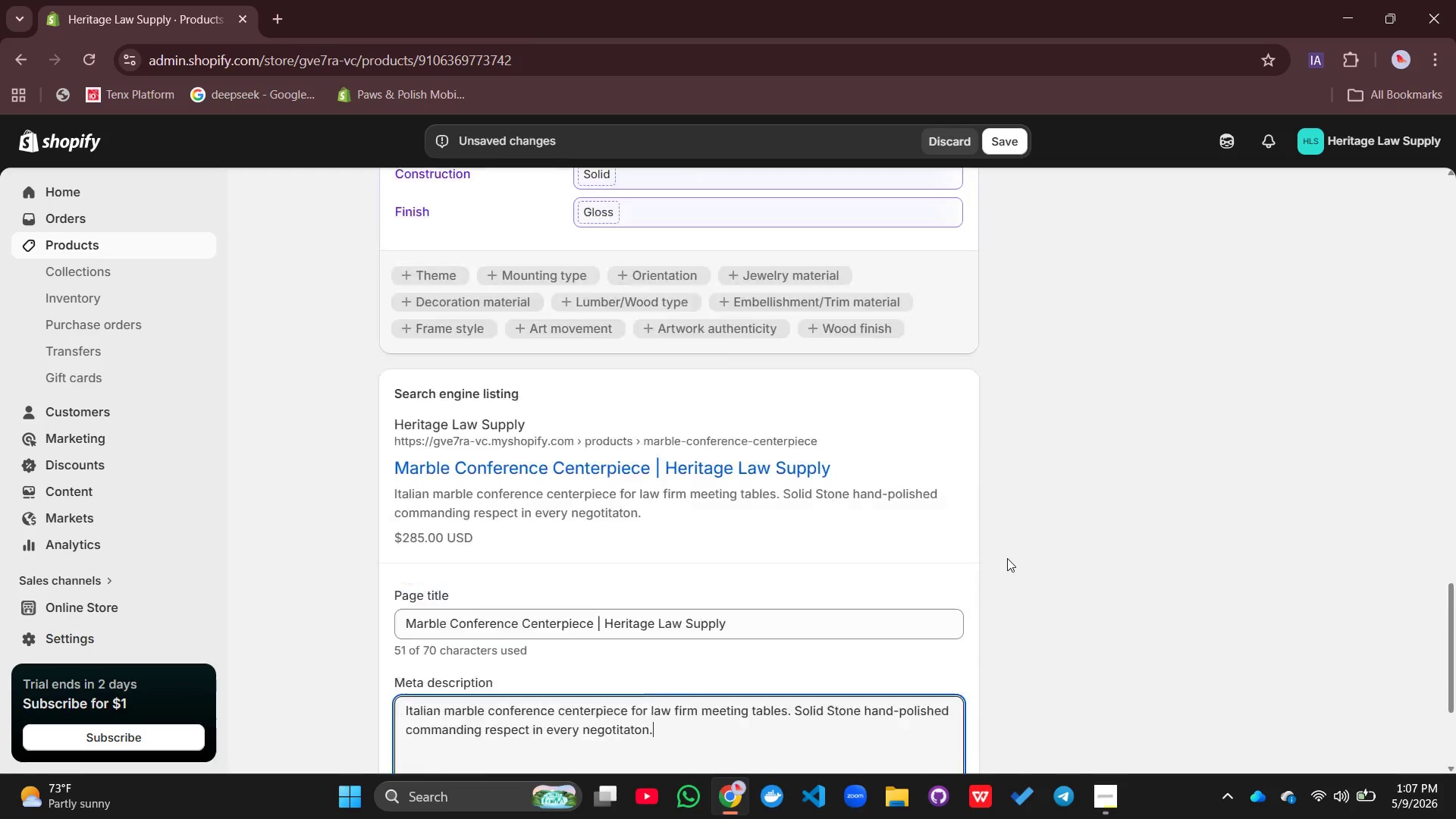 
left_click([1058, 312])
 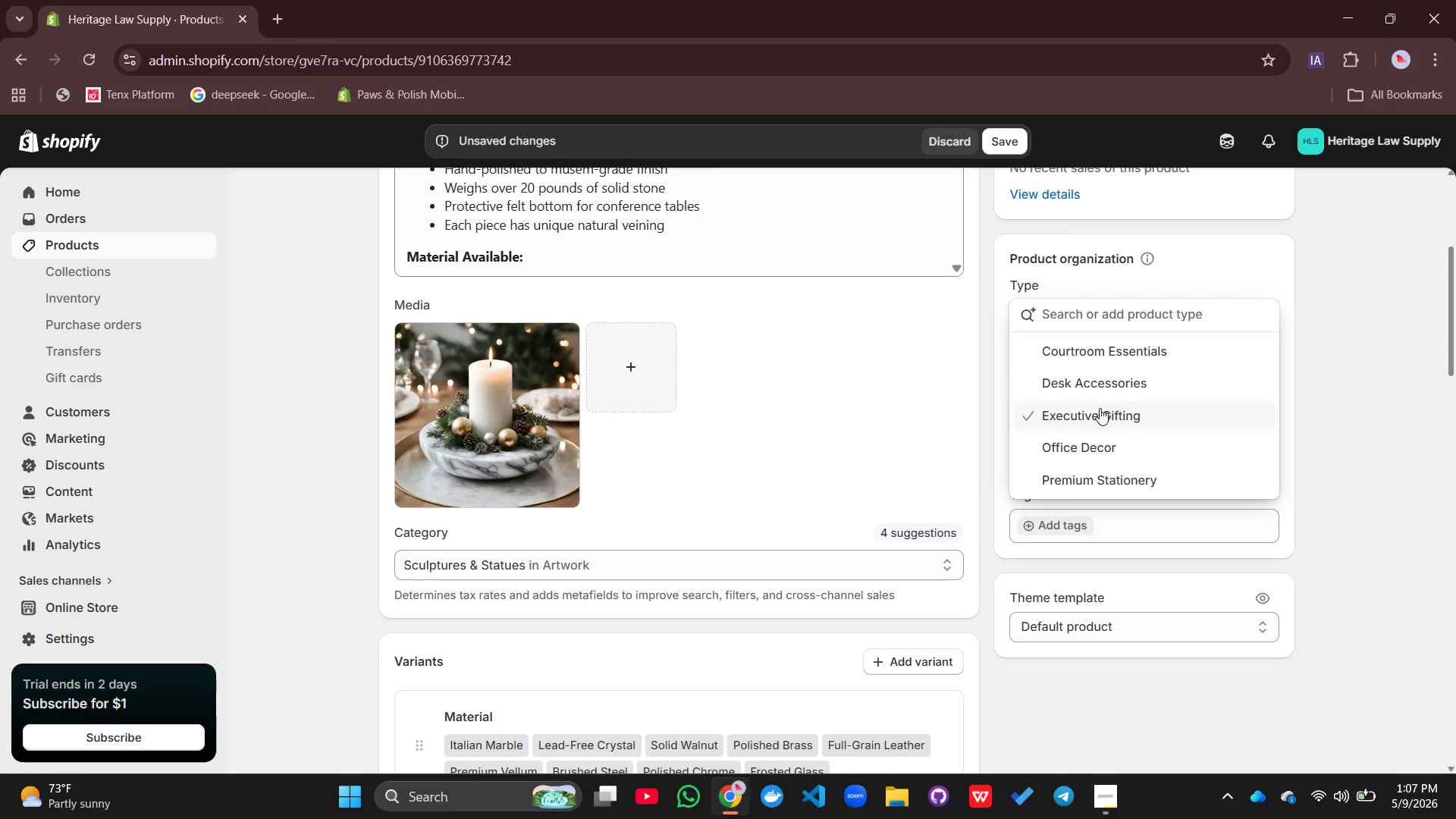 
left_click([1076, 449])
 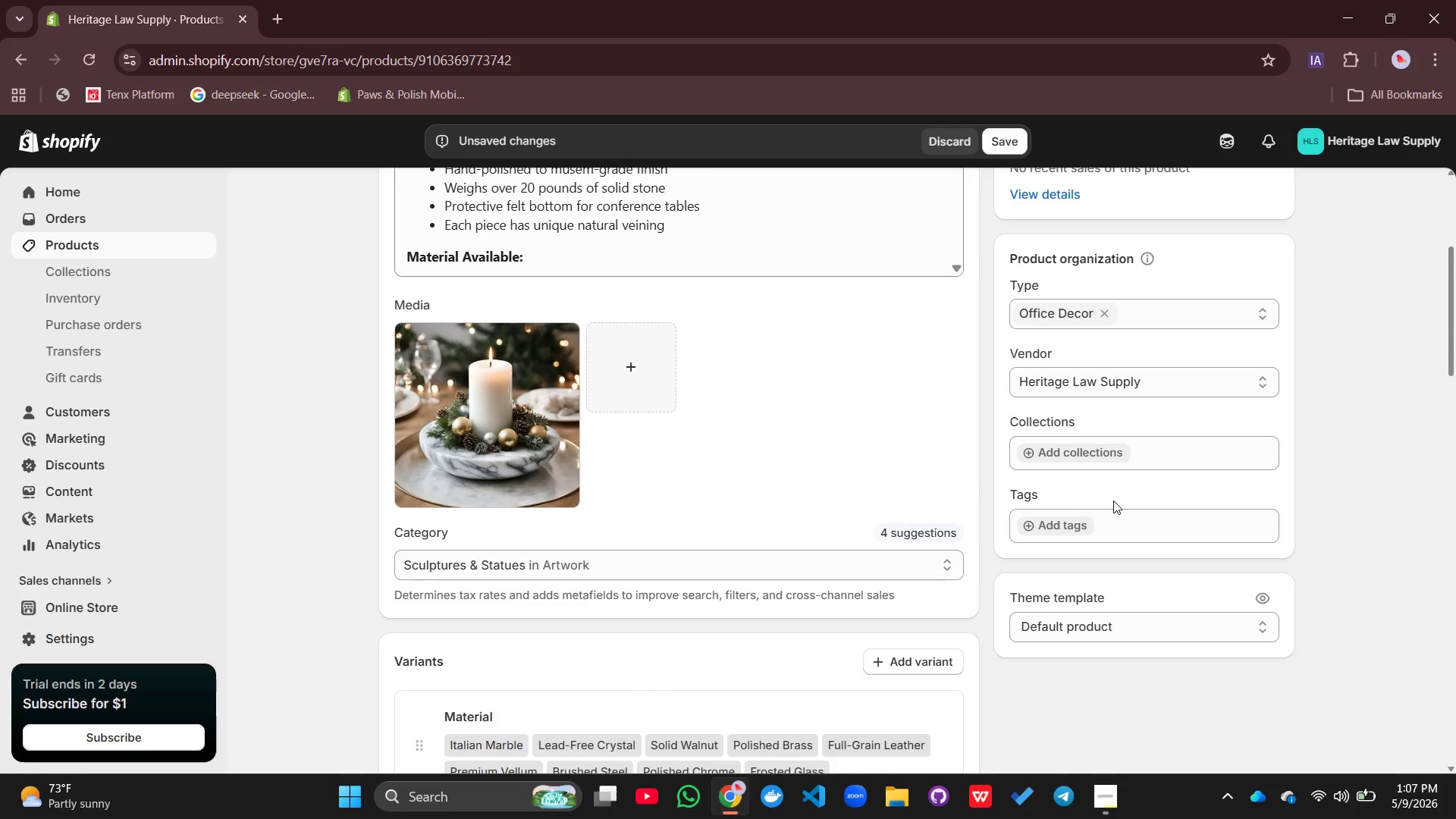 
wait(7.53)
 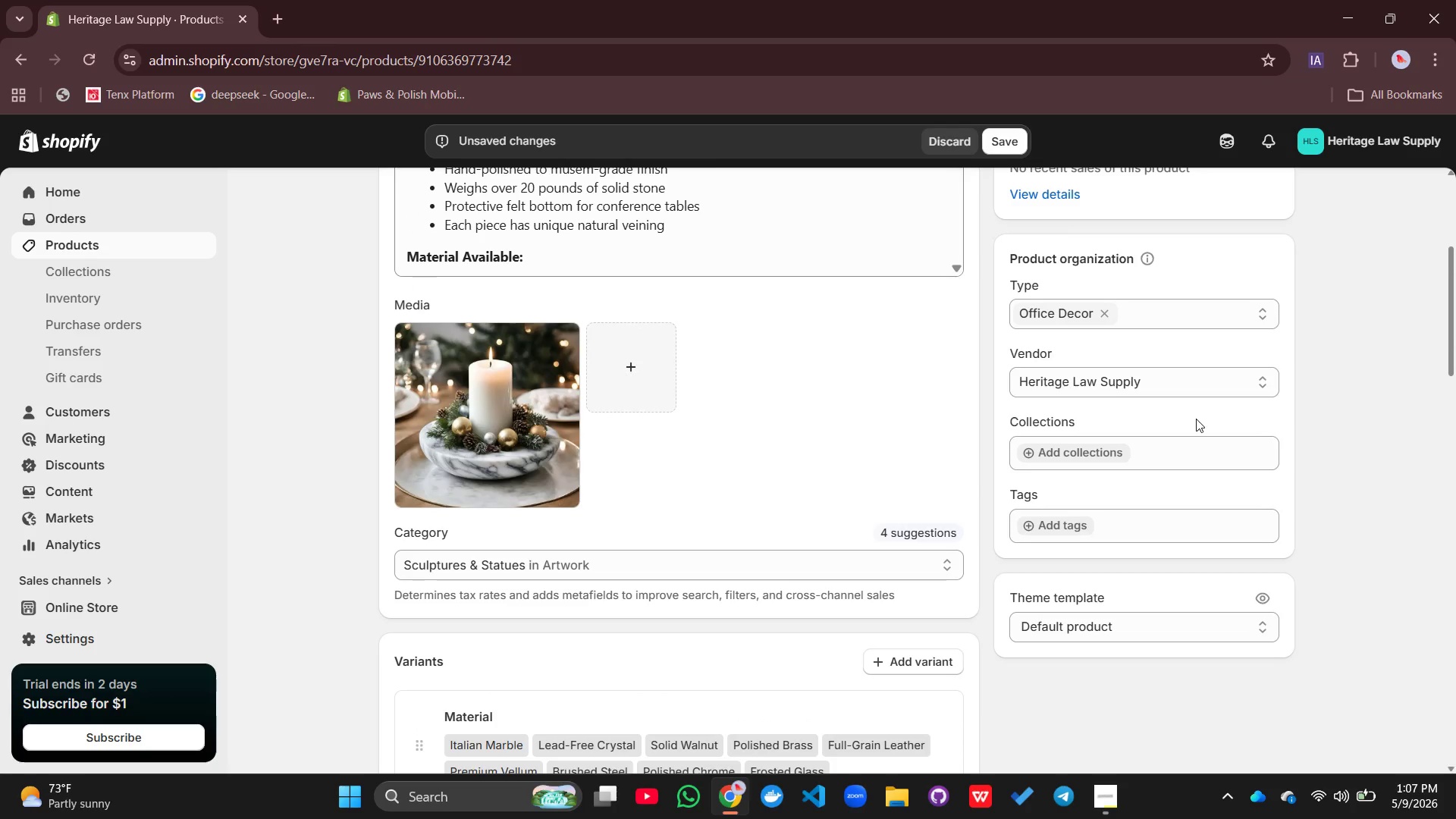 
left_click([1055, 535])
 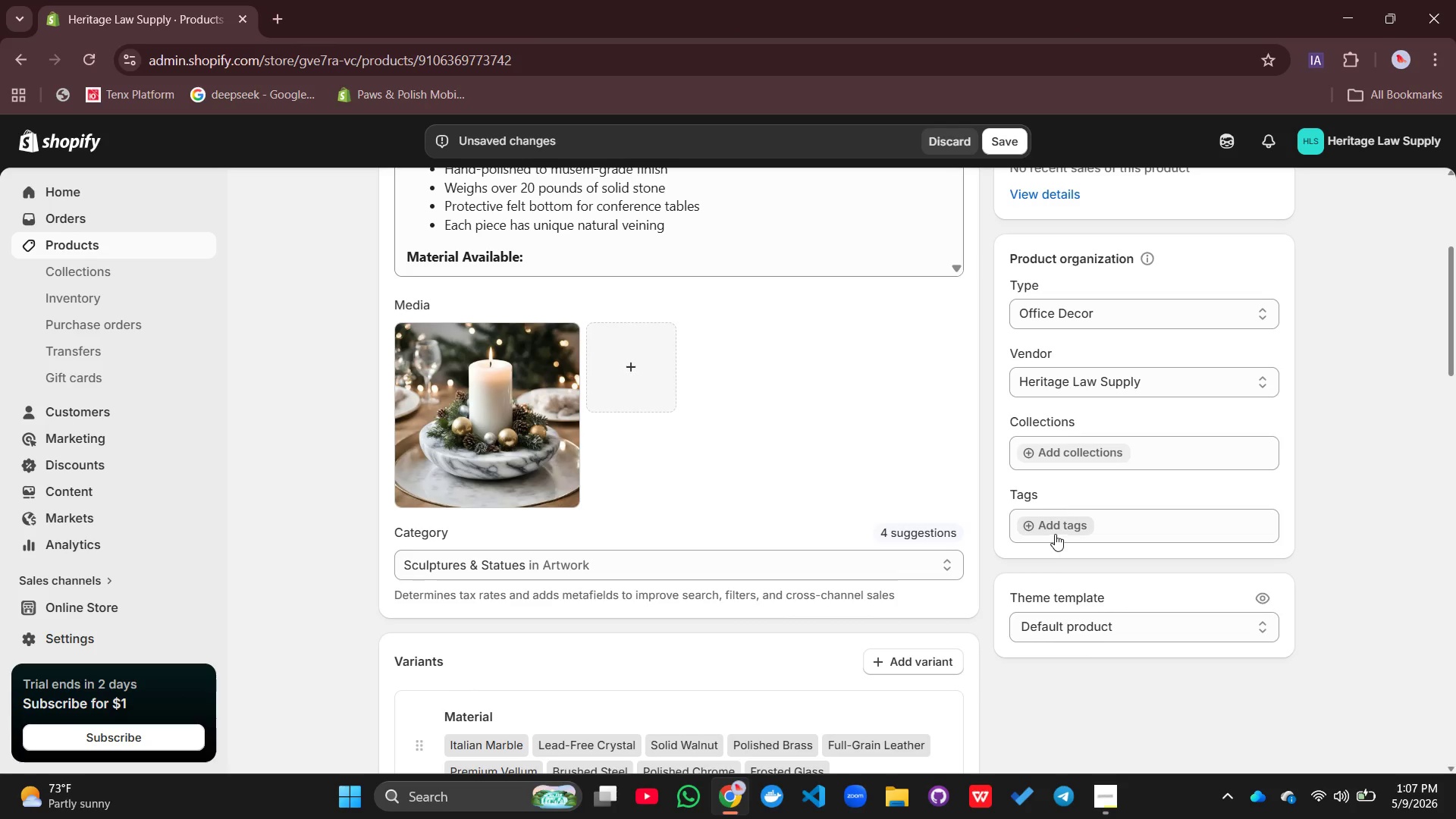 
left_click([1048, 521])
 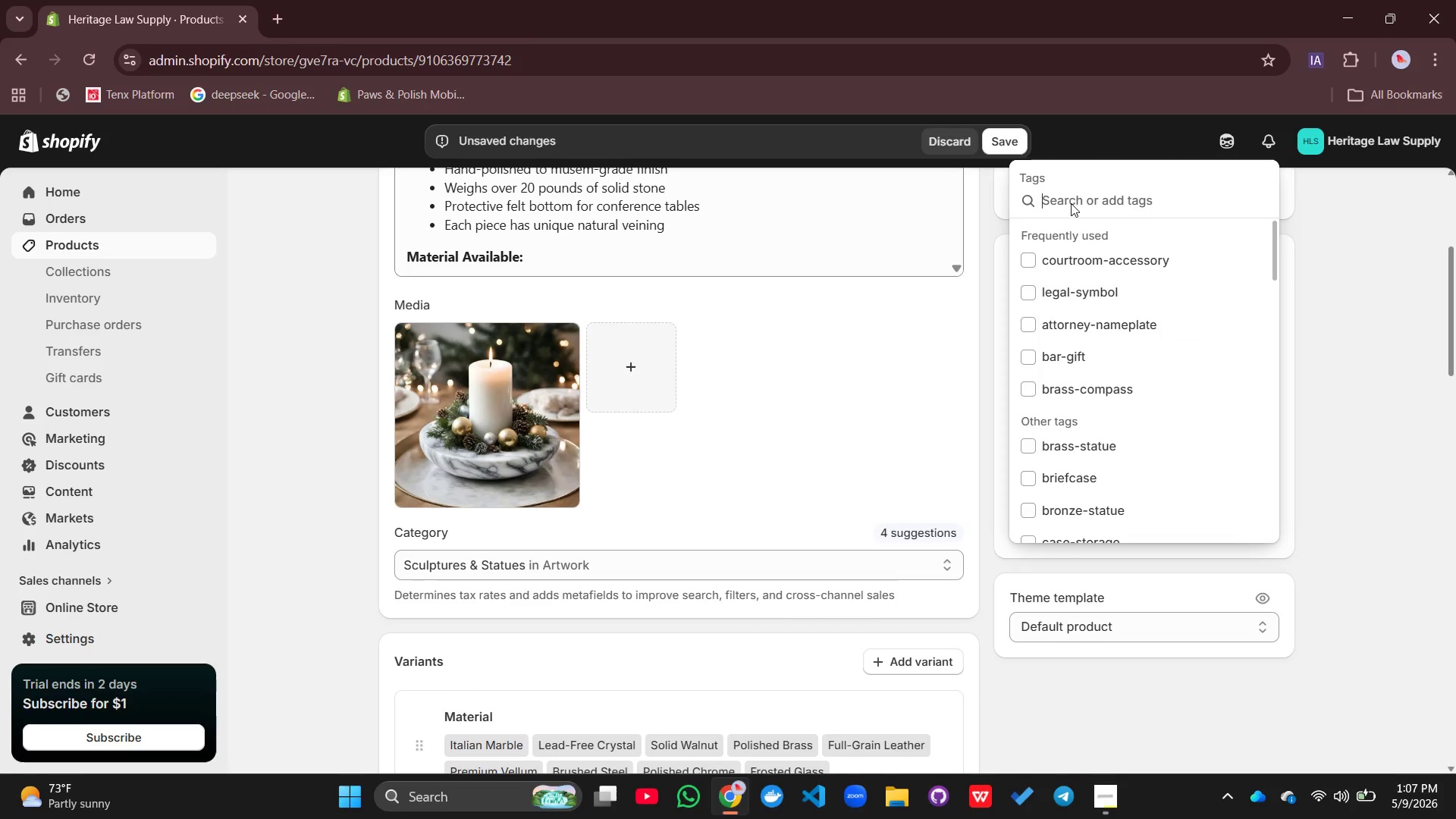 
left_click([1071, 203])
 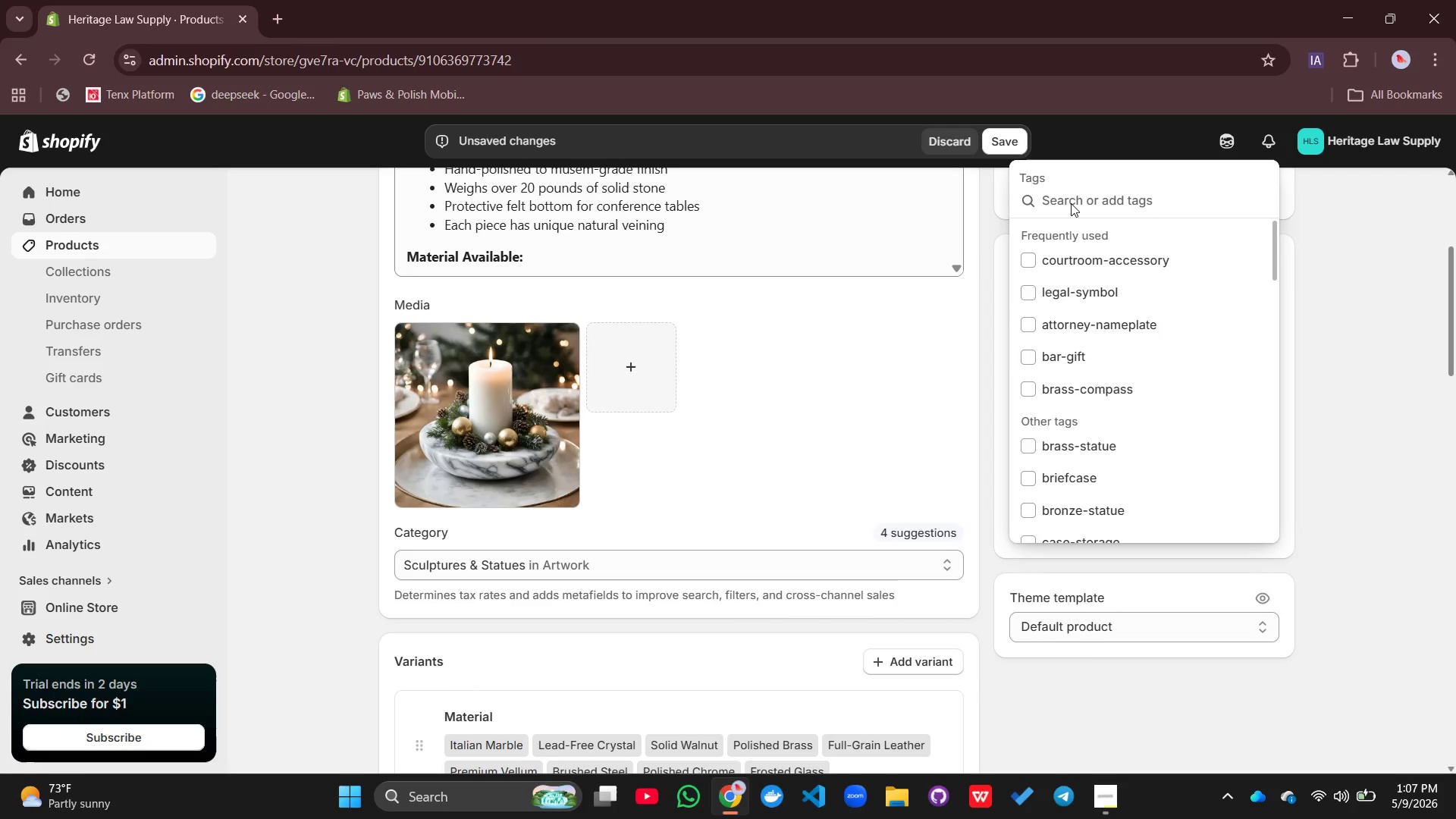 
wait(6.89)
 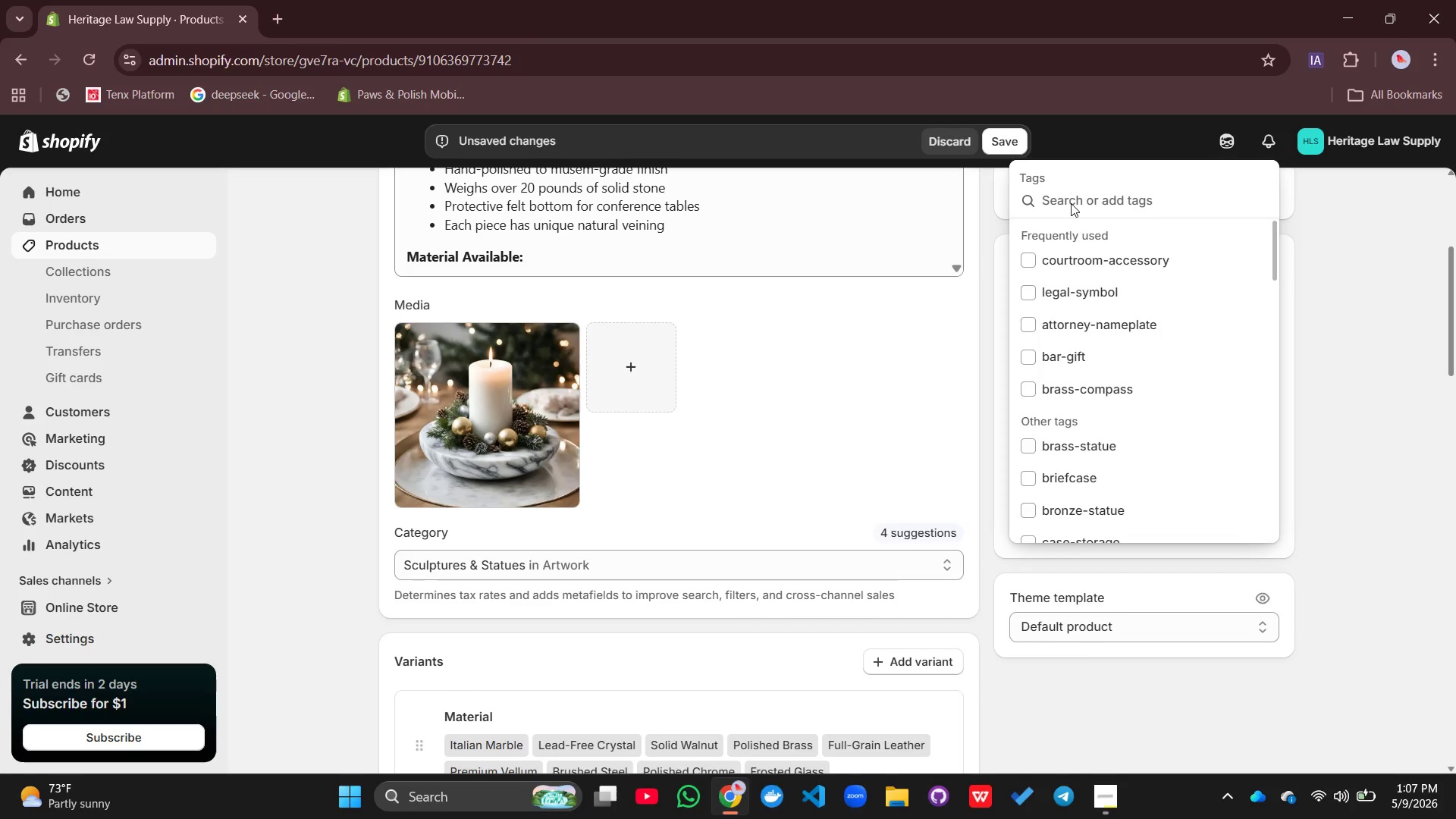 
type(conference )
key(Backspace)
type(-conter)
 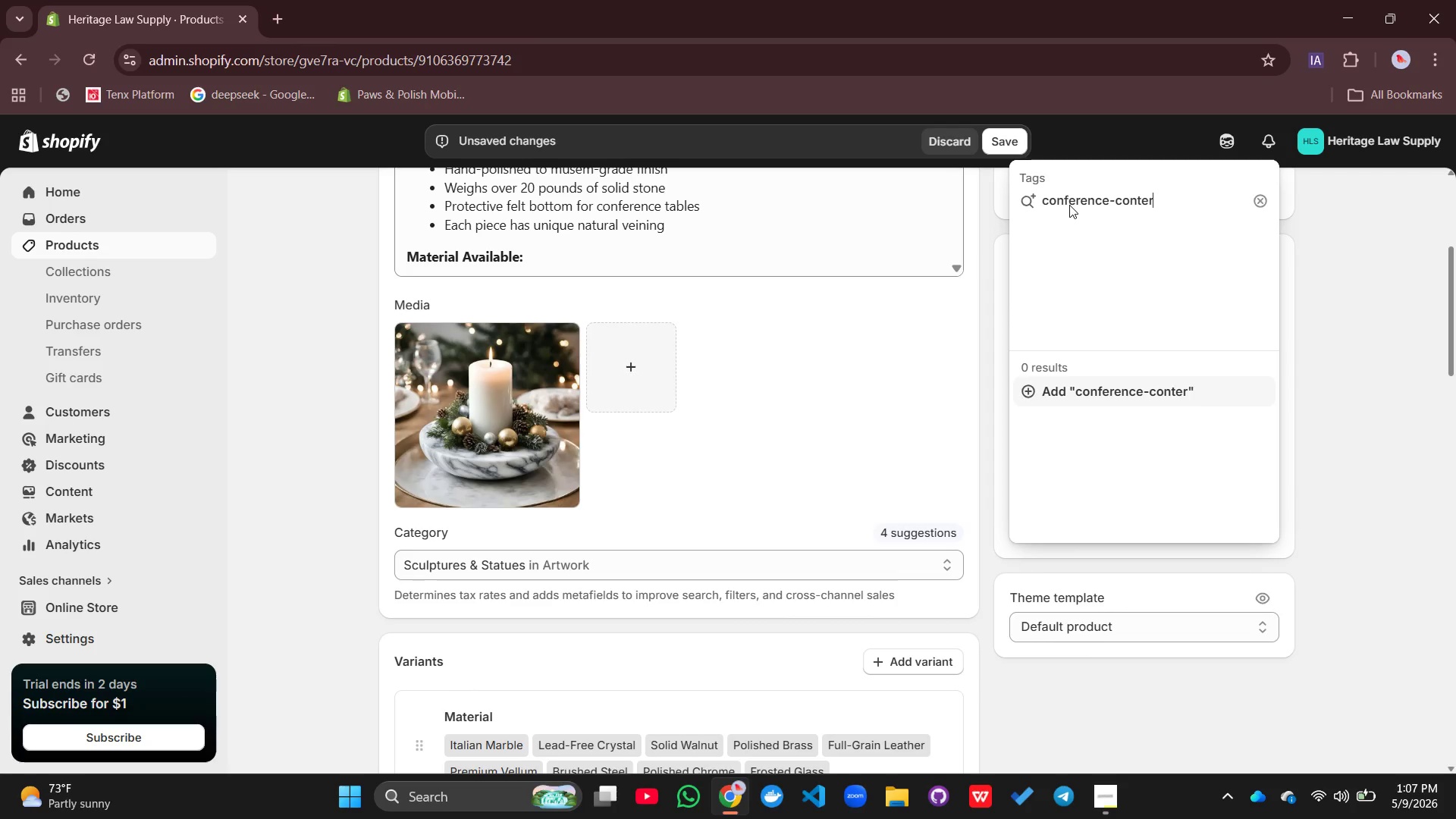 
wait(6.92)
 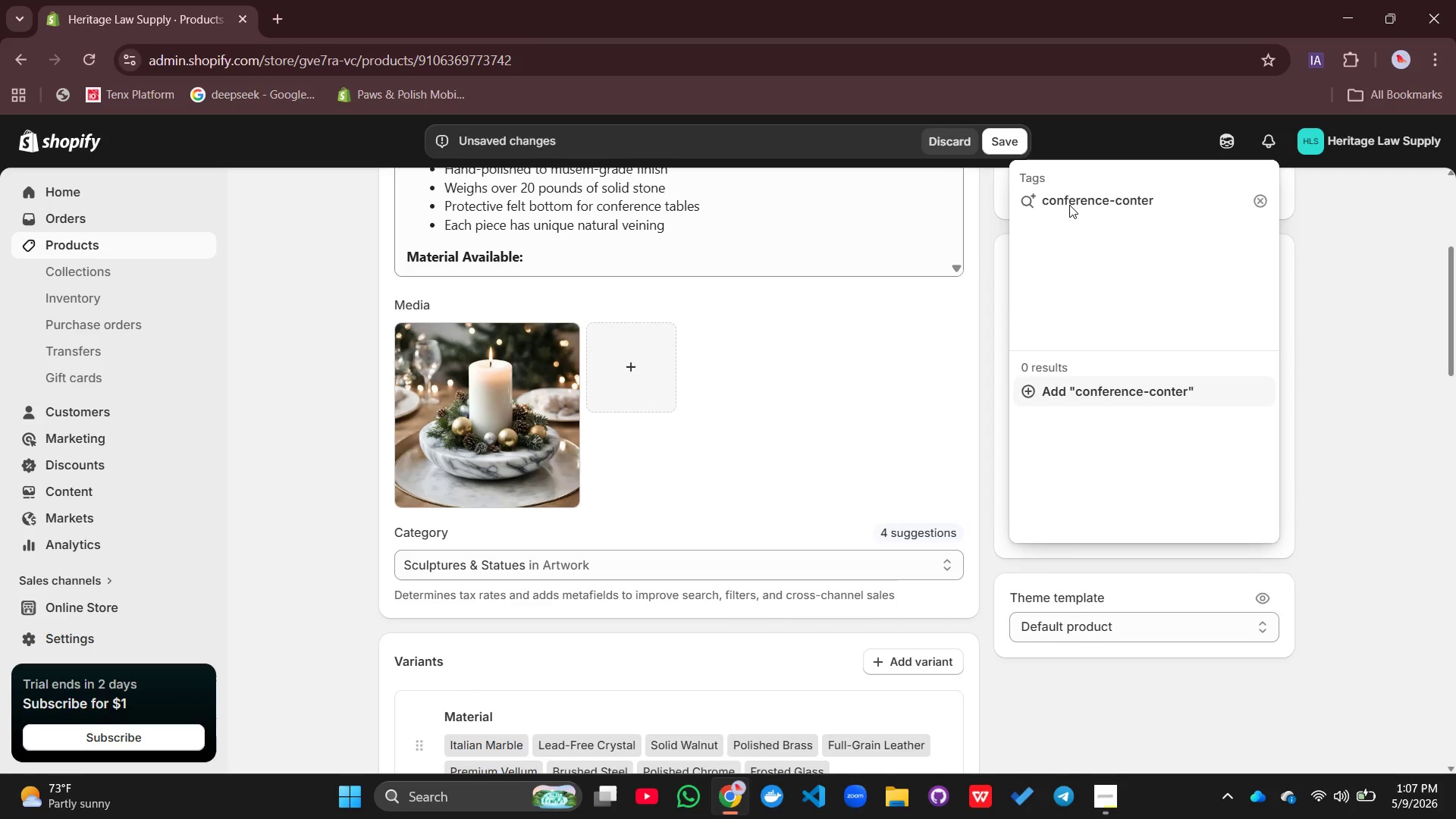 
type(piece )
key(Backspace)
type(, mar)
 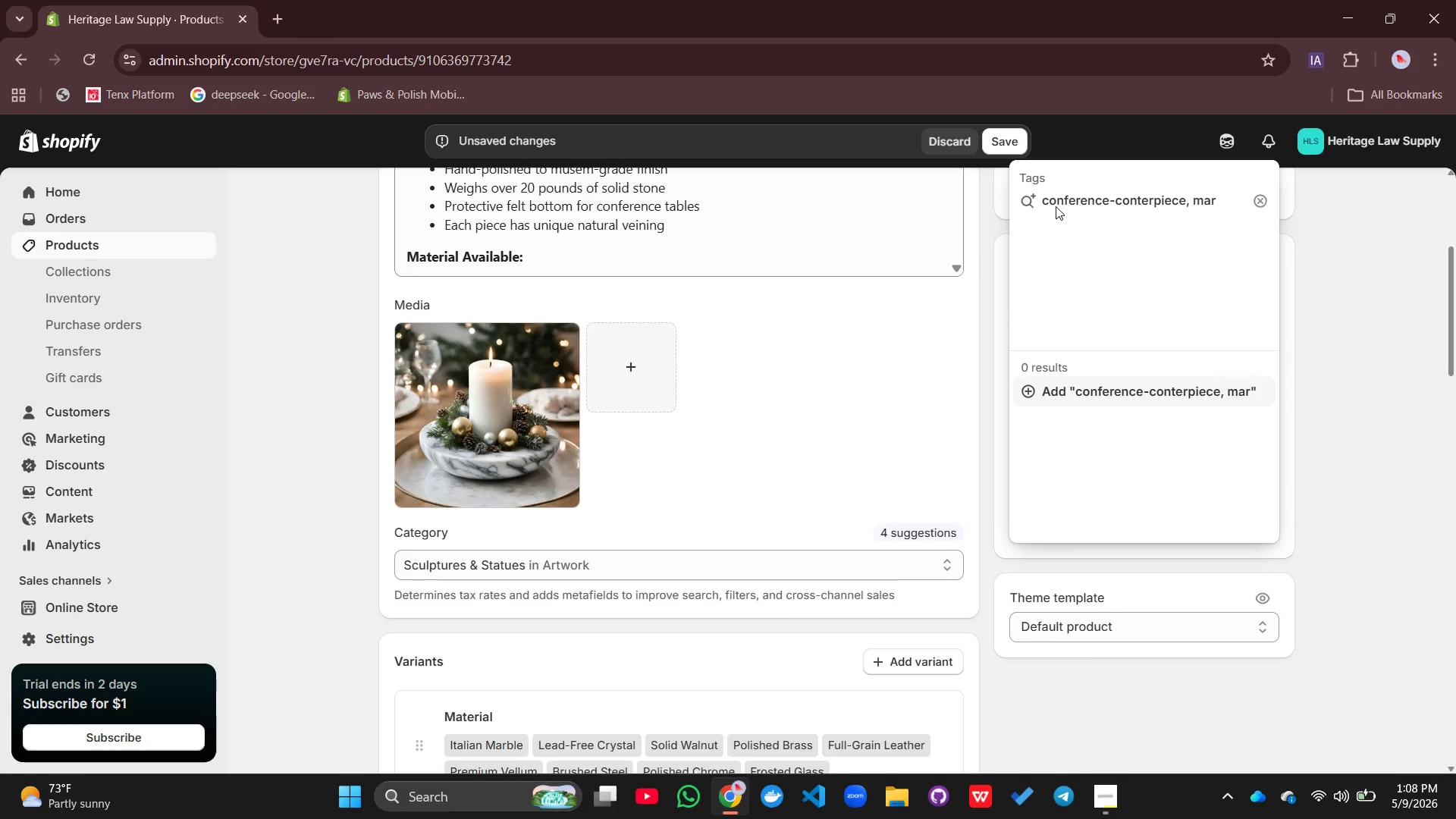 
type(ble-decor,)
 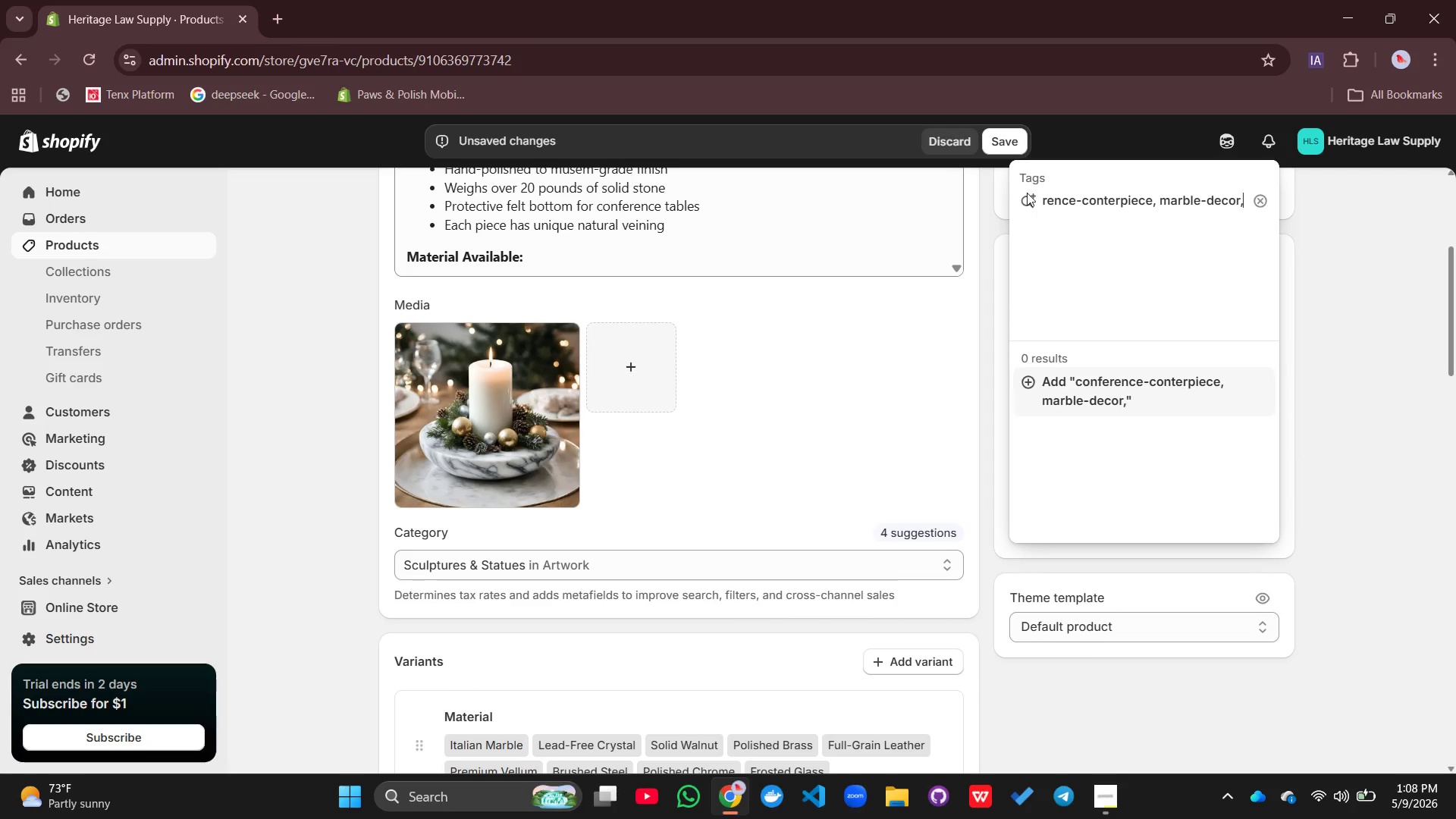 
type( boar)
 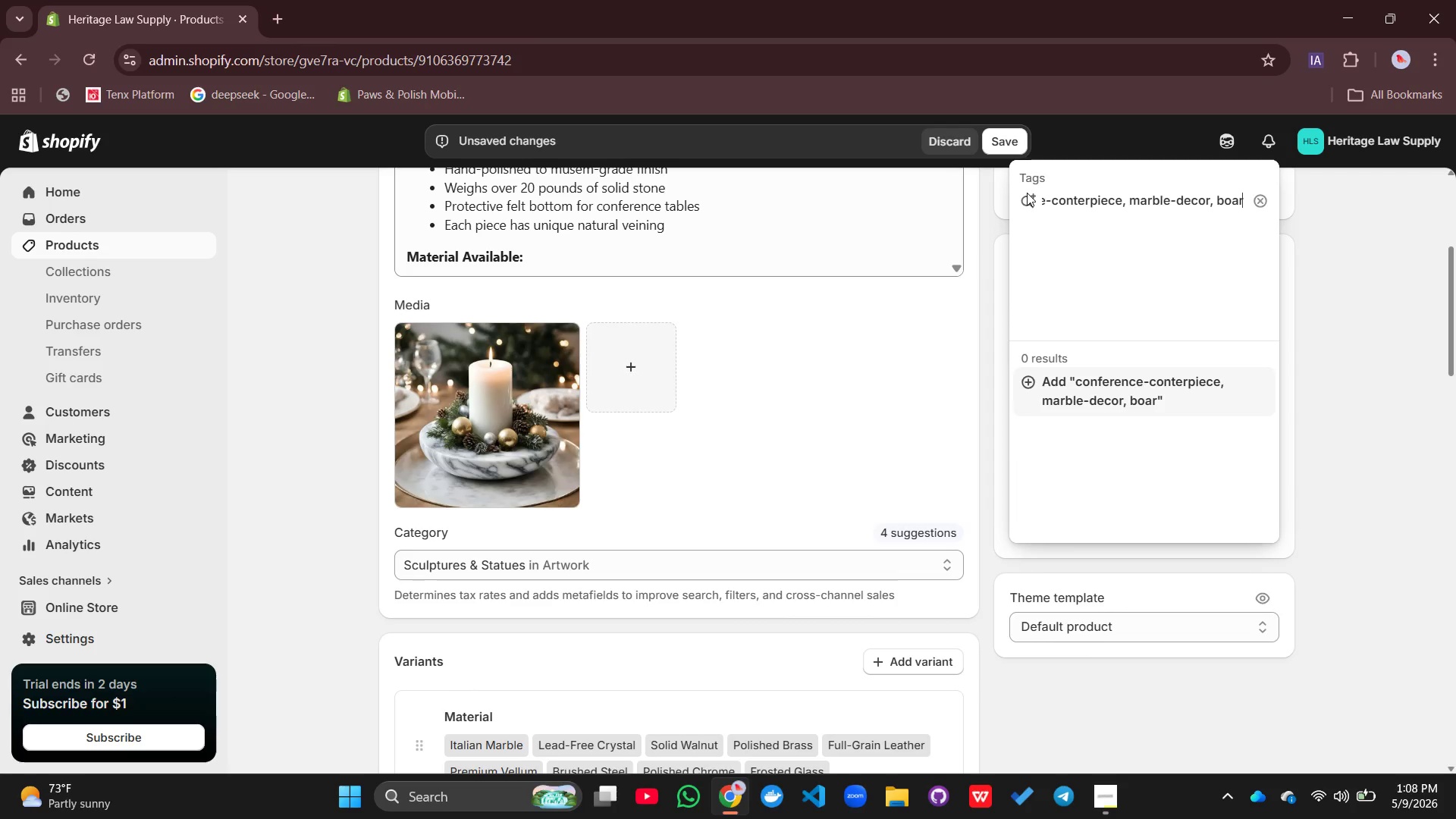 
type(droom-accessory)
 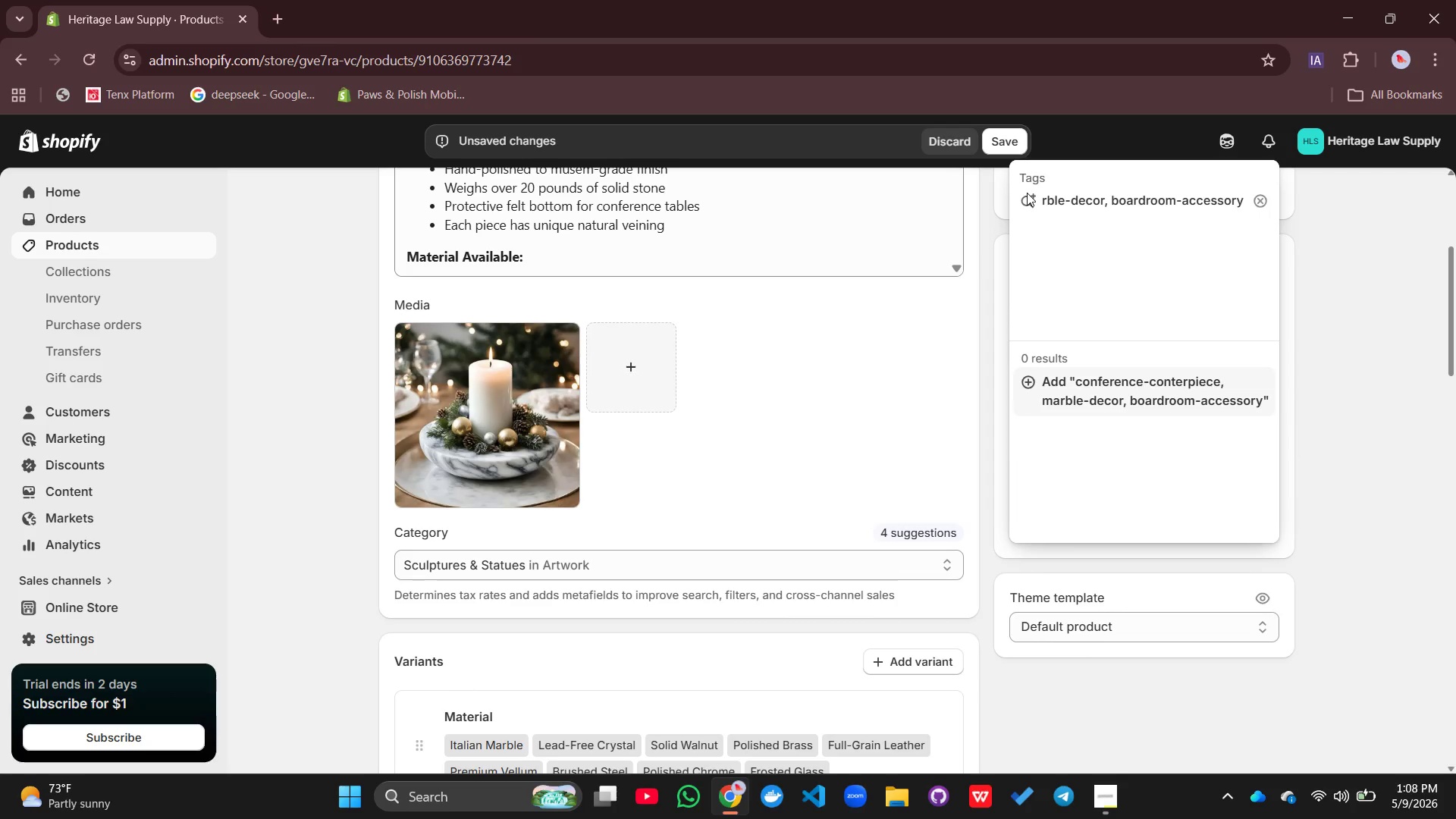 
key(Enter)
 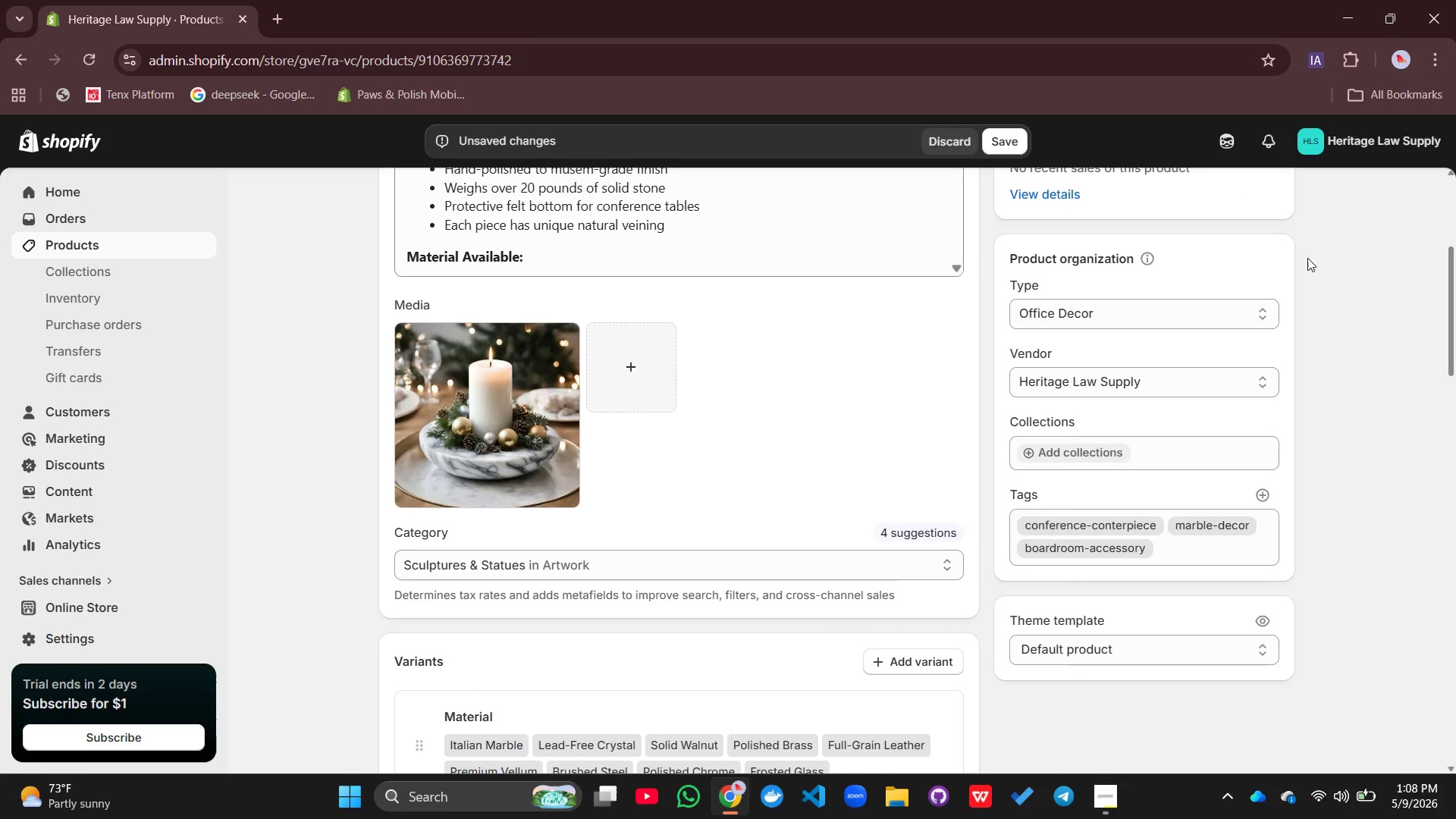 
wait(5.39)
 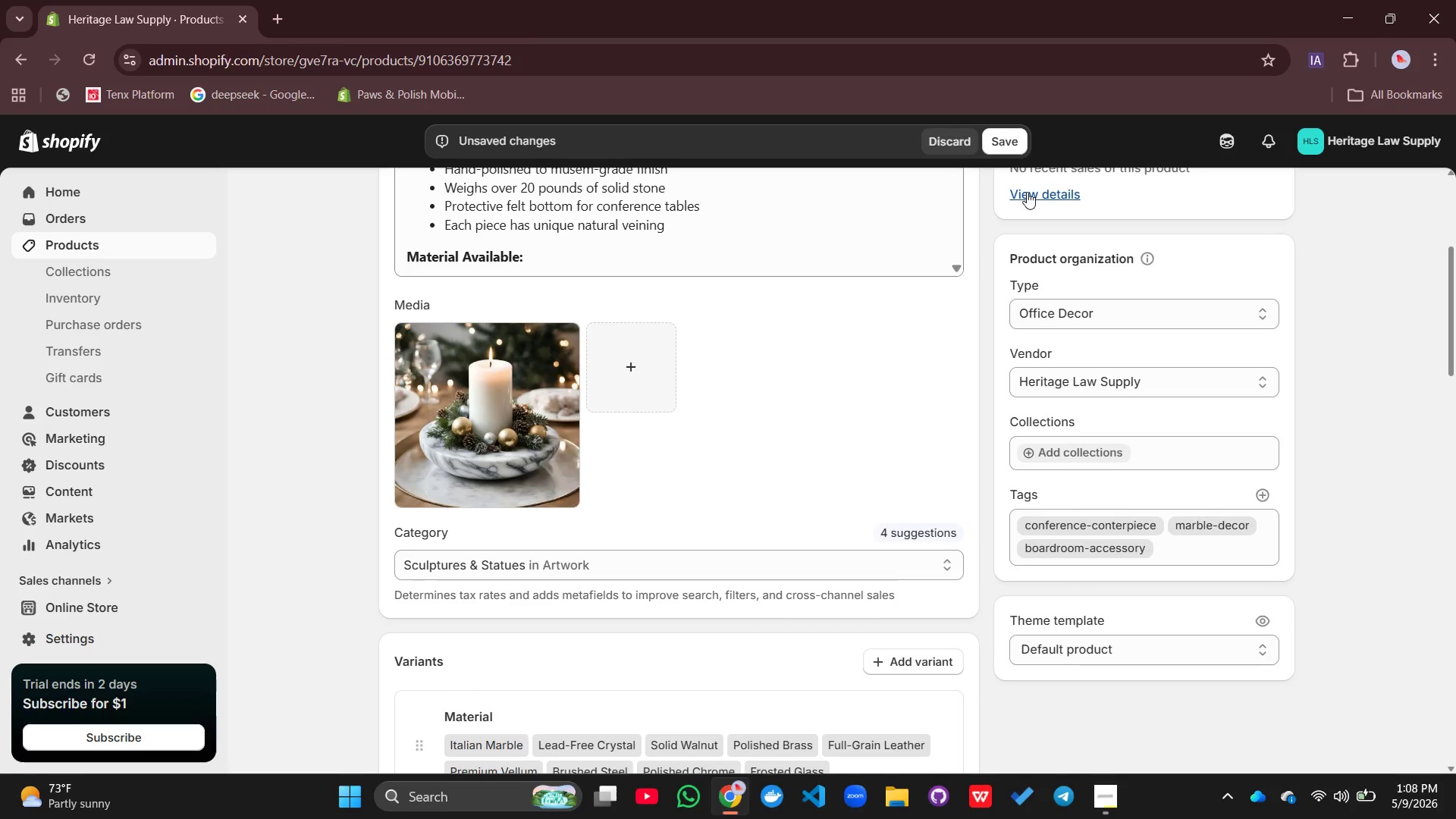 
scroll: coordinate [807, 425], scroll_direction: down, amount: 15.0
 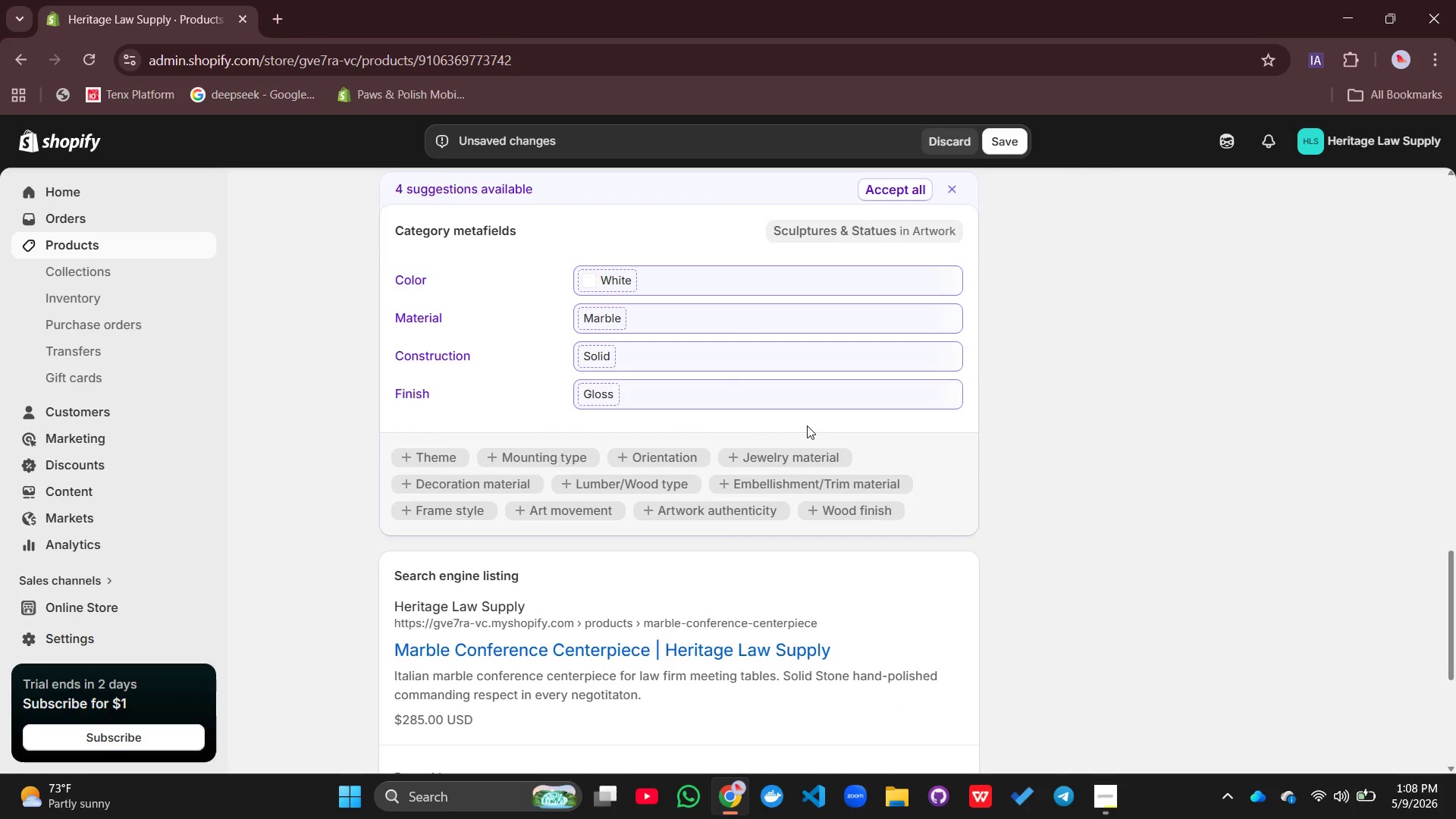 
scroll: coordinate [806, 424], scroll_direction: up, amount: 17.0
 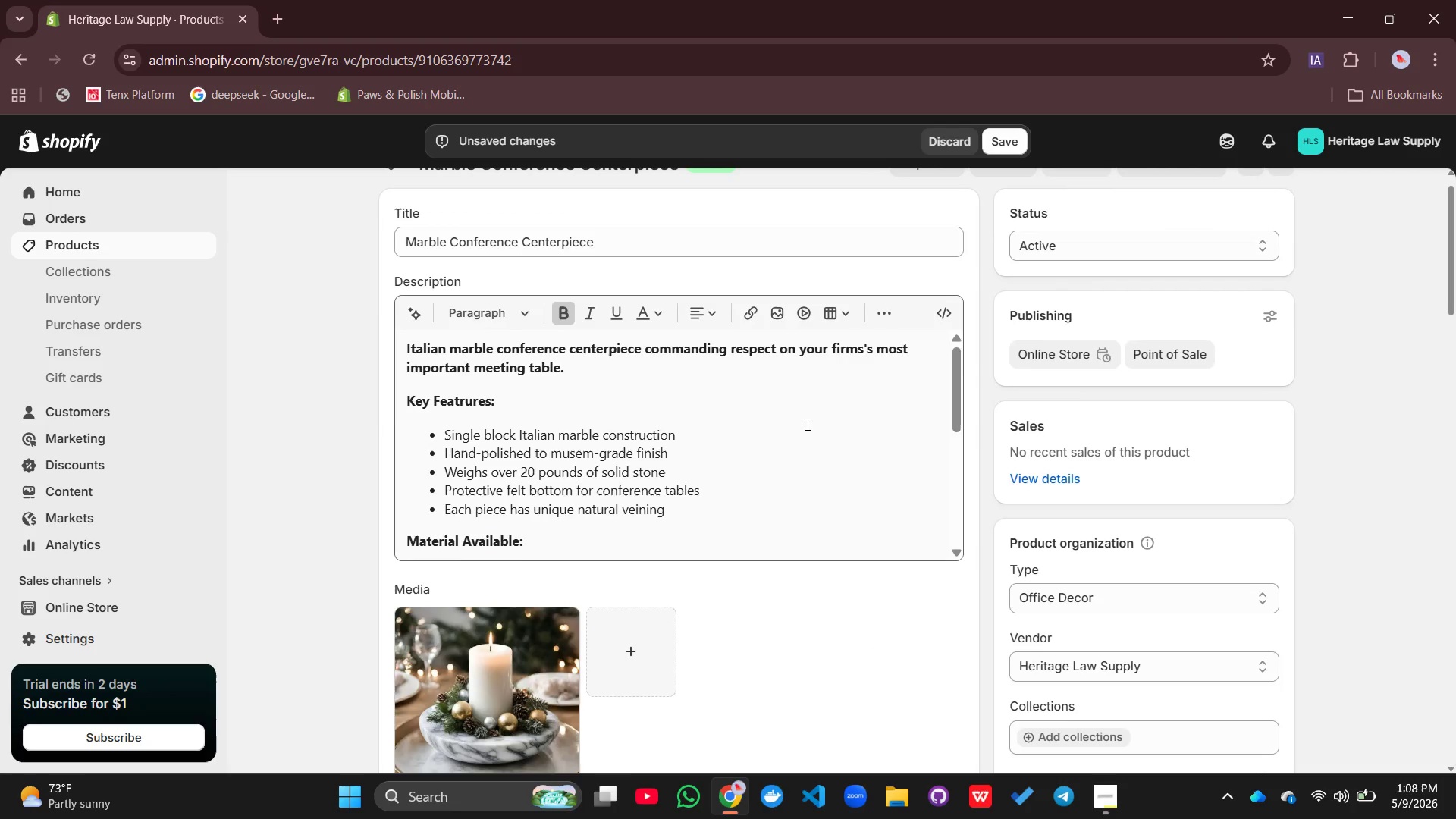 
scroll: coordinate [806, 424], scroll_direction: down, amount: 1.0
 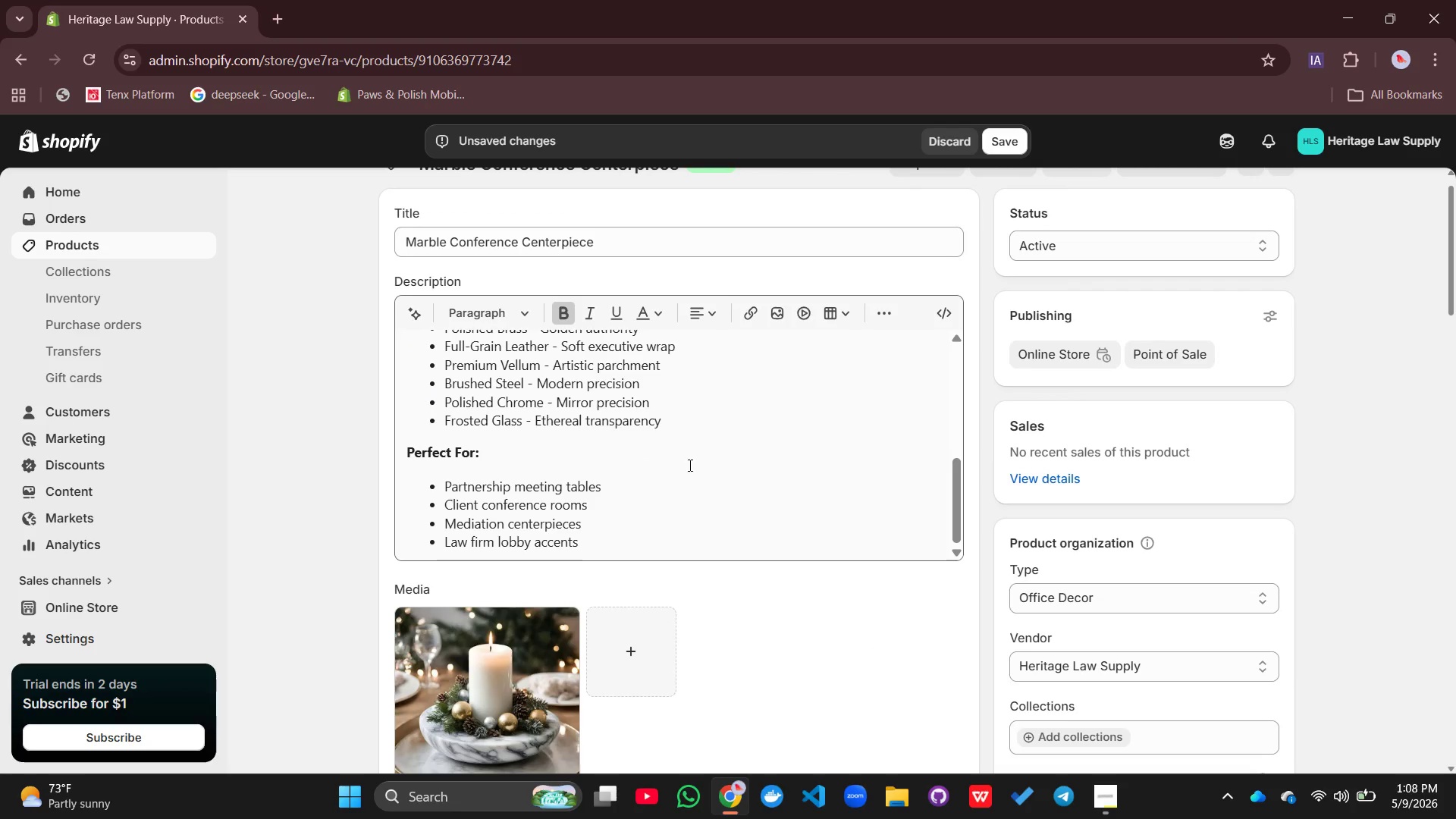 
left_click([530, 709])
 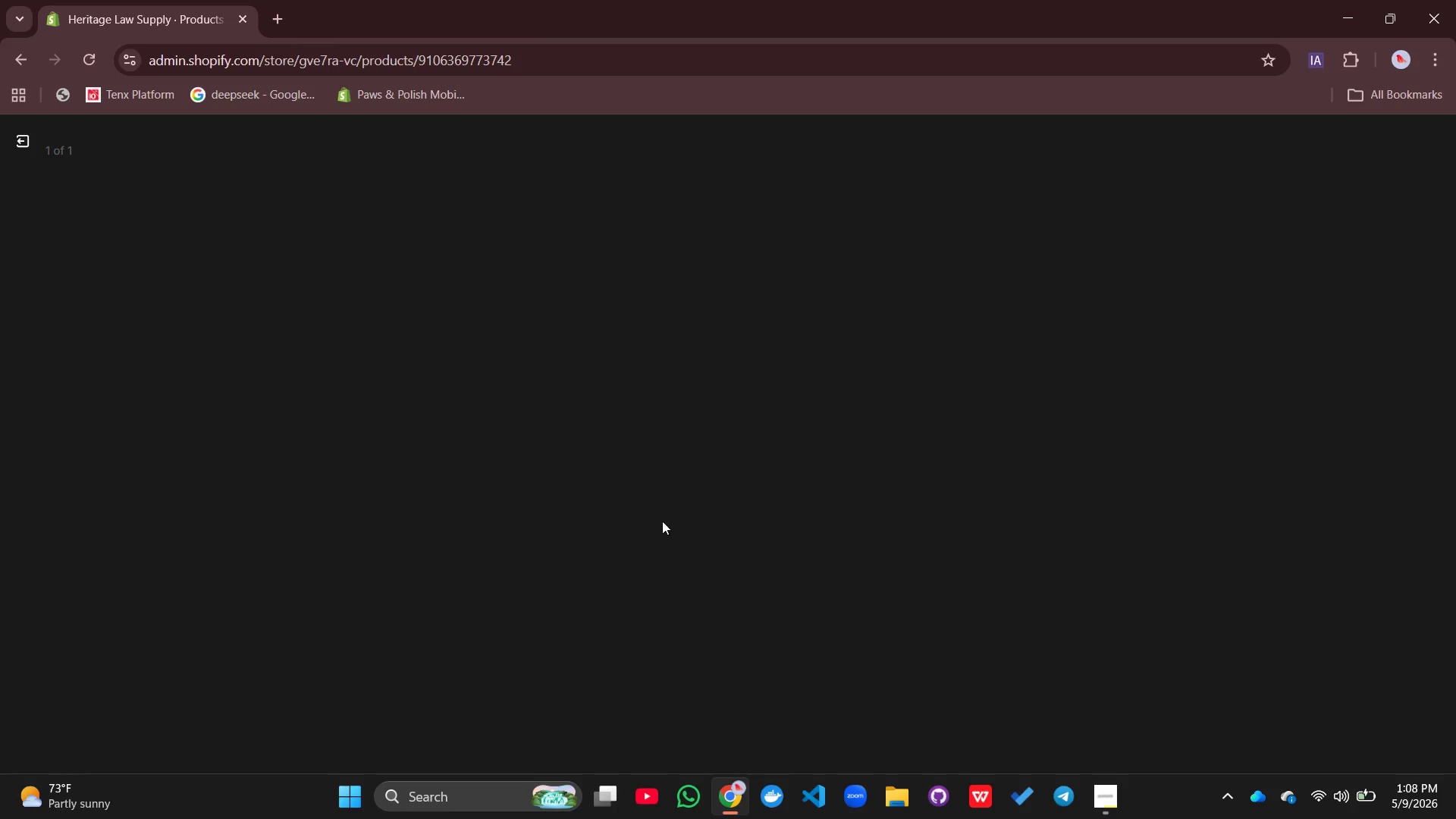 
mouse_move([1373, 300])
 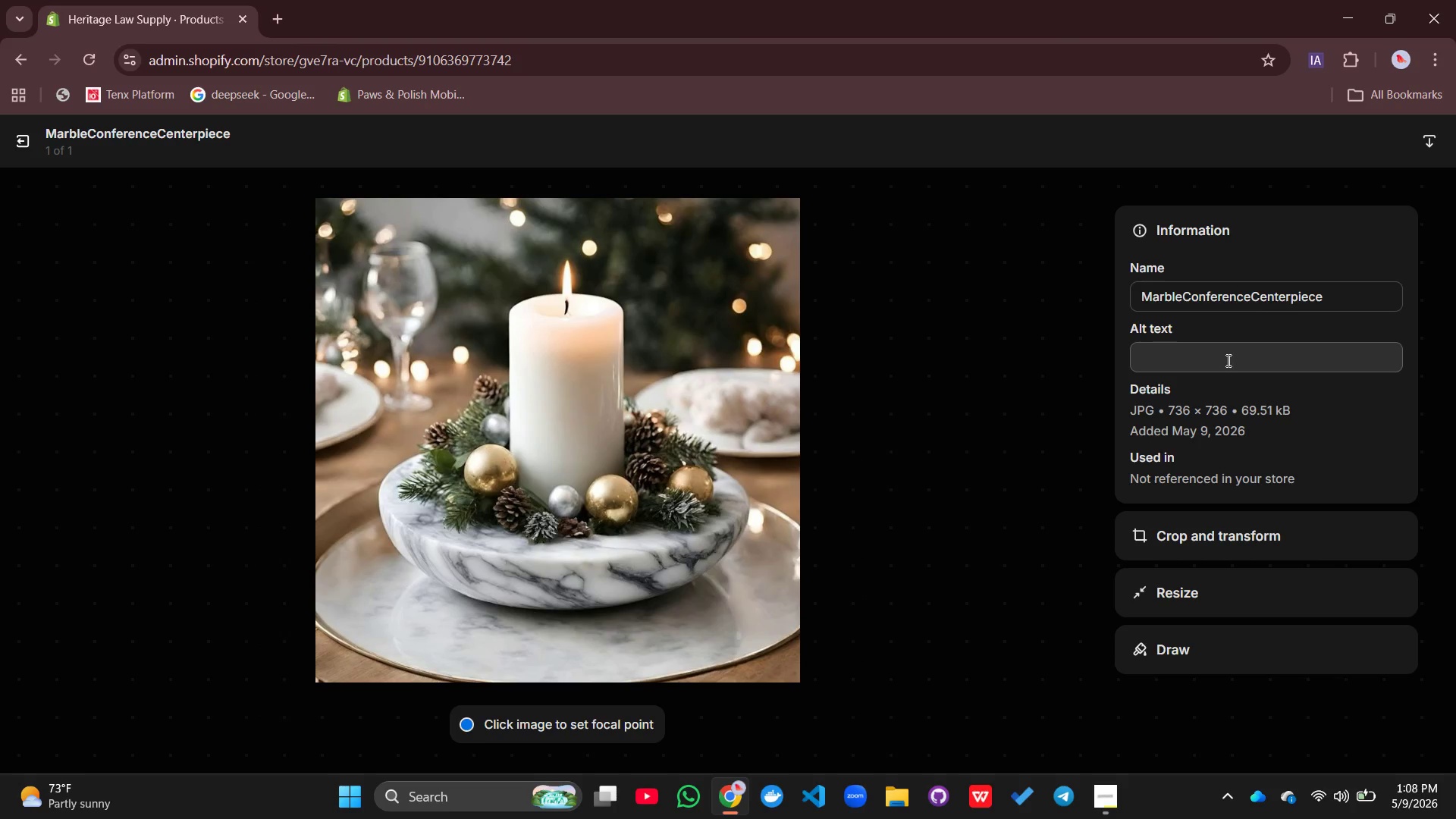 
left_click([1227, 360])
 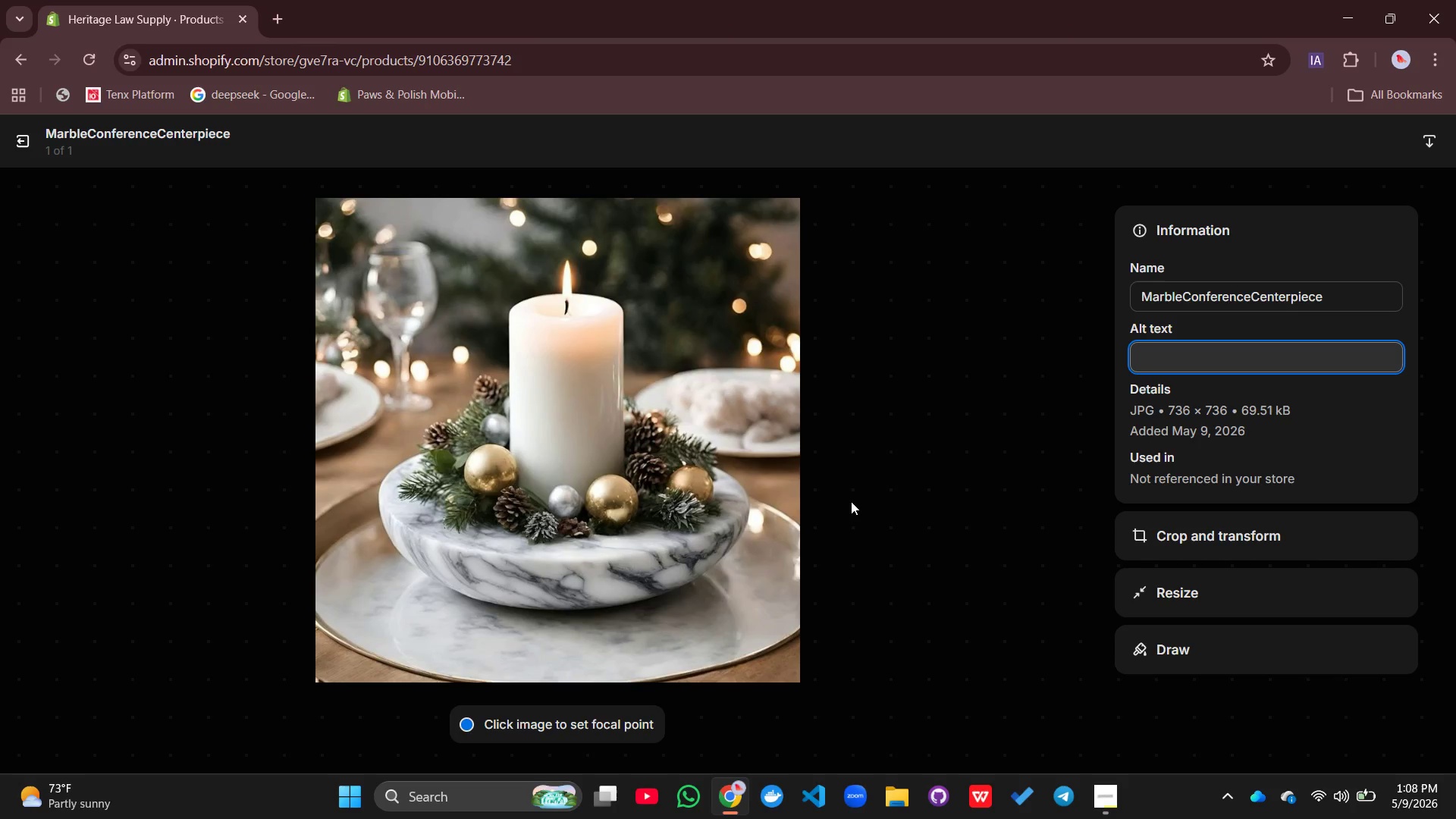 
hold_key(key=CapsLock, duration=0.36)
 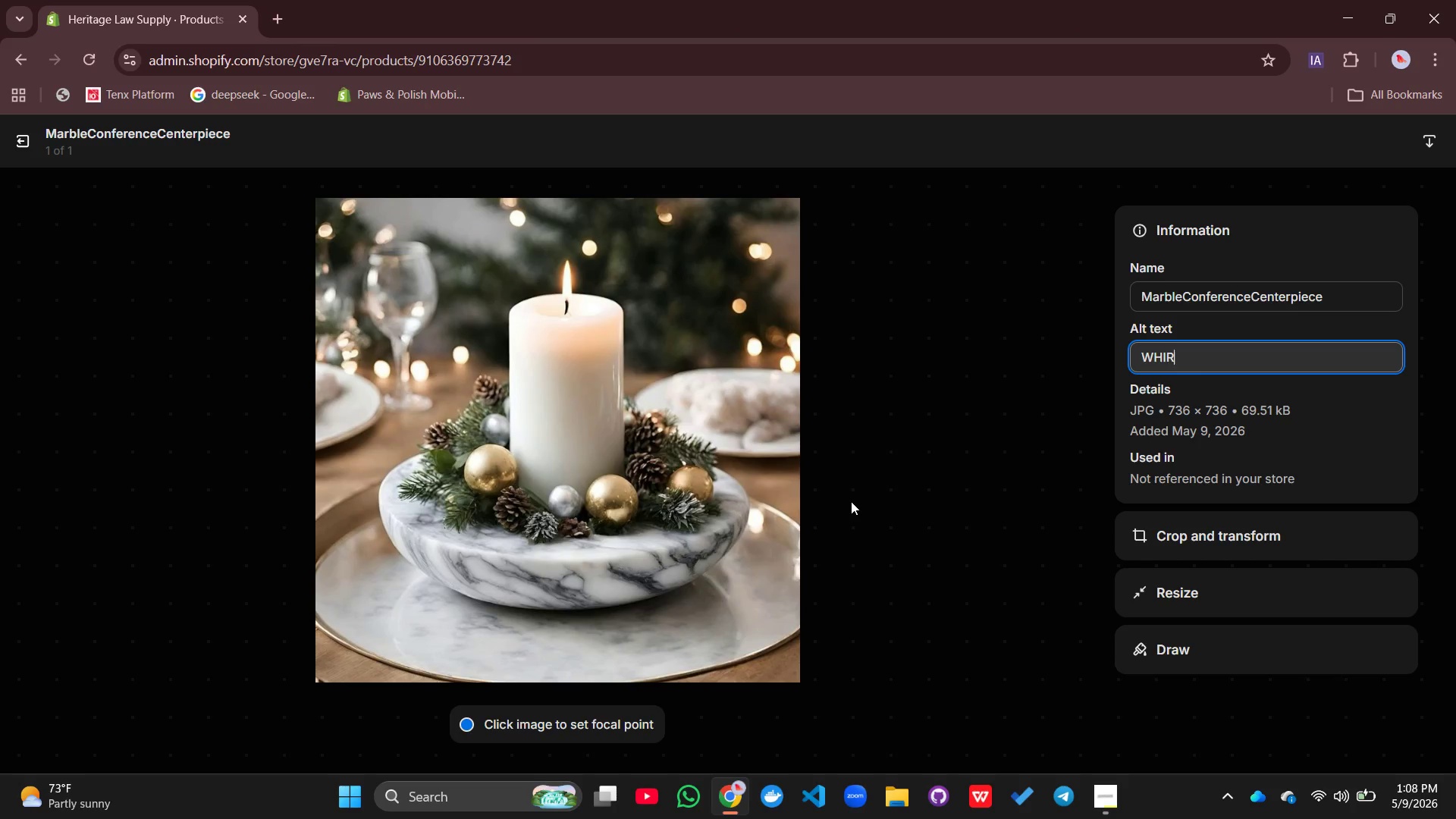 
type(WHIR)
key(Backspace)
key(Backspace)
key(Backspace)
type(hite)
 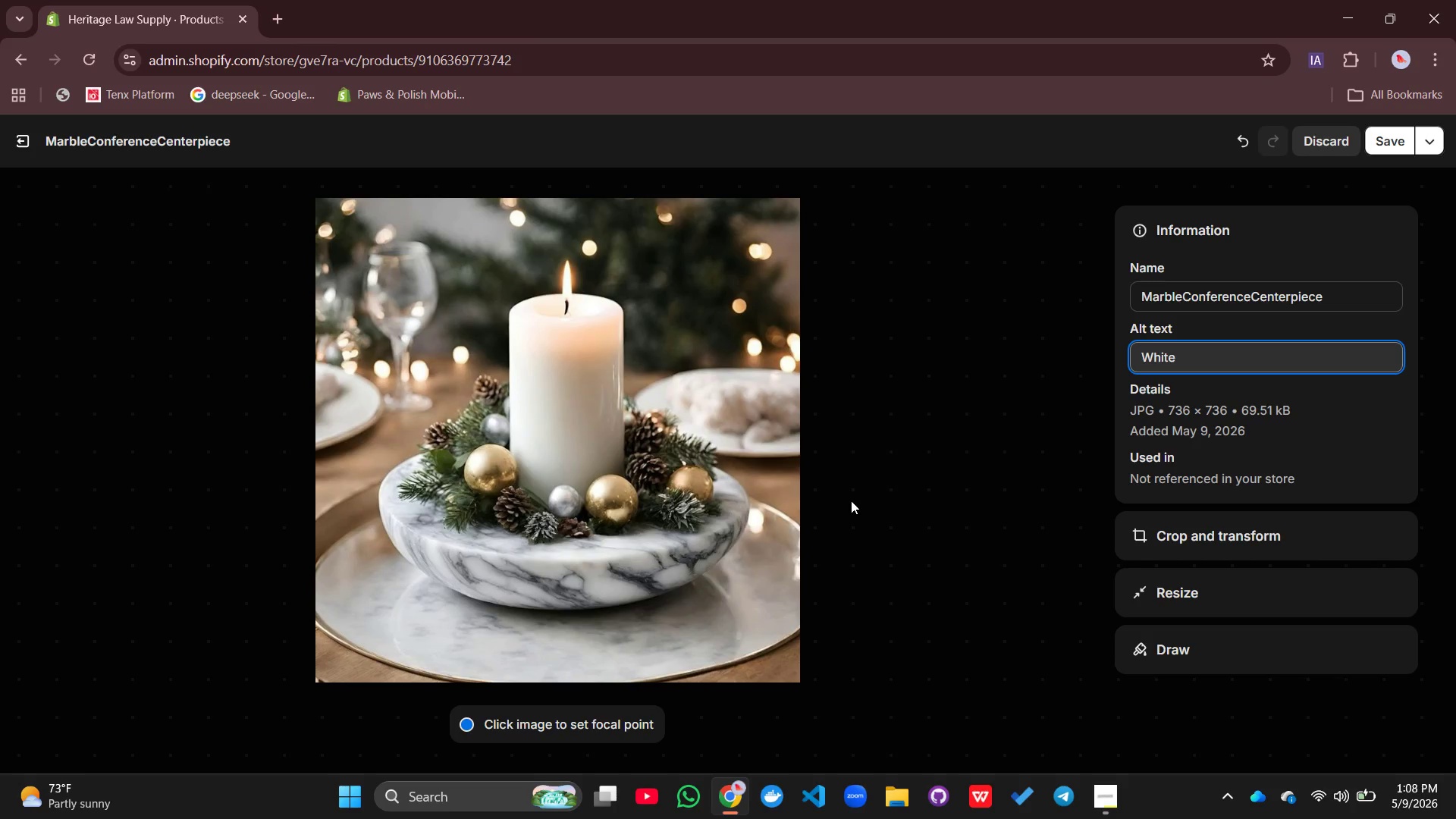 
type( italin)
key(Backspace)
type(an marble )
 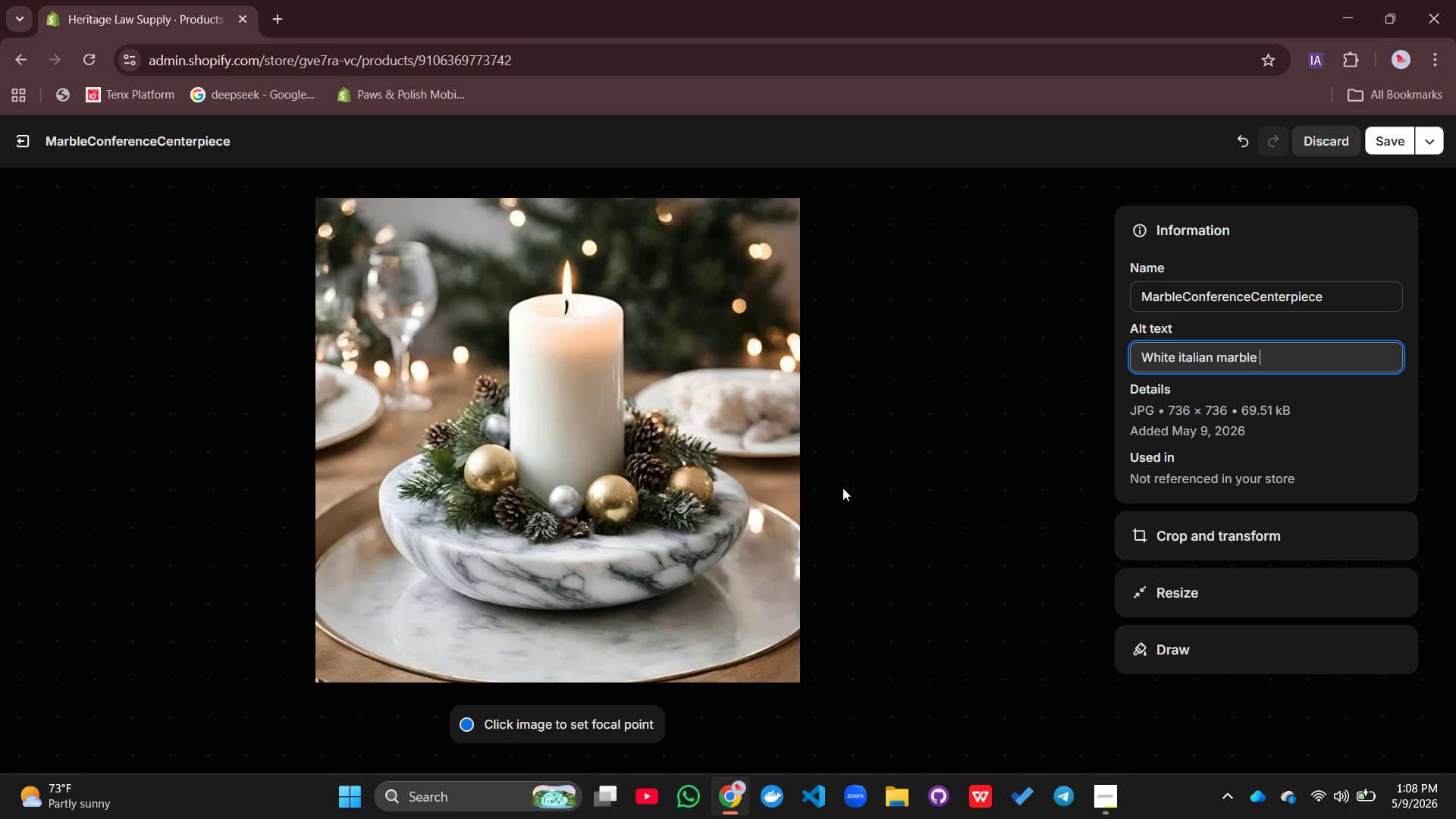 
type(conference centerpice)
key(Backspace)
key(Backspace)
 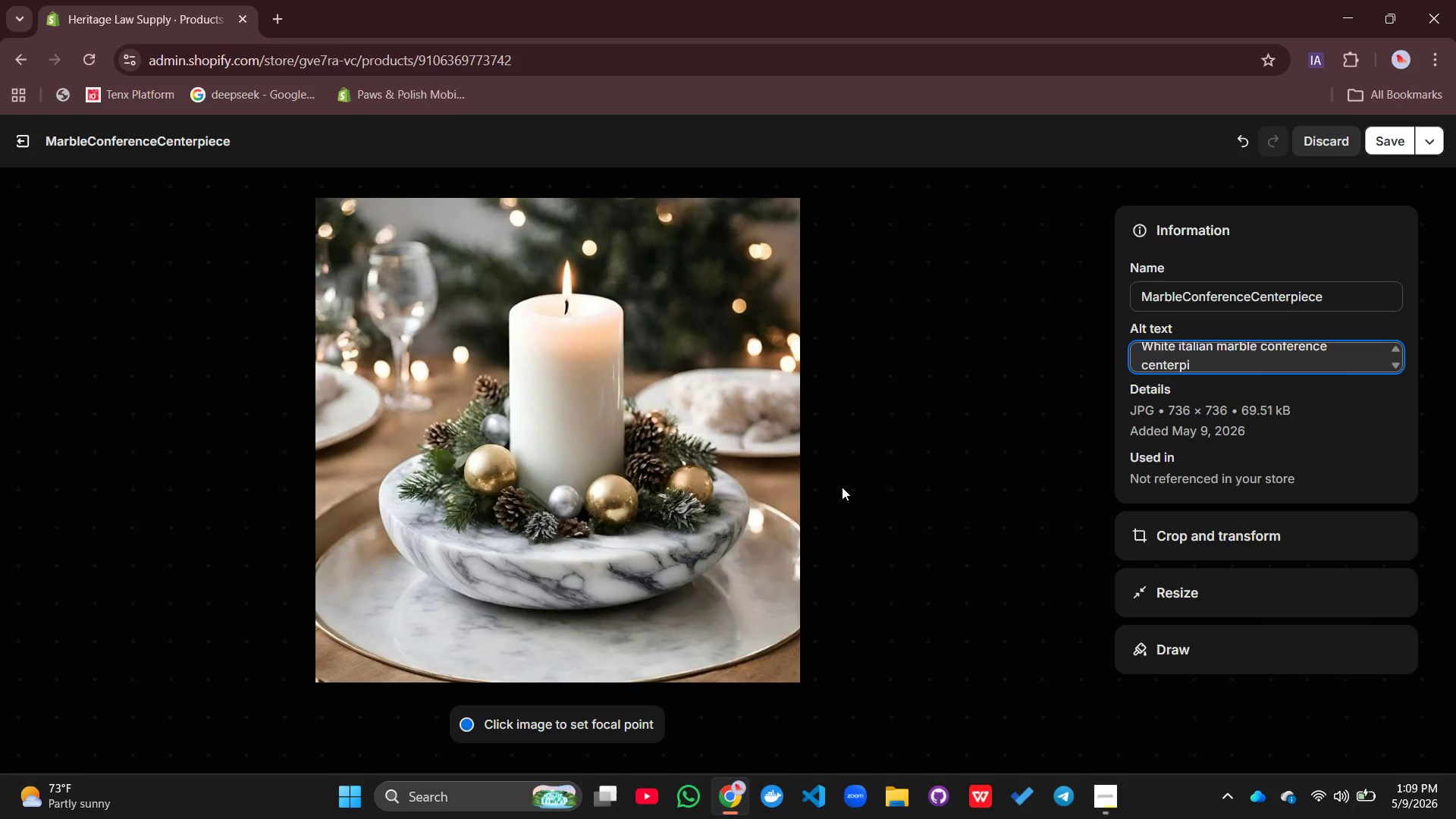 
wait(6.47)
 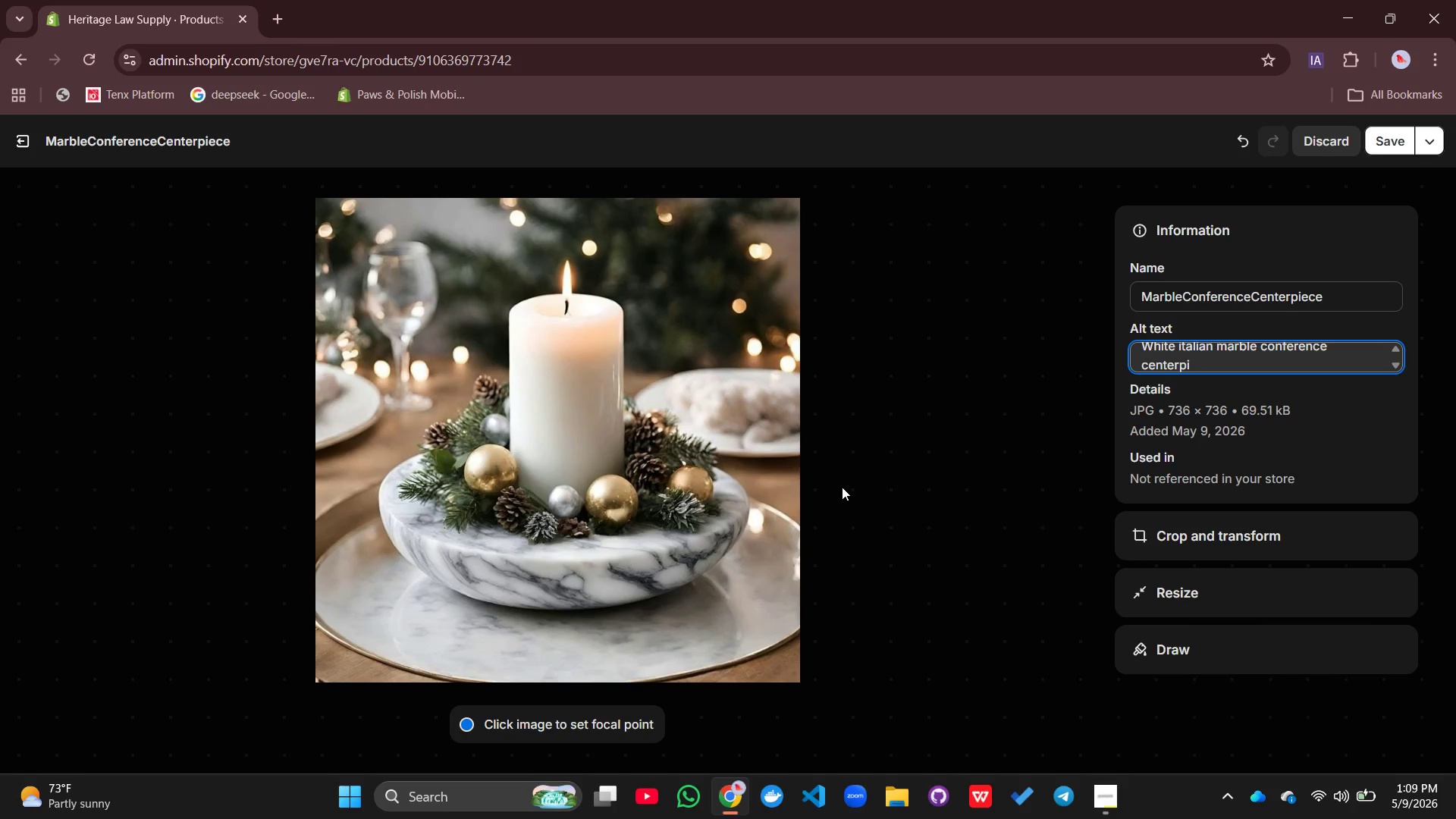 
type(ece on glass boardom)
key(Backspace)
key(Backspace)
type(room table duting)
key(Backspace)
key(Backspace)
key(Backspace)
key(Backspace)
type(ring meeting.)
 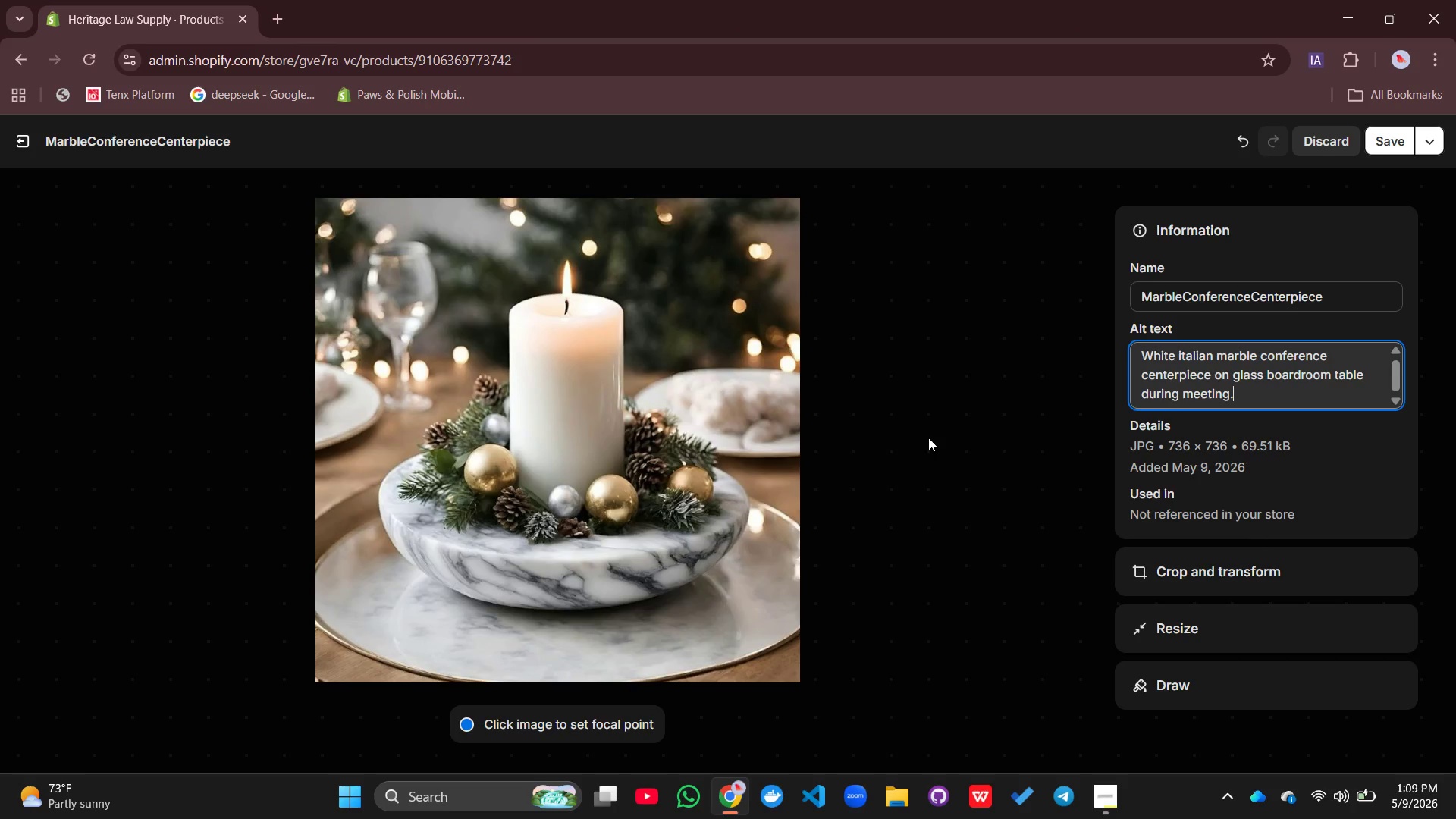 
wait(5.67)
 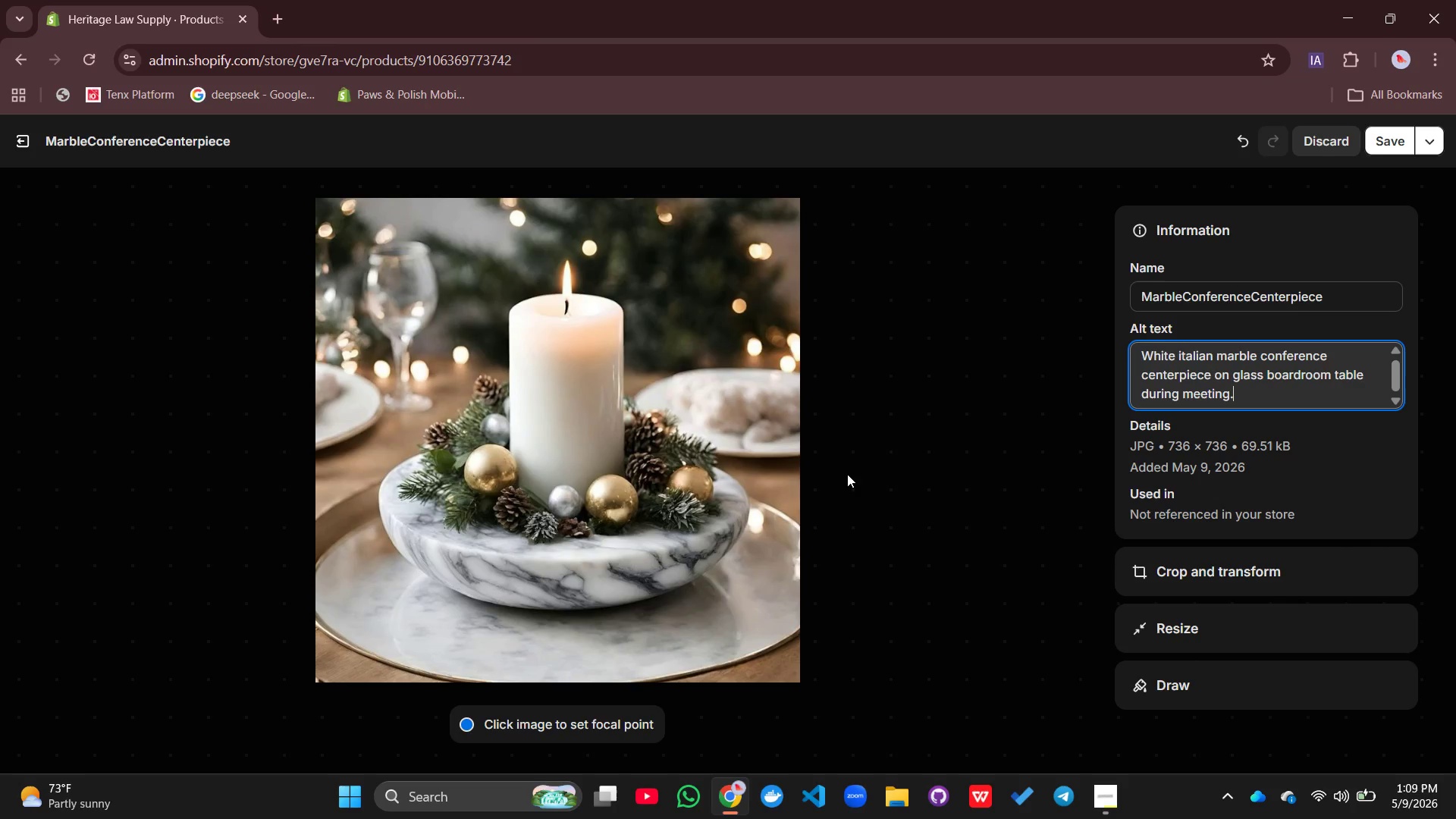 
scroll: coordinate [928, 438], scroll_direction: down, amount: 1.0
 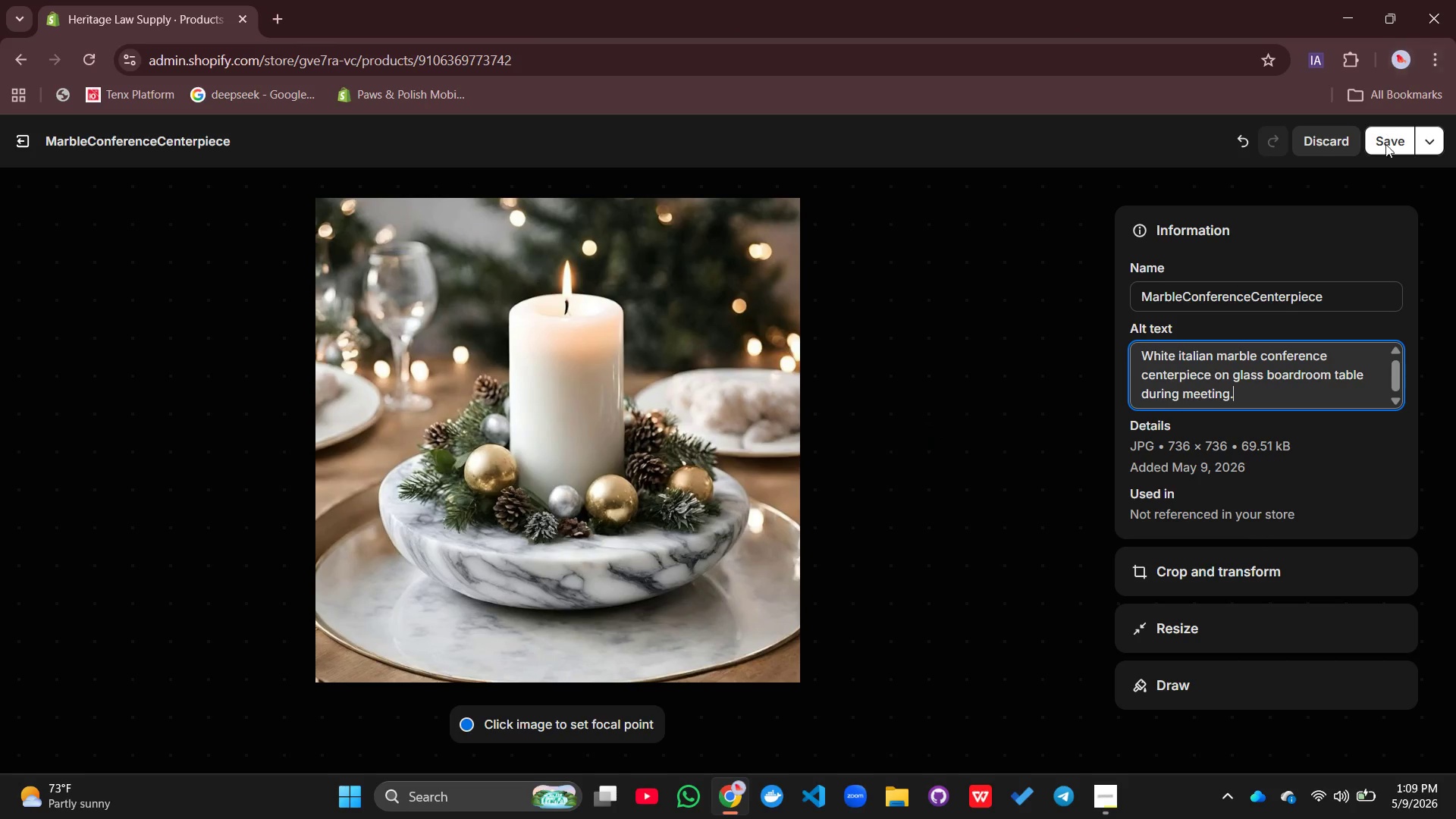 
left_click([1385, 146])
 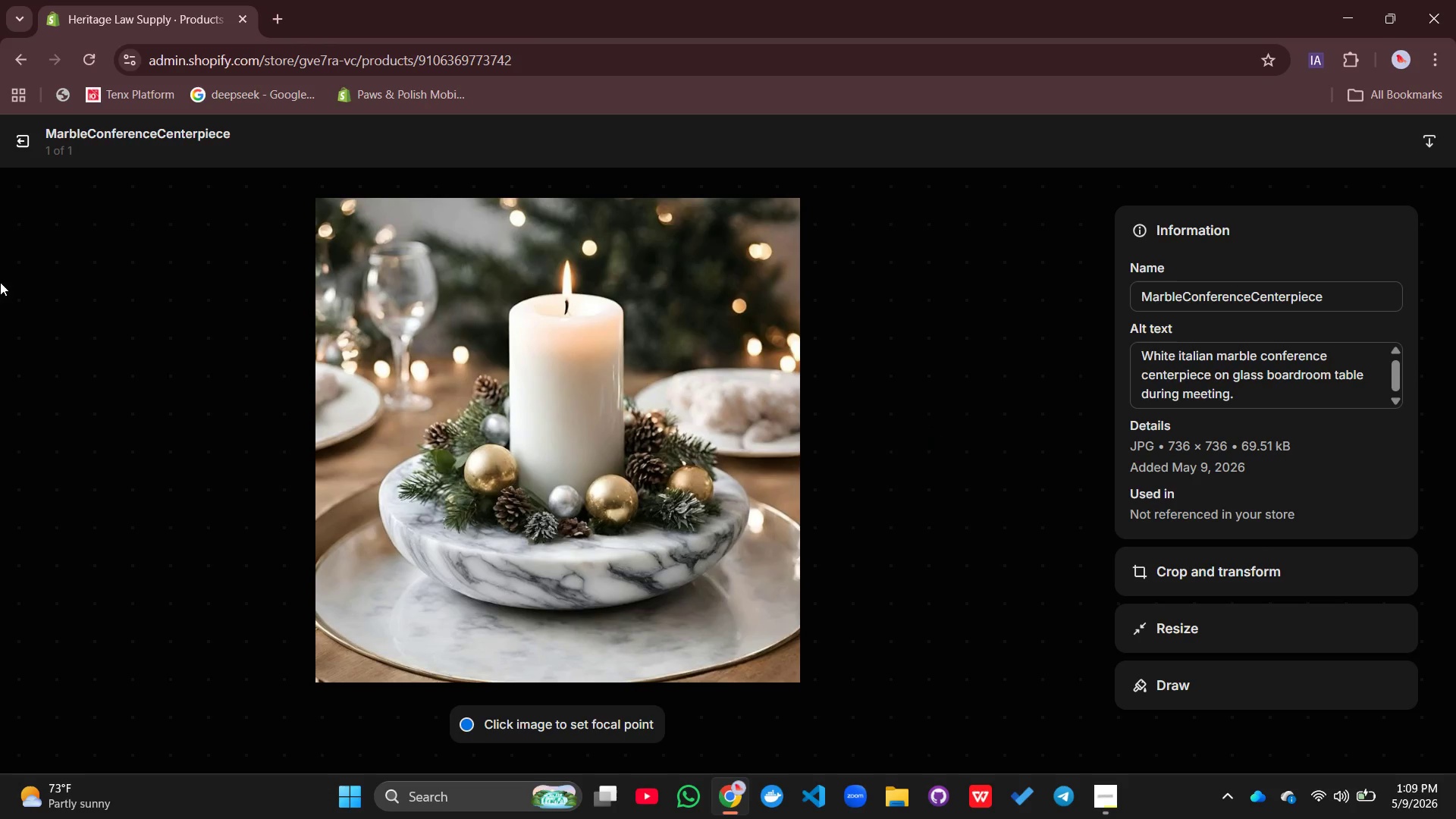 
left_click([29, 137])
 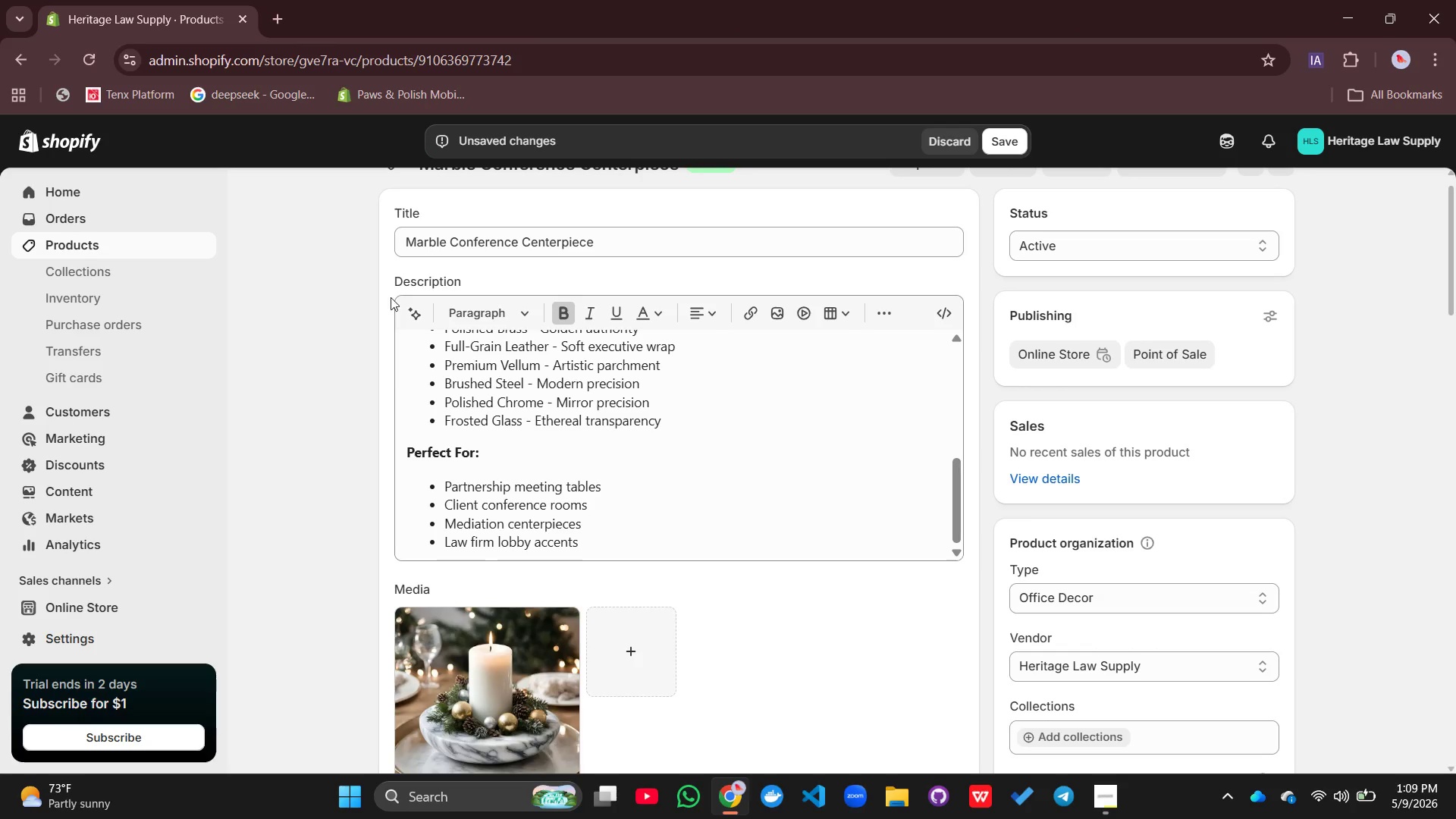 
scroll: coordinate [391, 297], scroll_direction: down, amount: 22.0
 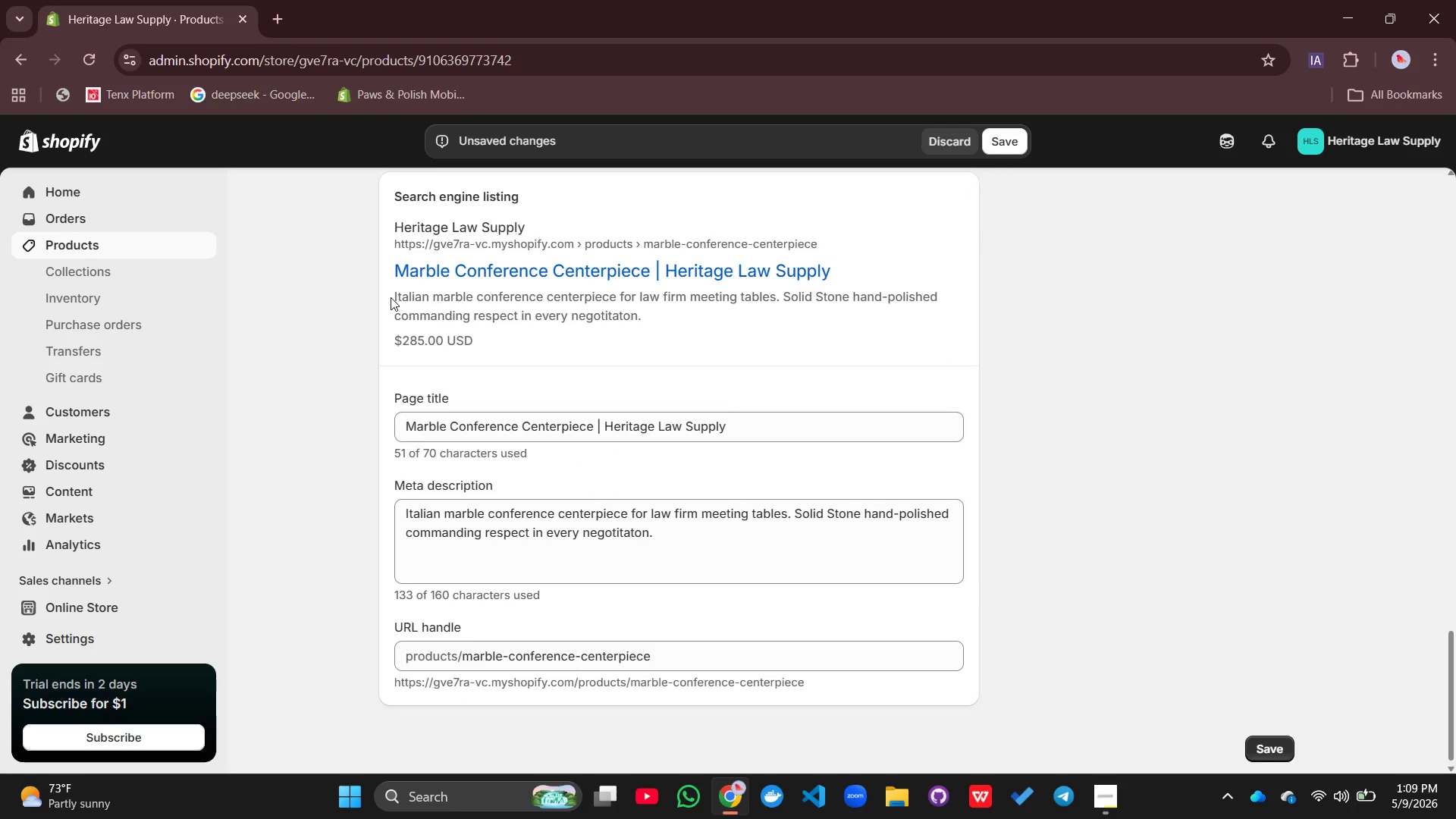 
scroll: coordinate [385, 281], scroll_direction: up, amount: 19.0
 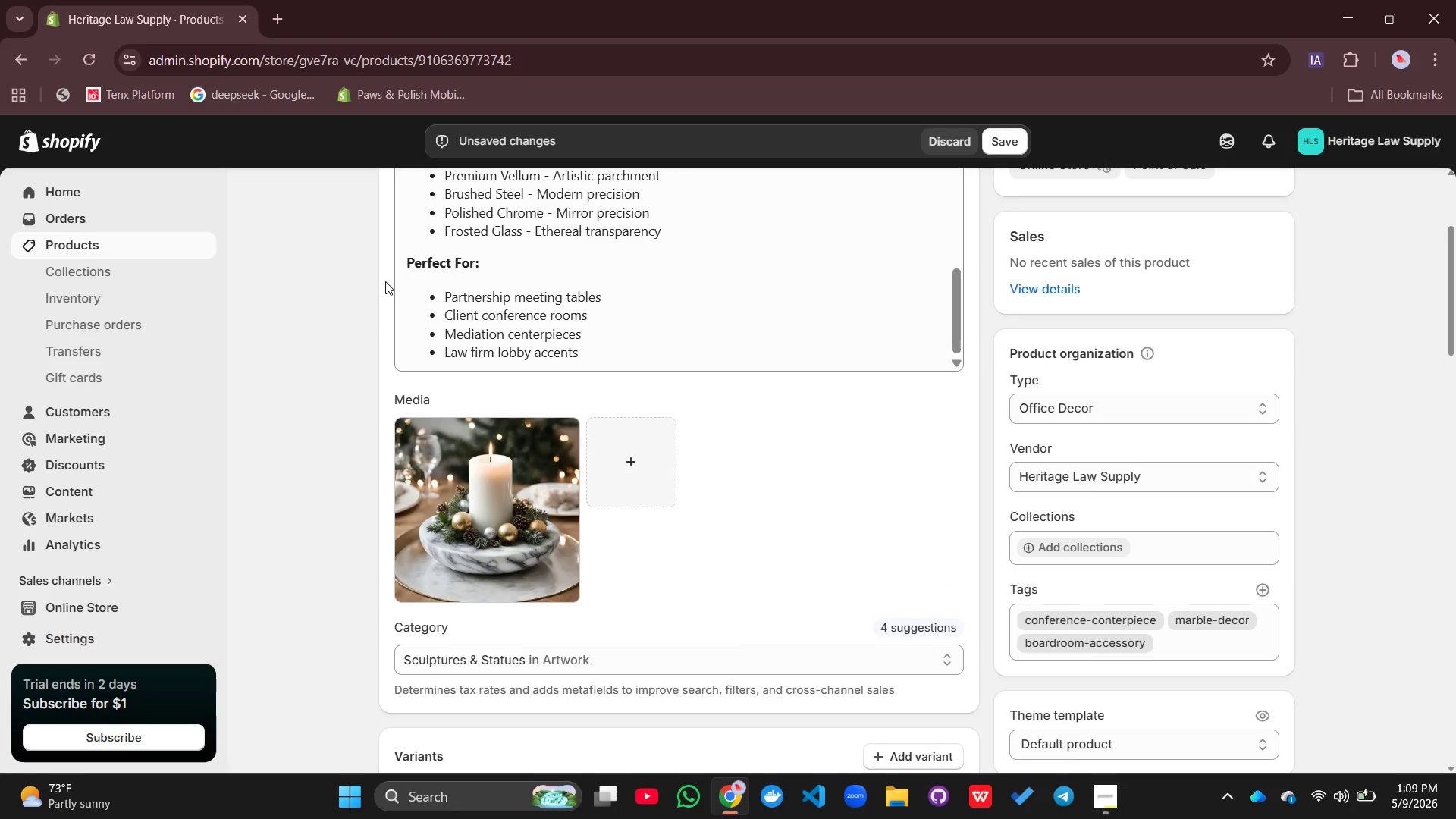 
scroll: coordinate [385, 281], scroll_direction: down, amount: 7.0
 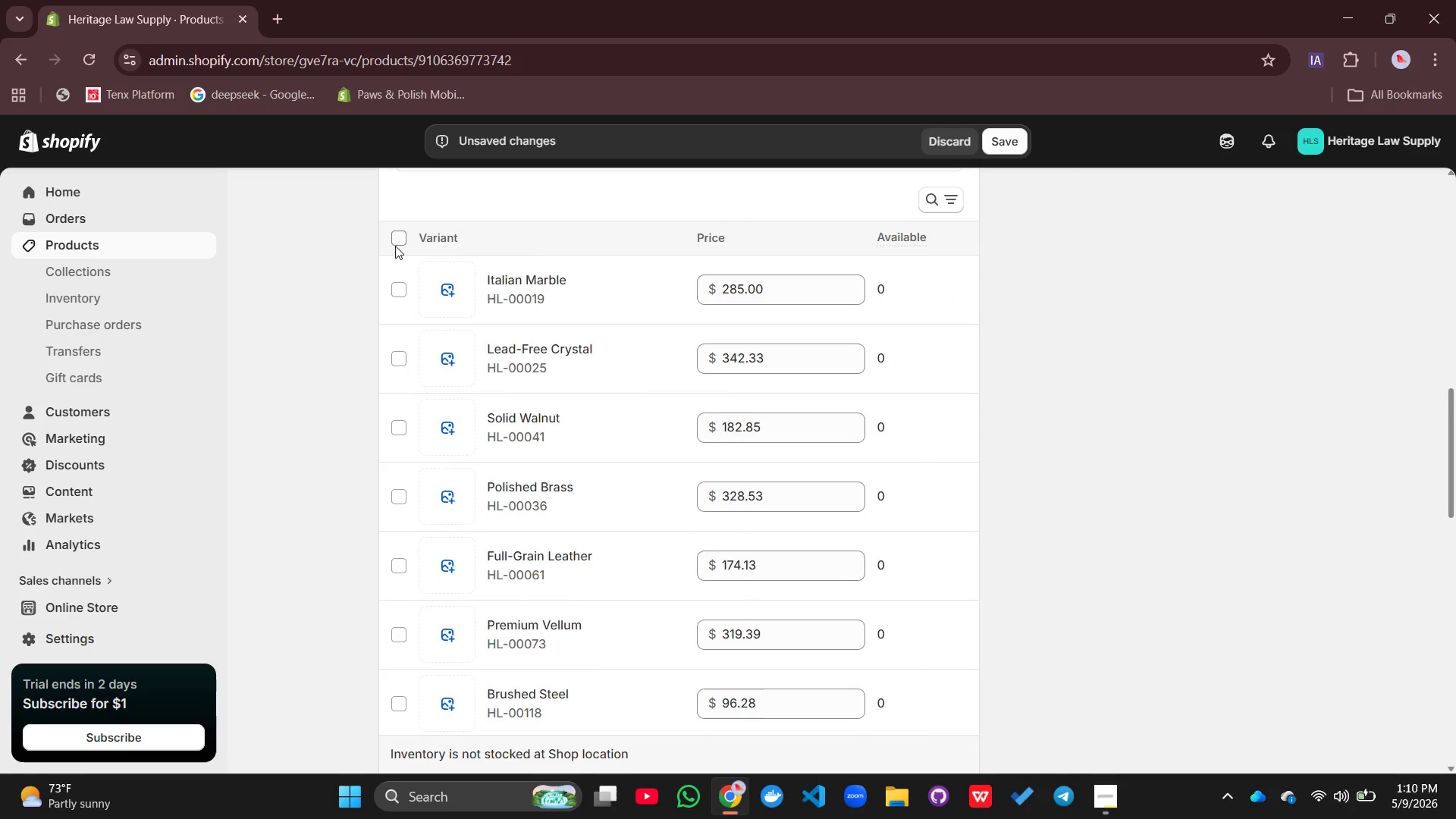 
left_click([394, 245])
 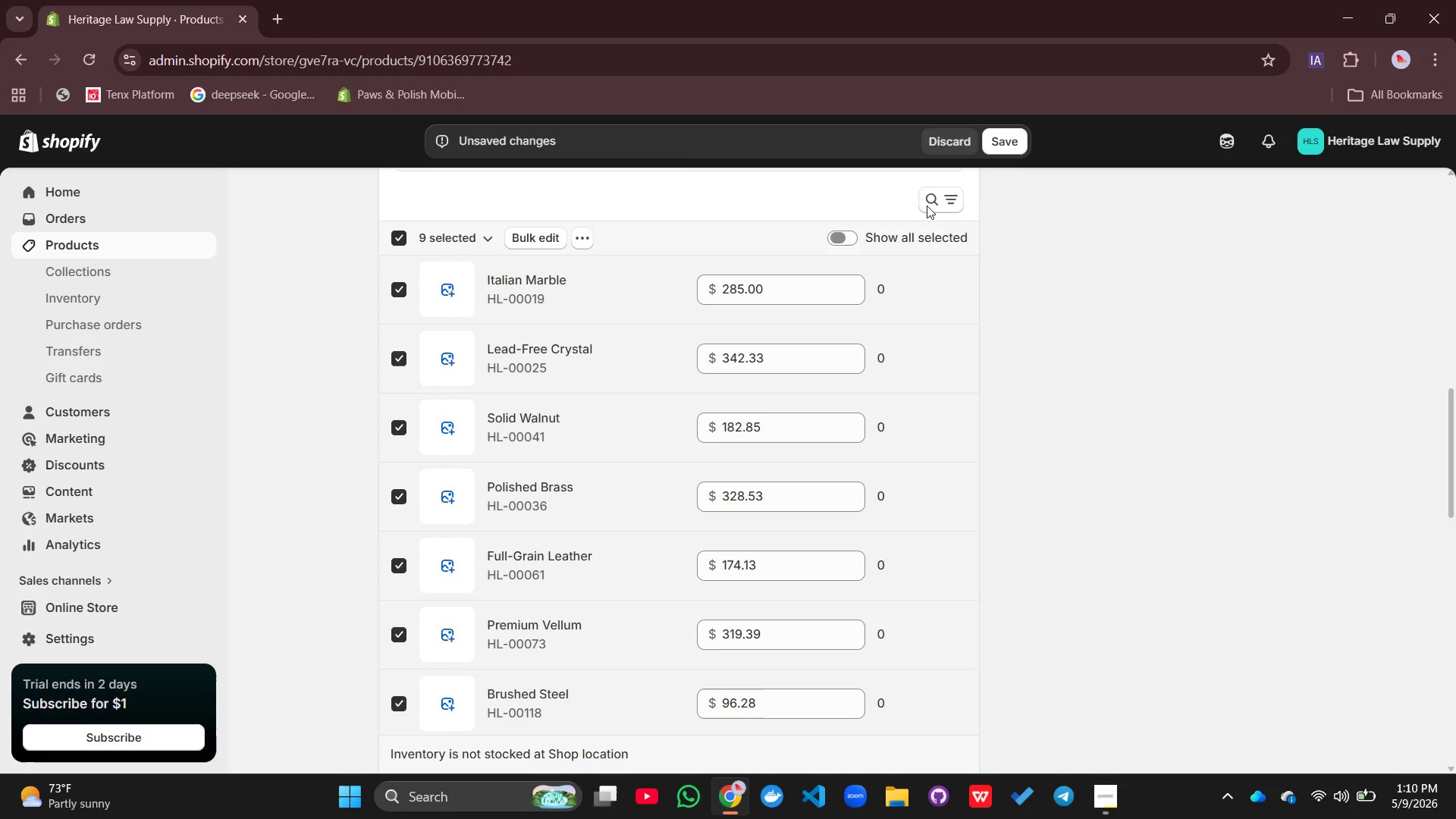 
left_click([1006, 147])
 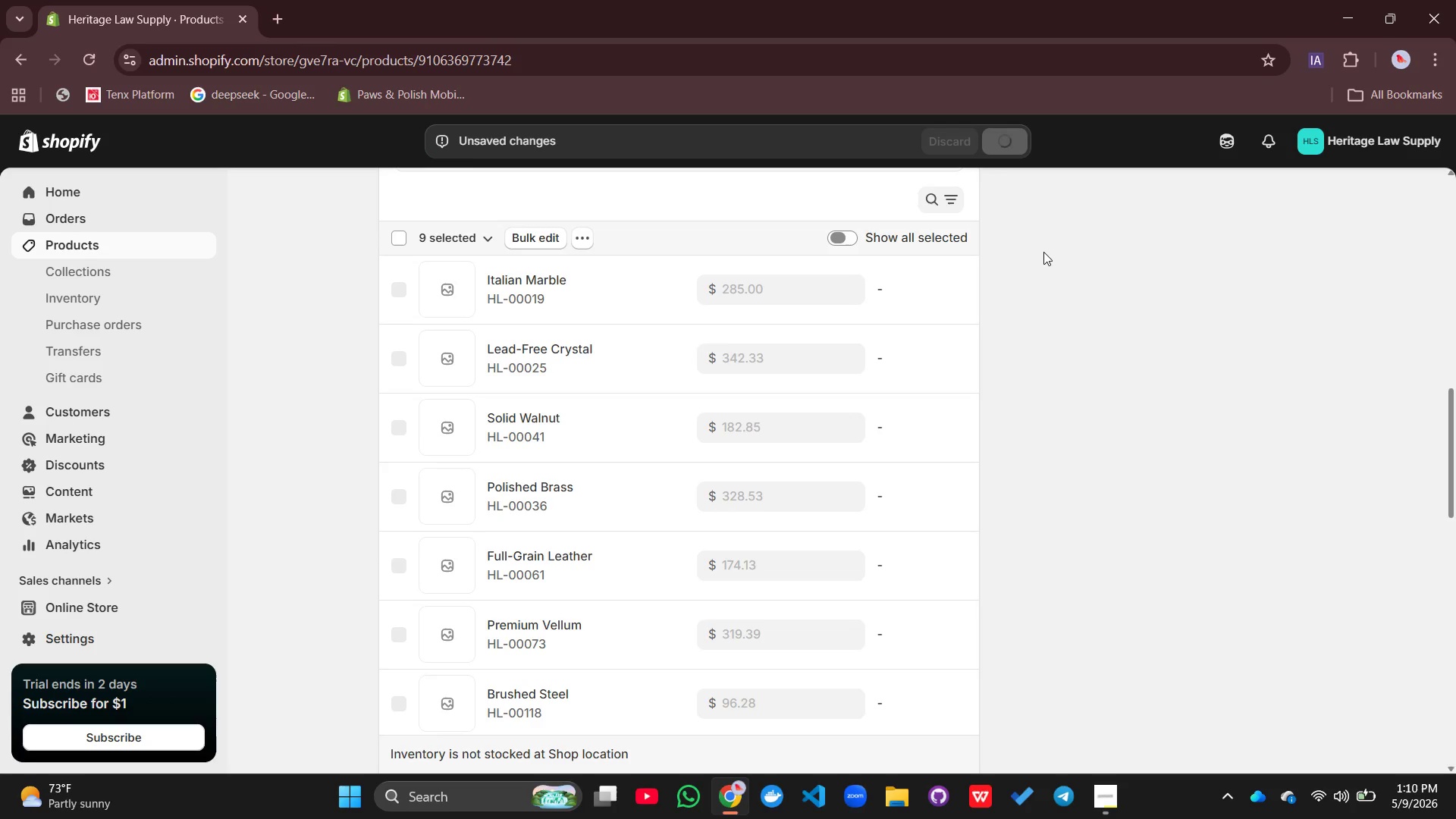 
wait(9.94)
 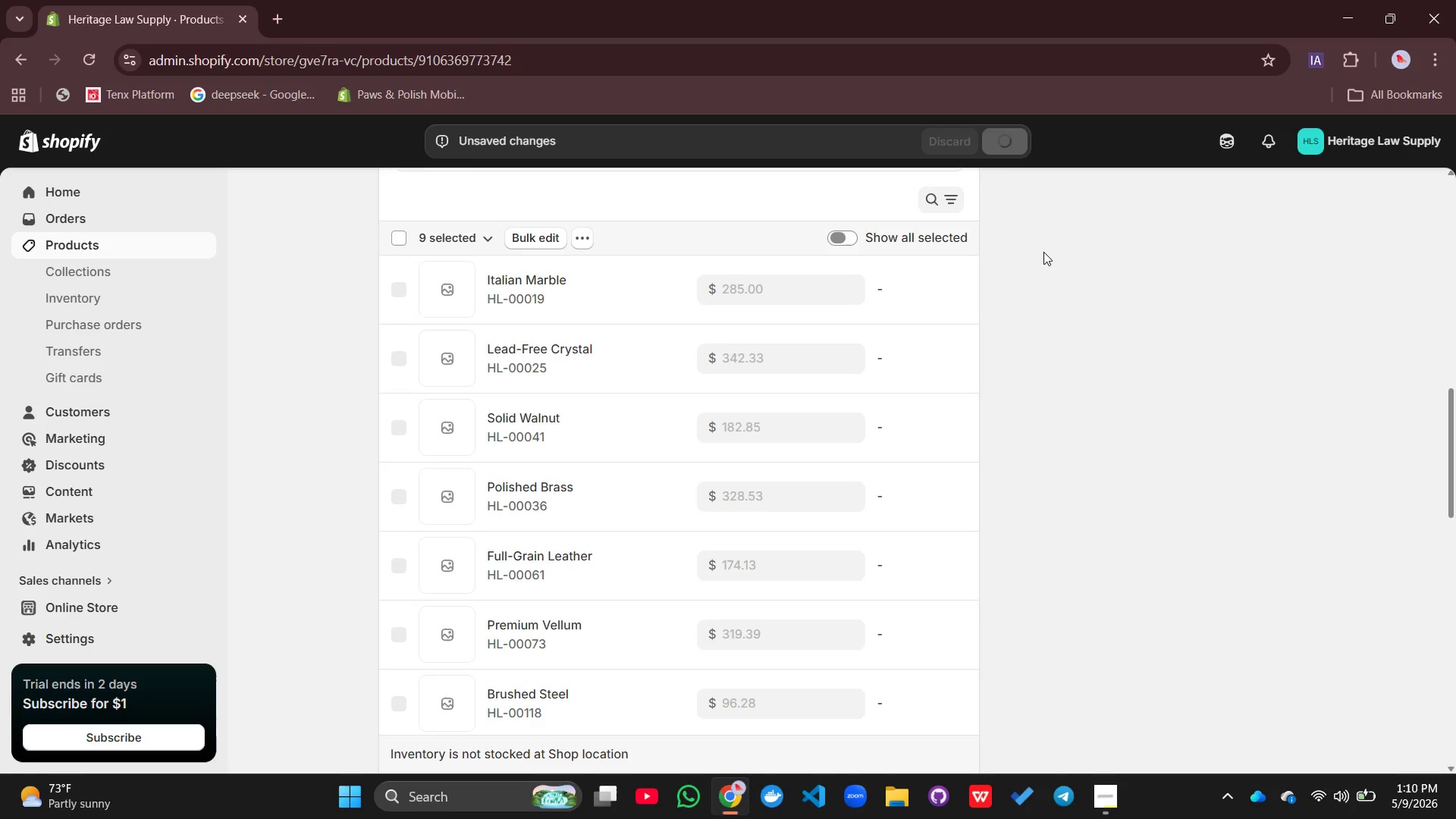 
left_click([544, 238])
 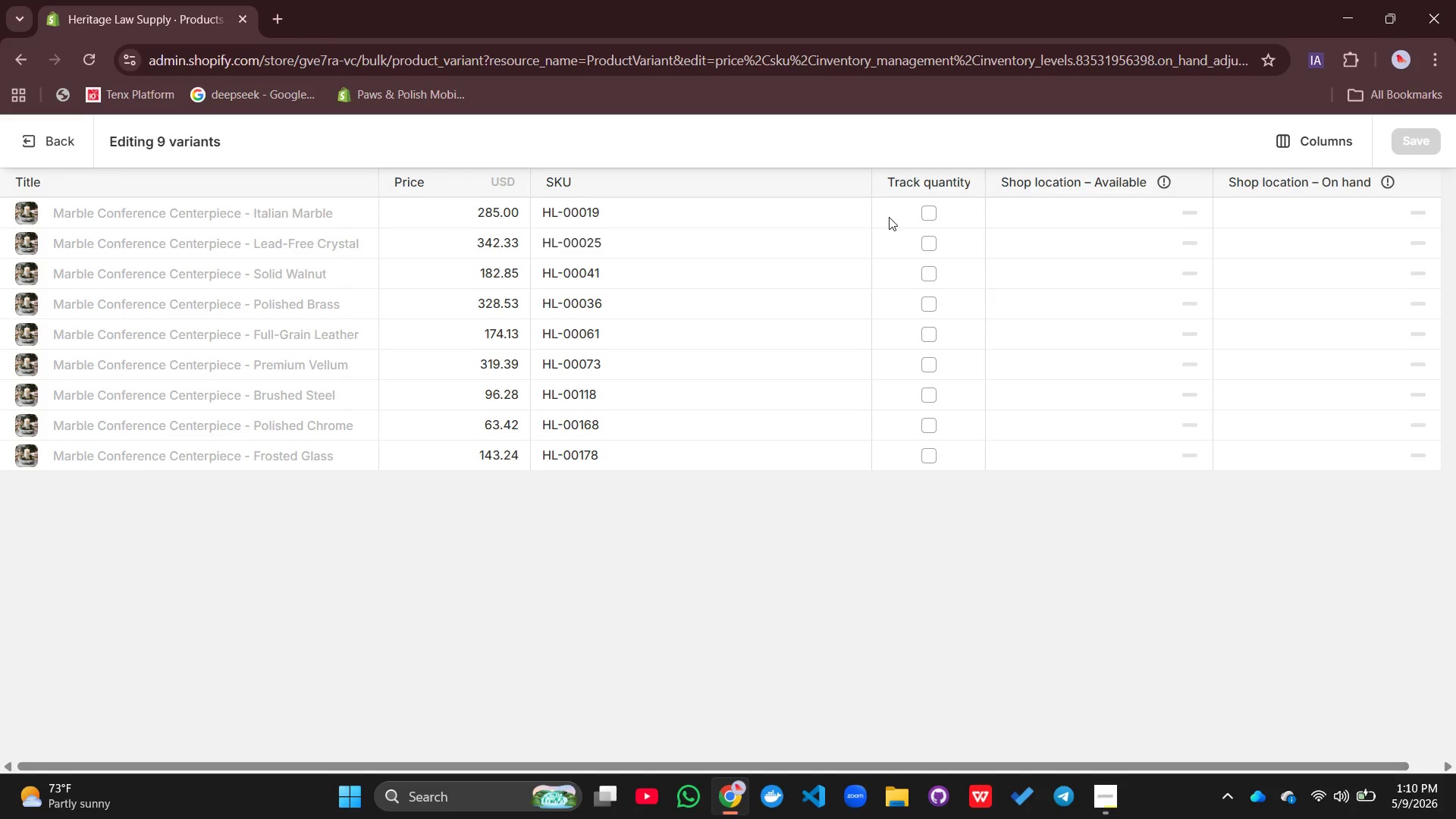 
left_click([925, 215])
 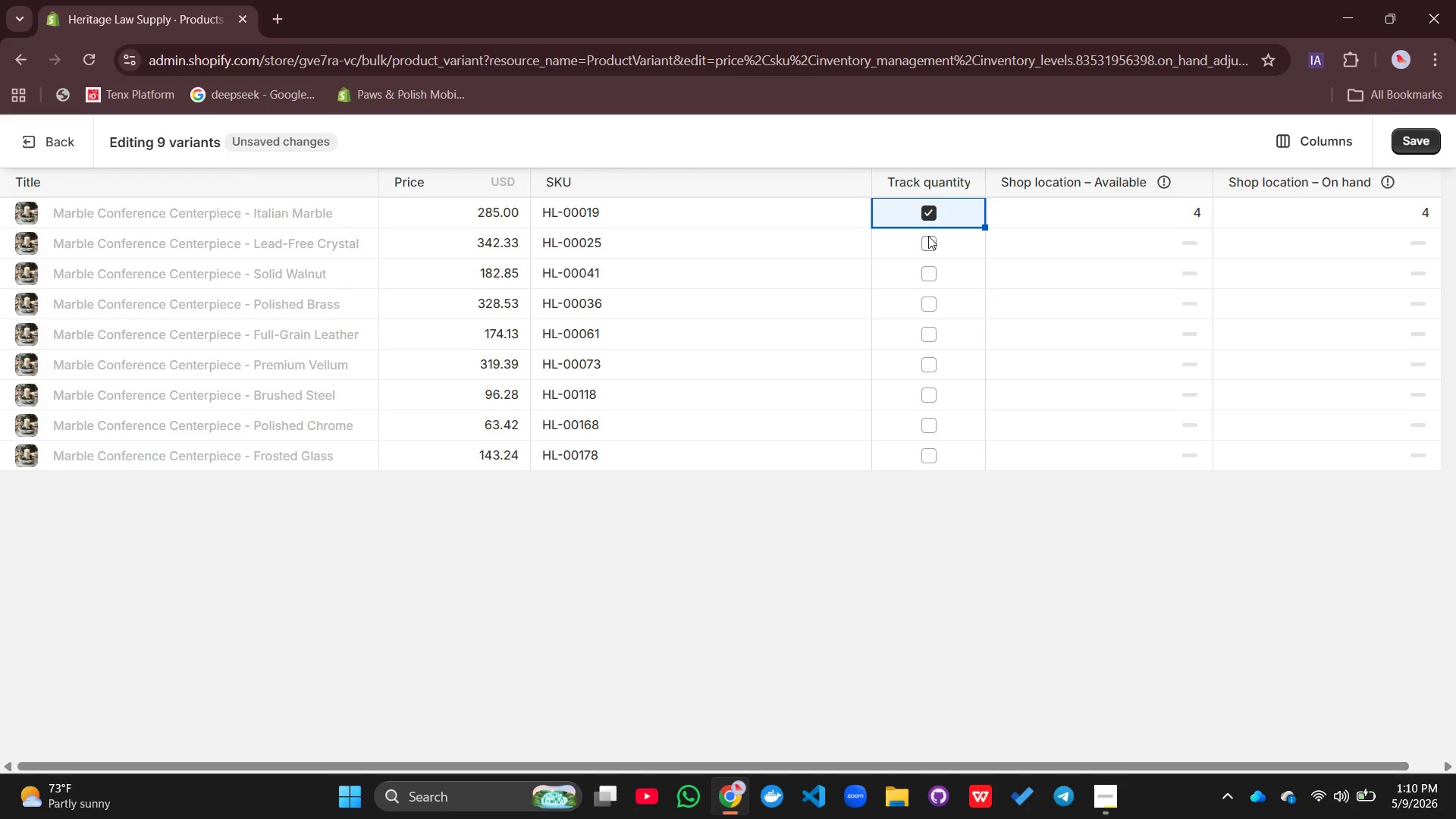 
left_click([928, 236])
 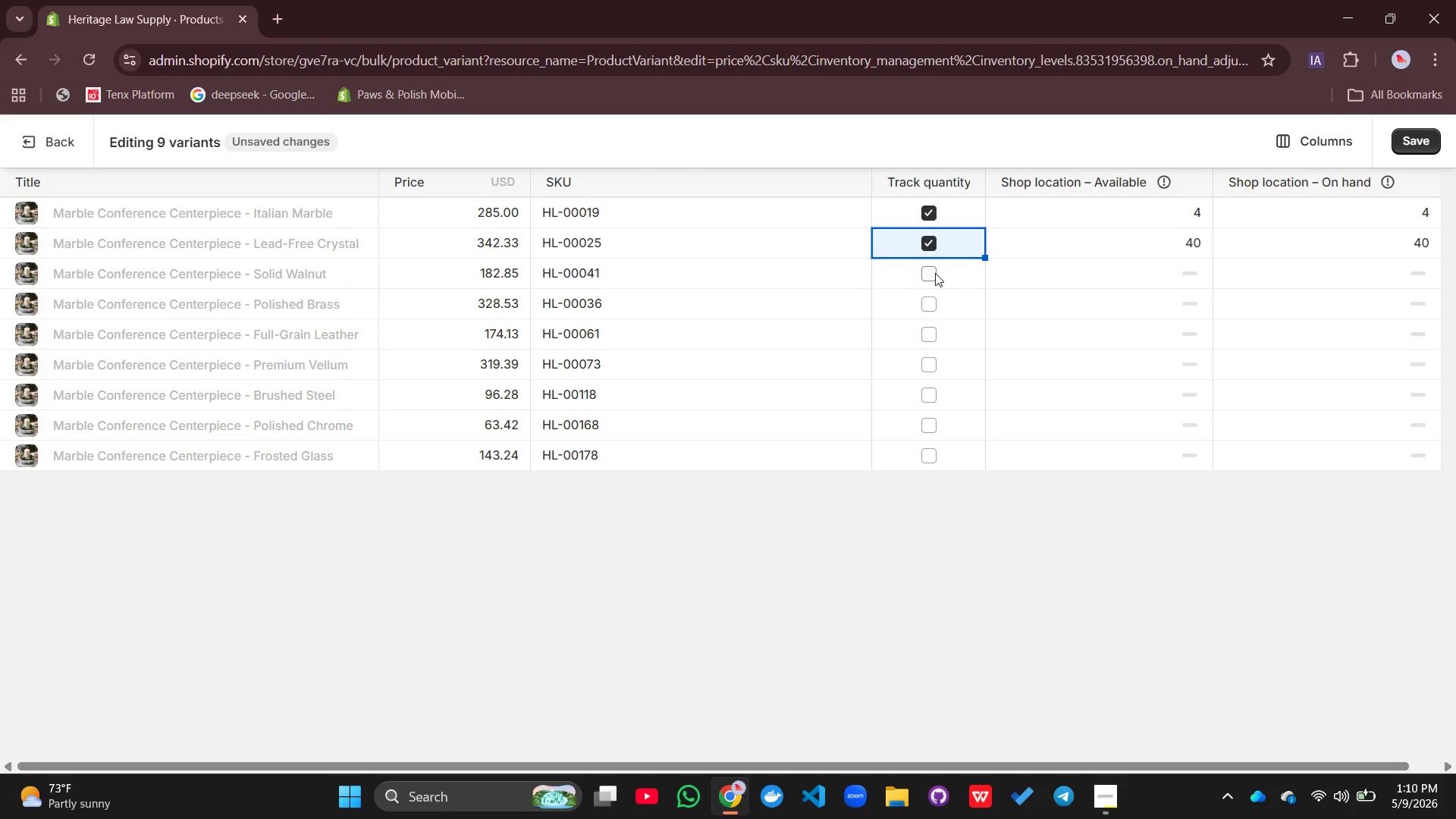 
left_click([935, 273])
 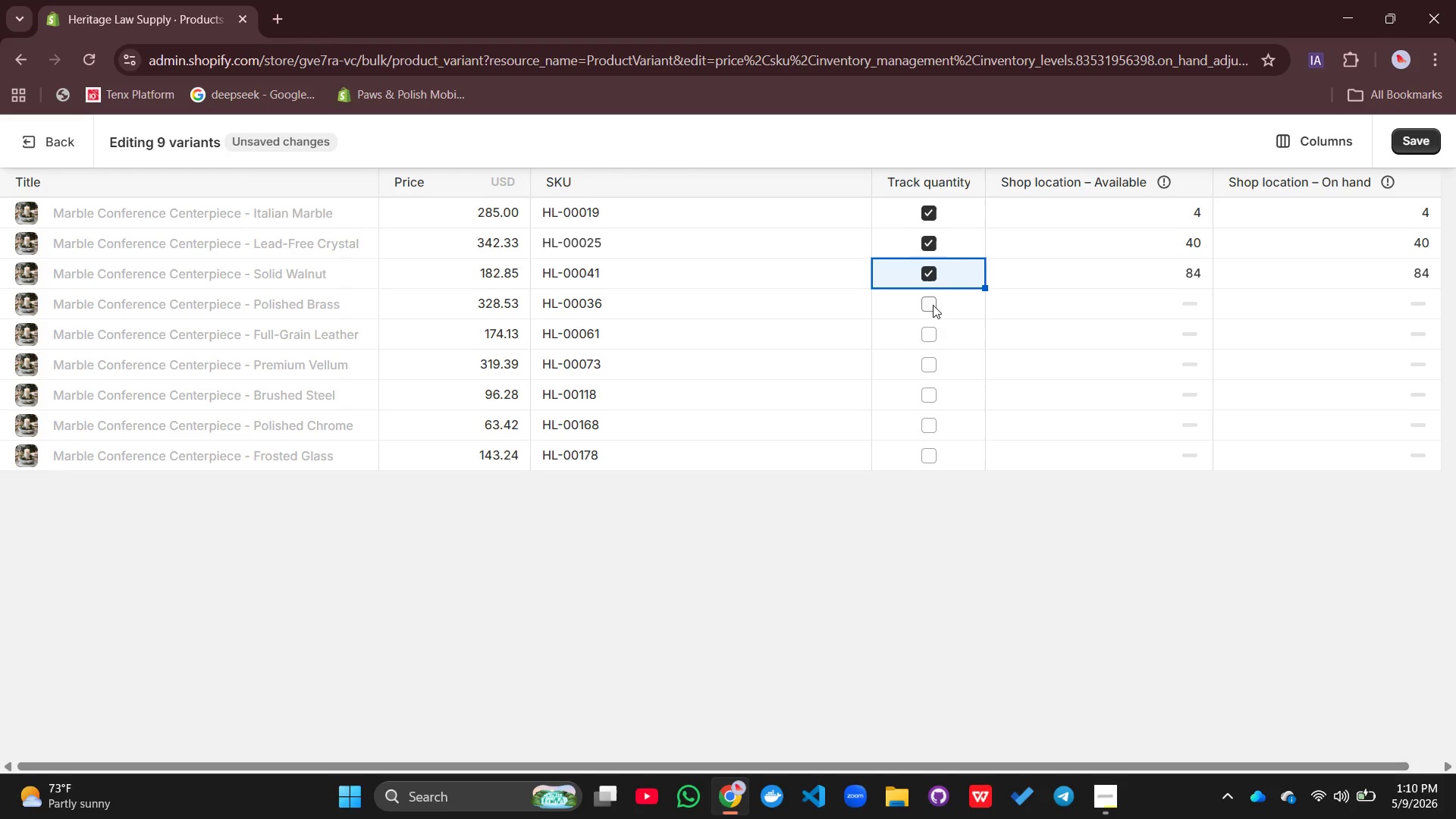 
left_click([933, 307])
 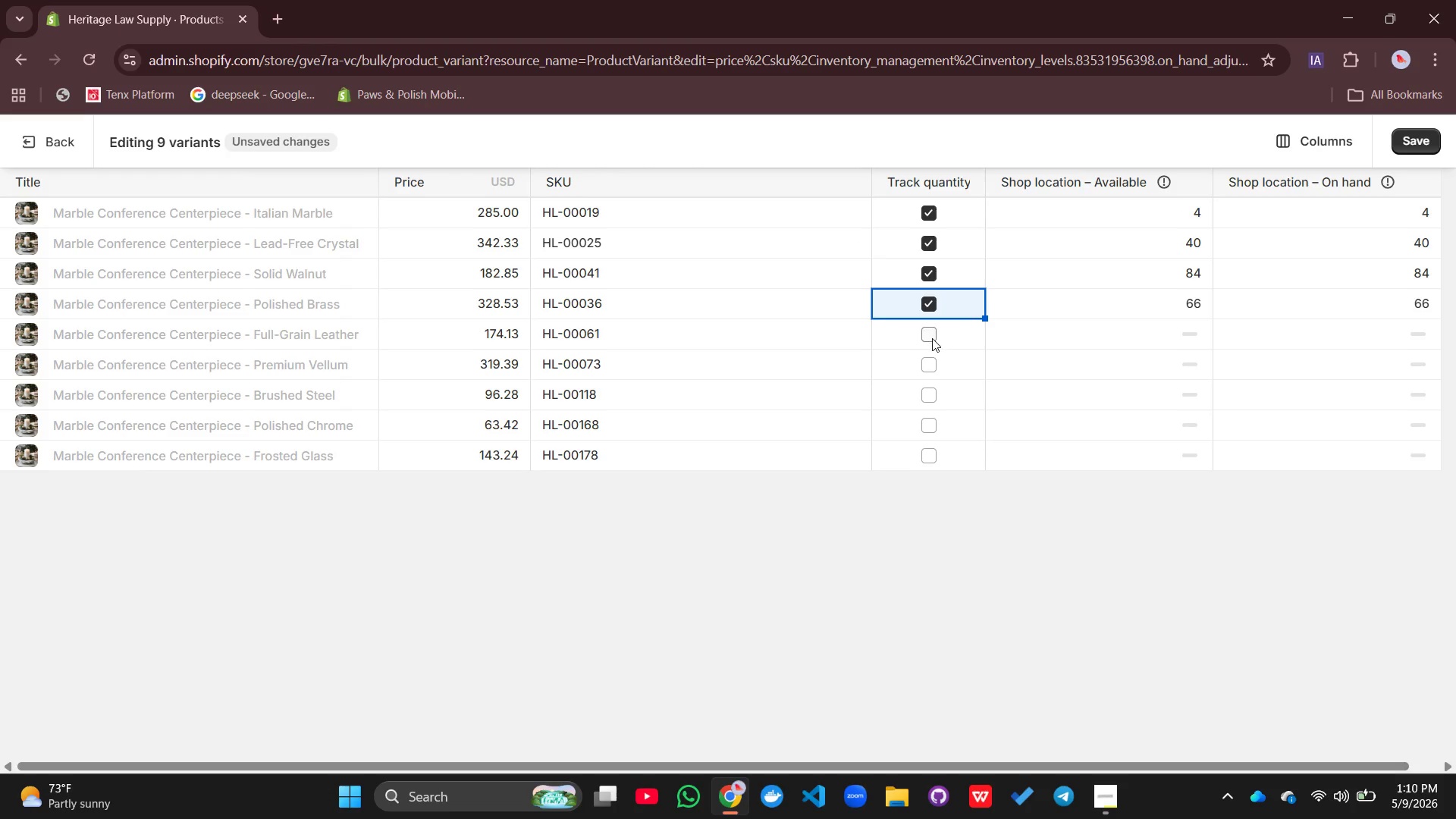 
left_click([932, 338])
 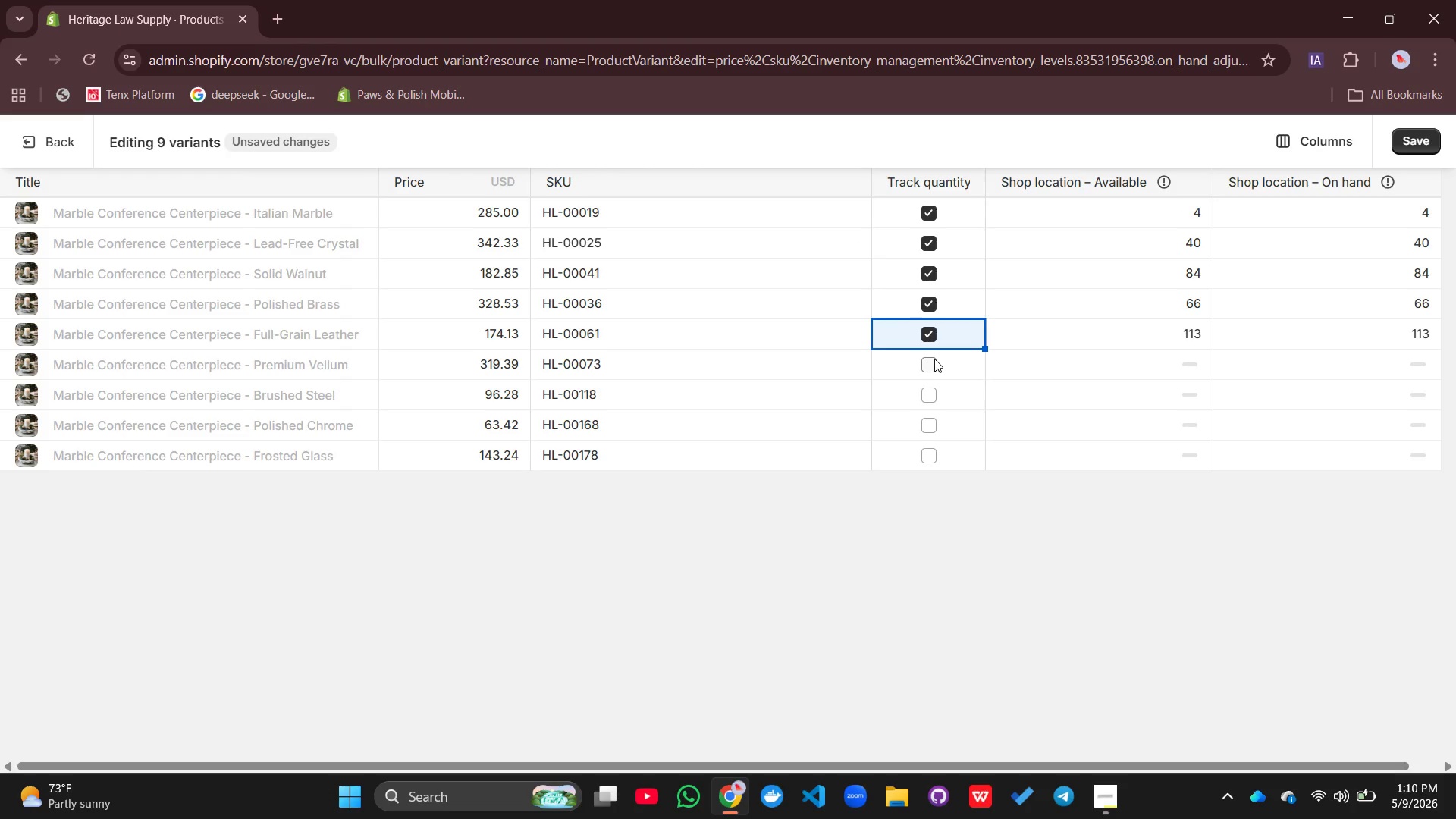 
left_click([934, 359])
 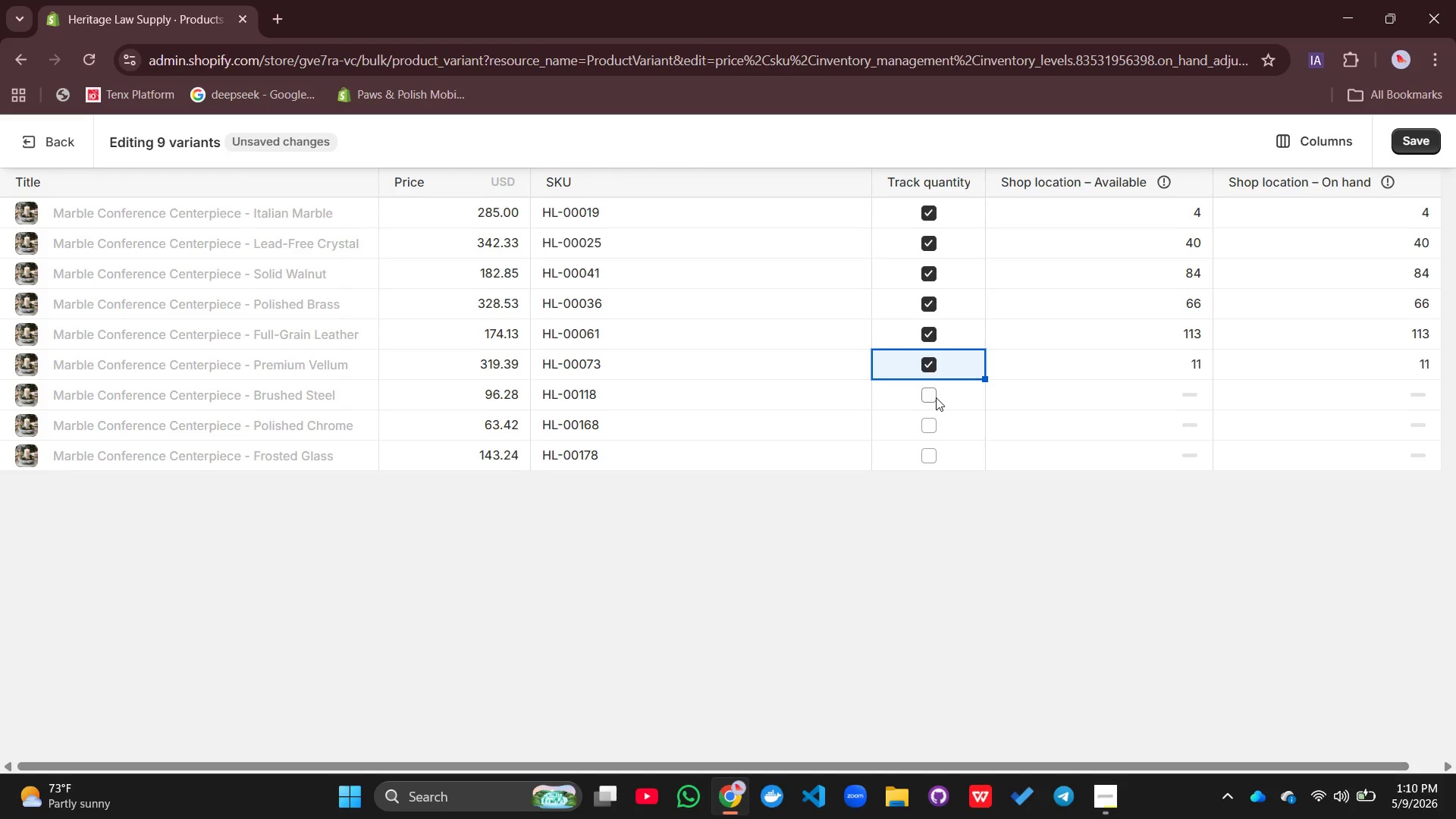 
left_click([936, 397])
 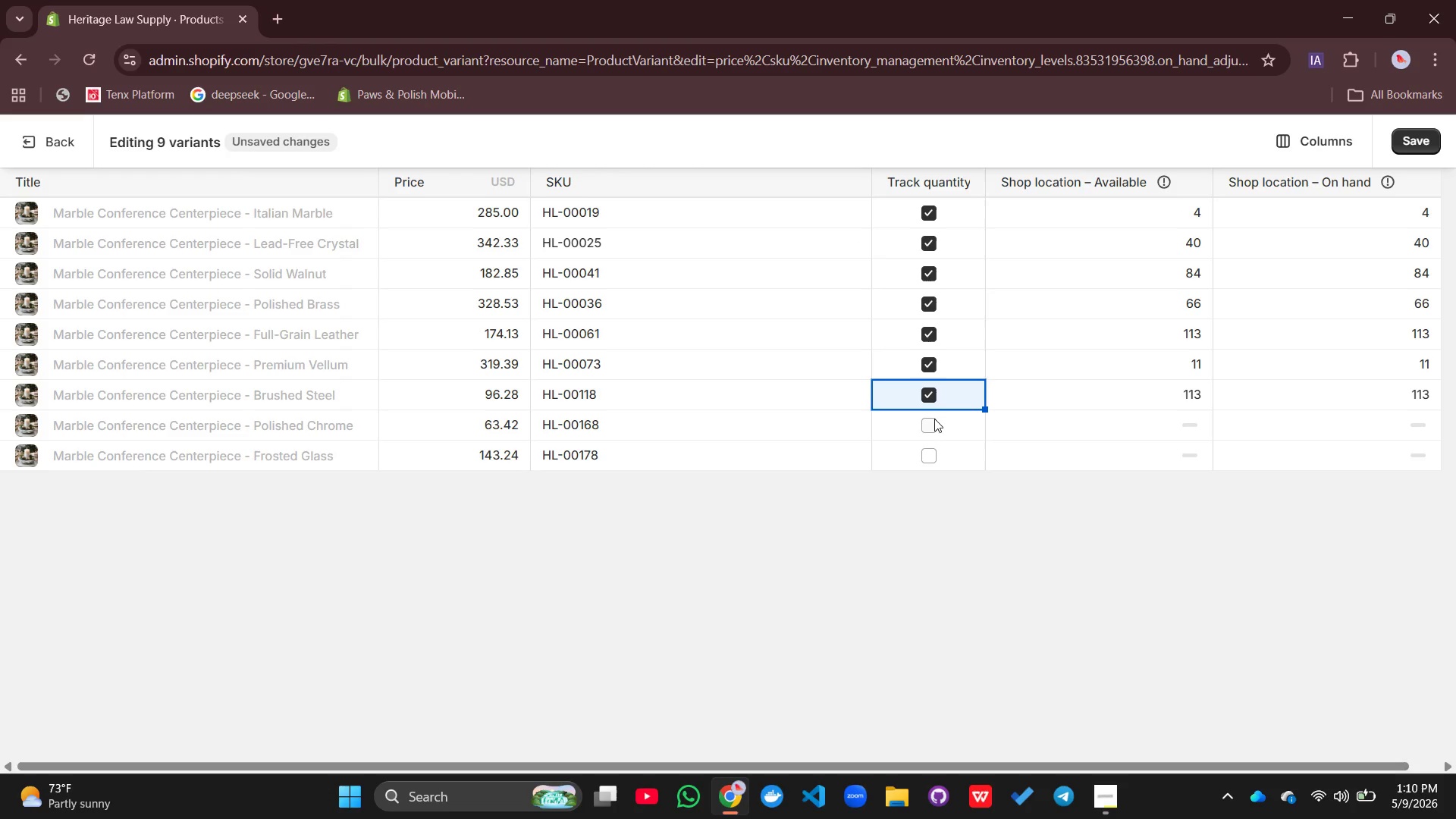 
left_click([934, 422])
 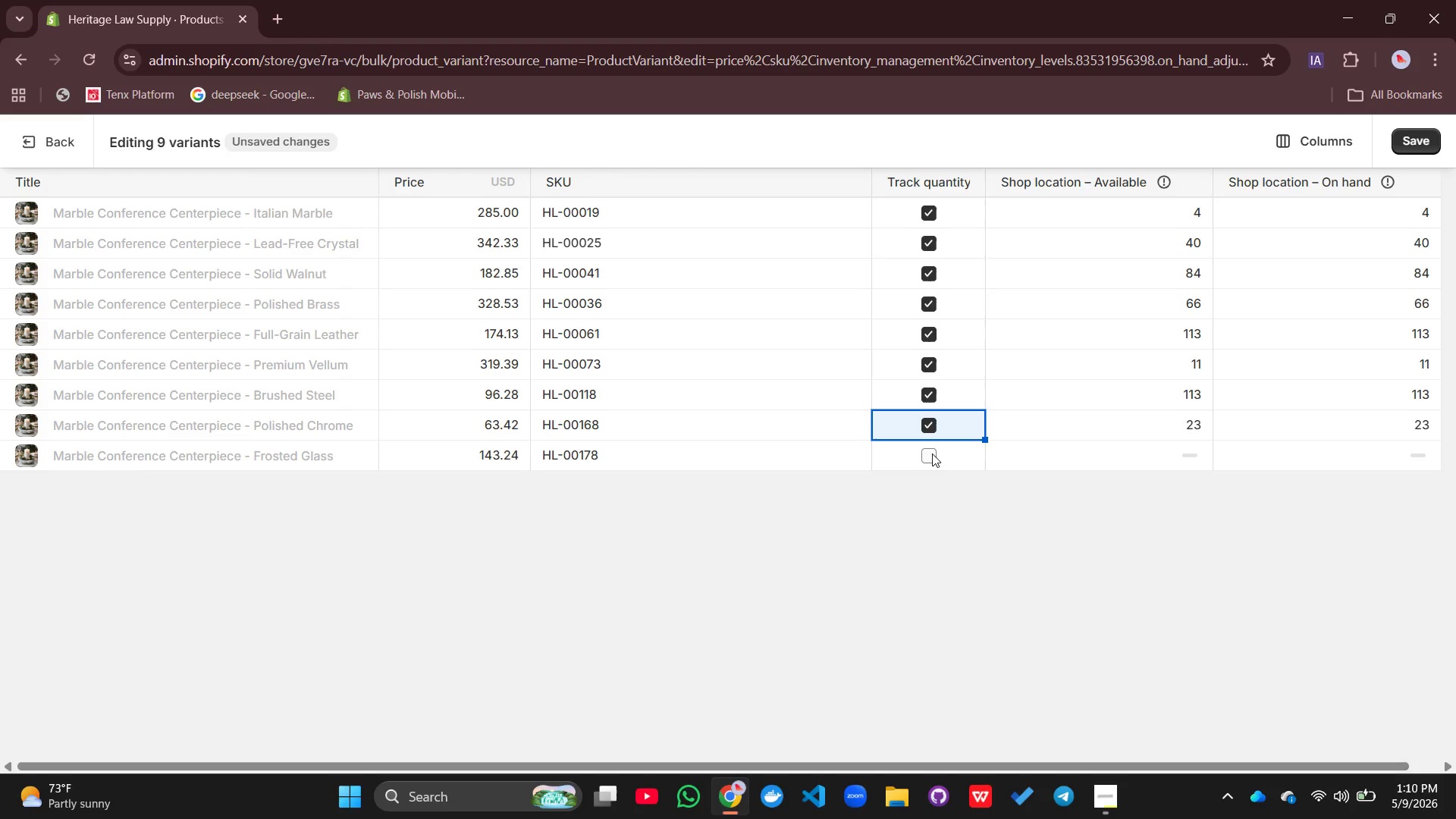 
left_click([932, 453])
 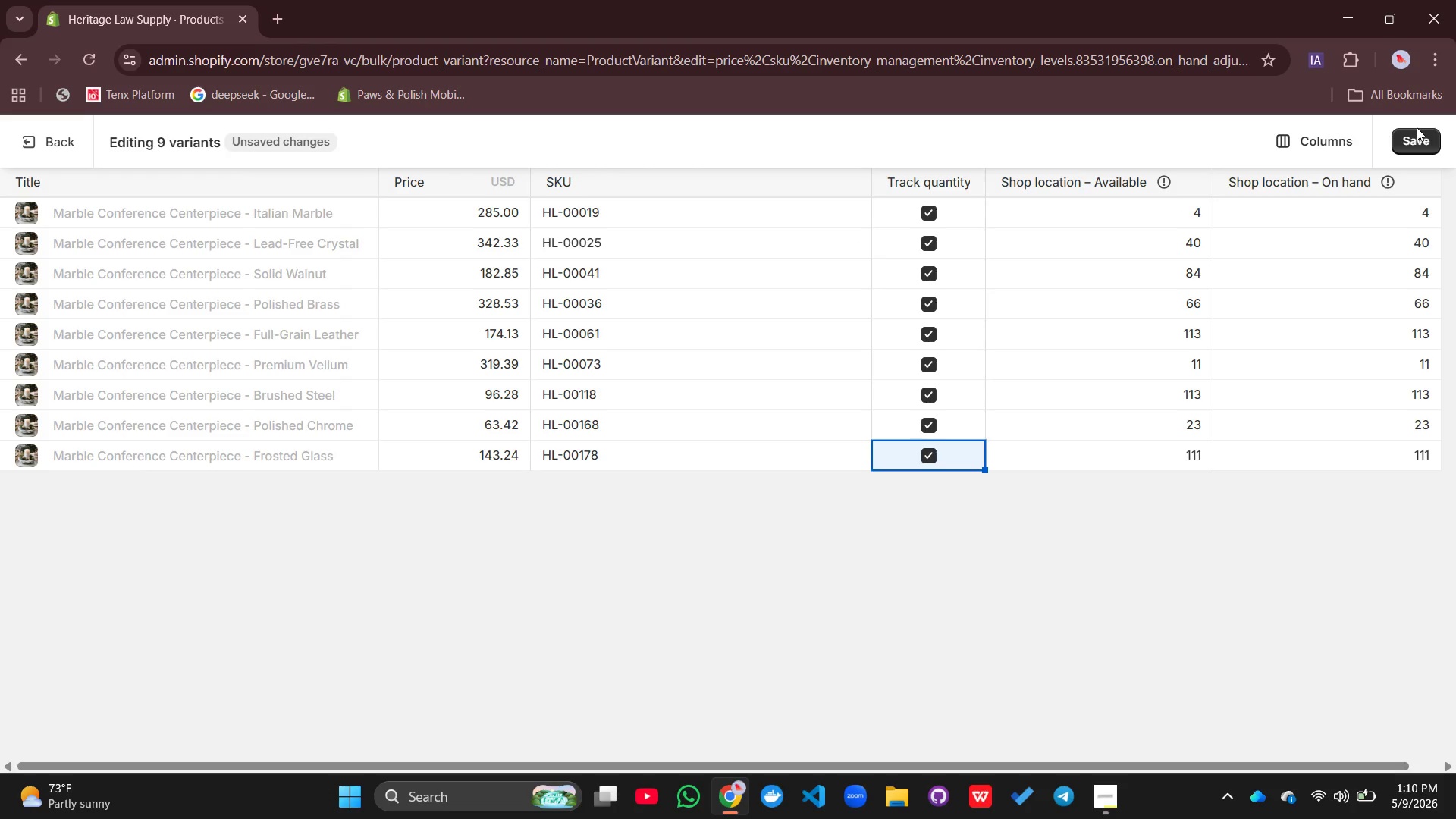 
left_click([1418, 134])
 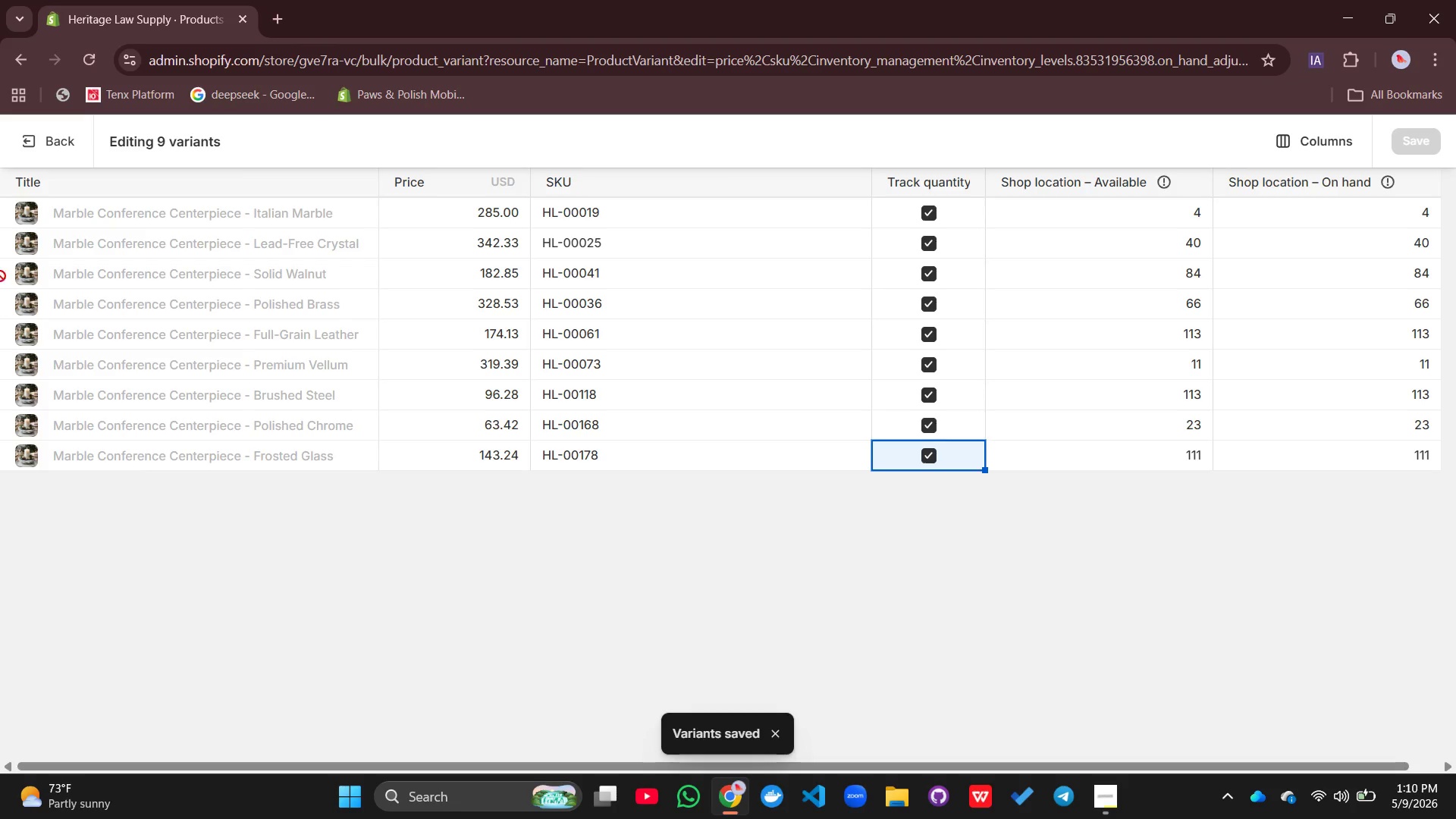 
left_click([36, 140])
 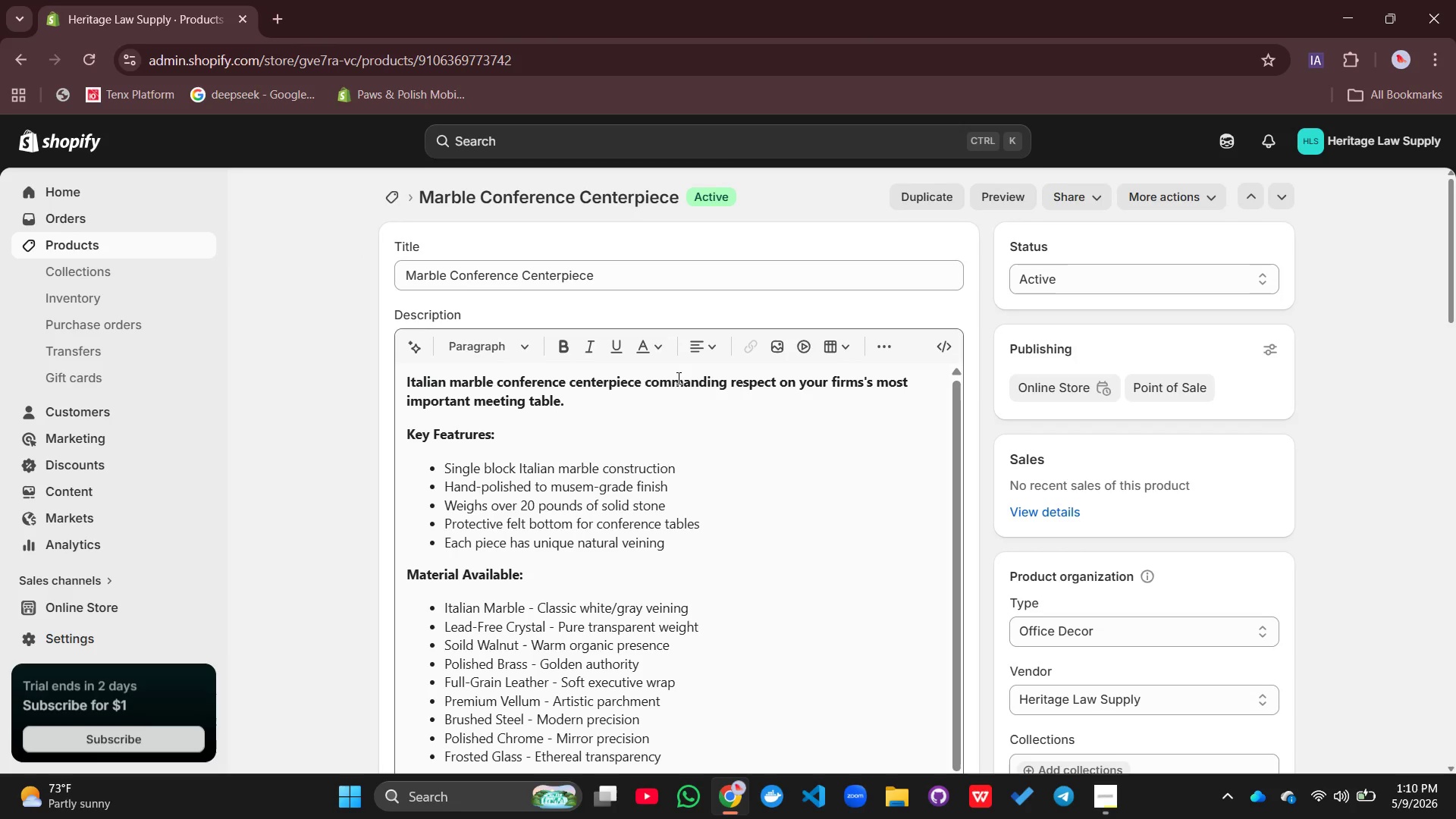 
wait(6.06)
 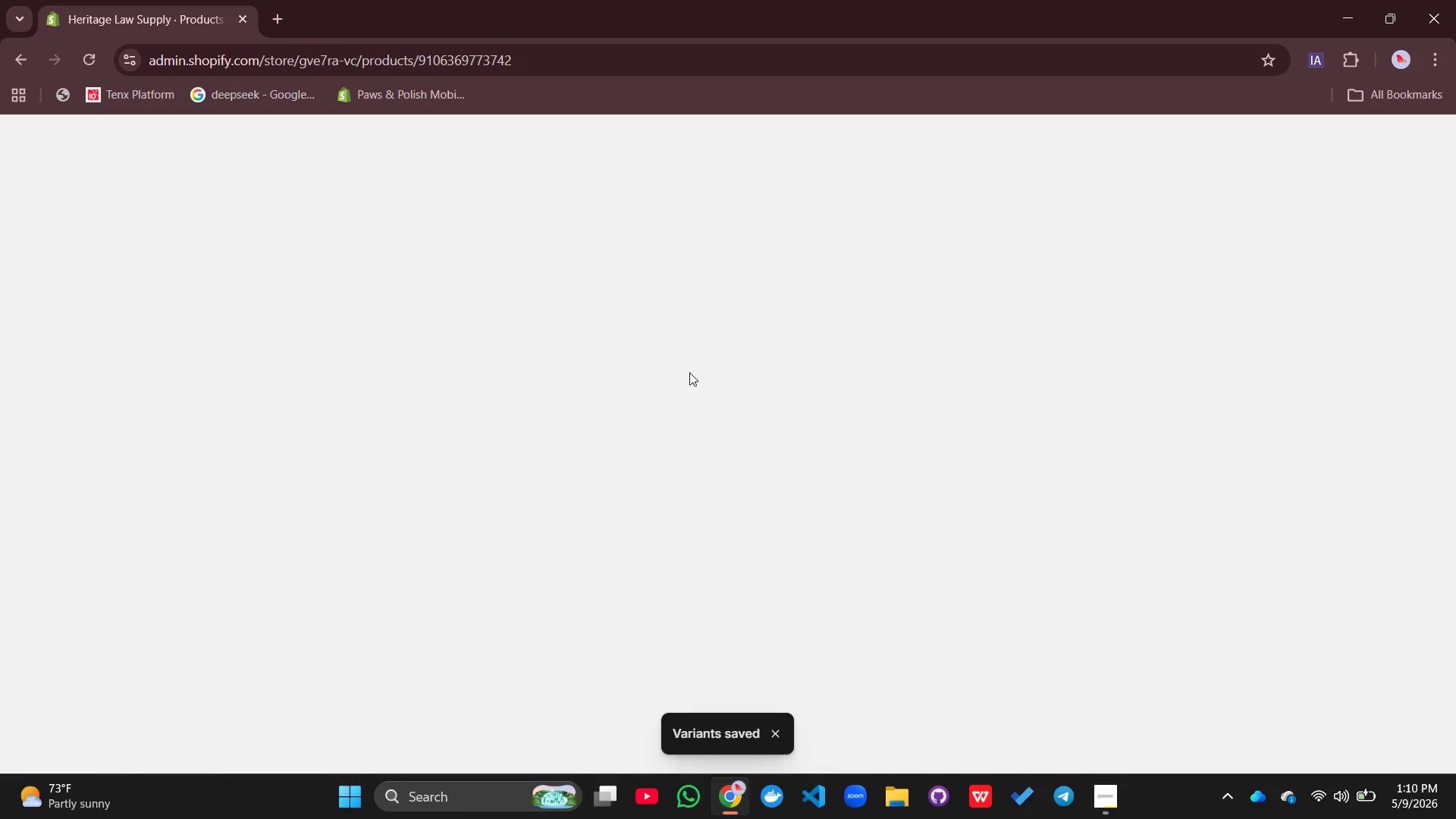 
scroll: coordinate [677, 378], scroll_direction: down, amount: 8.0
 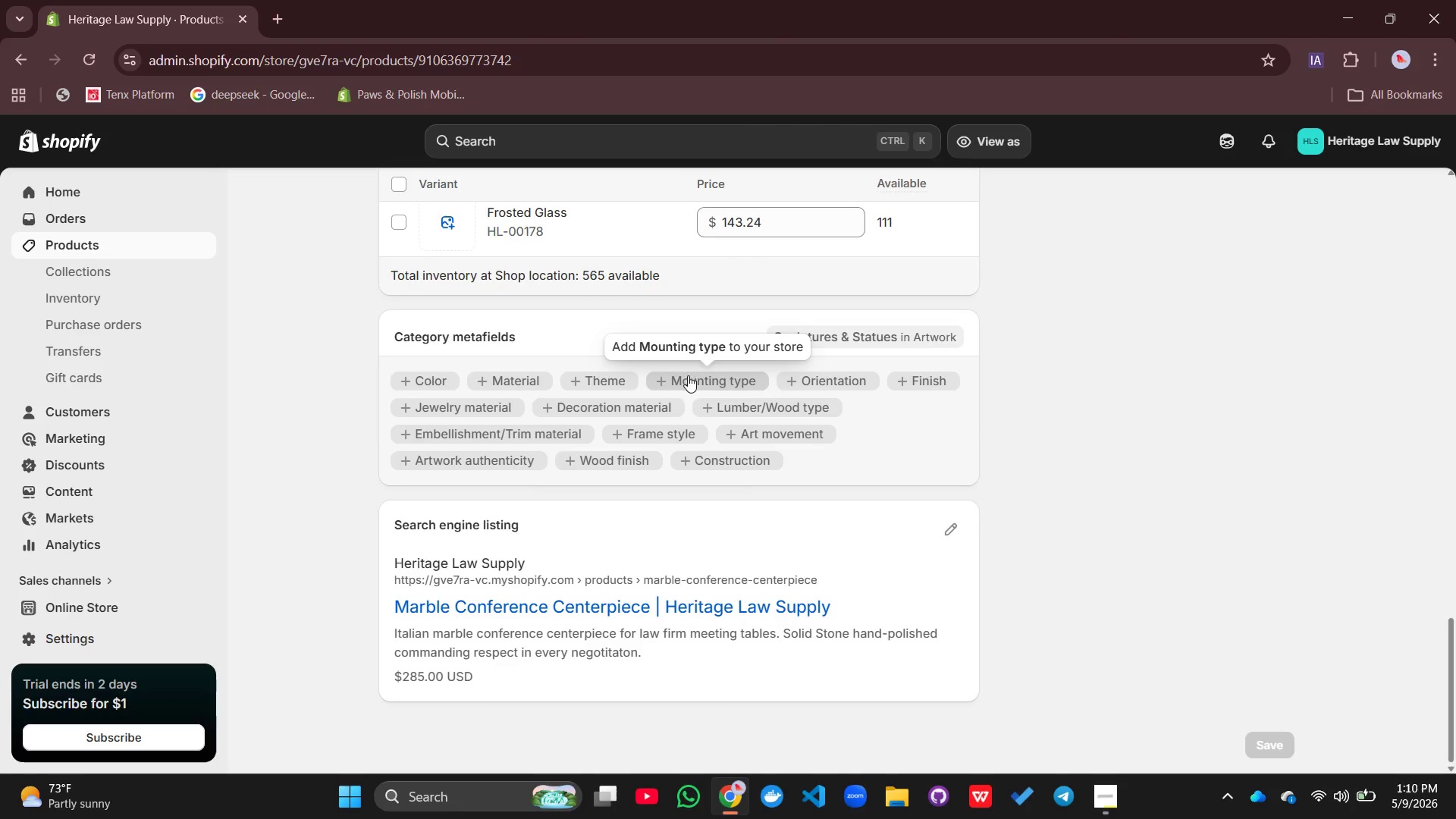 
left_click([961, 541])
 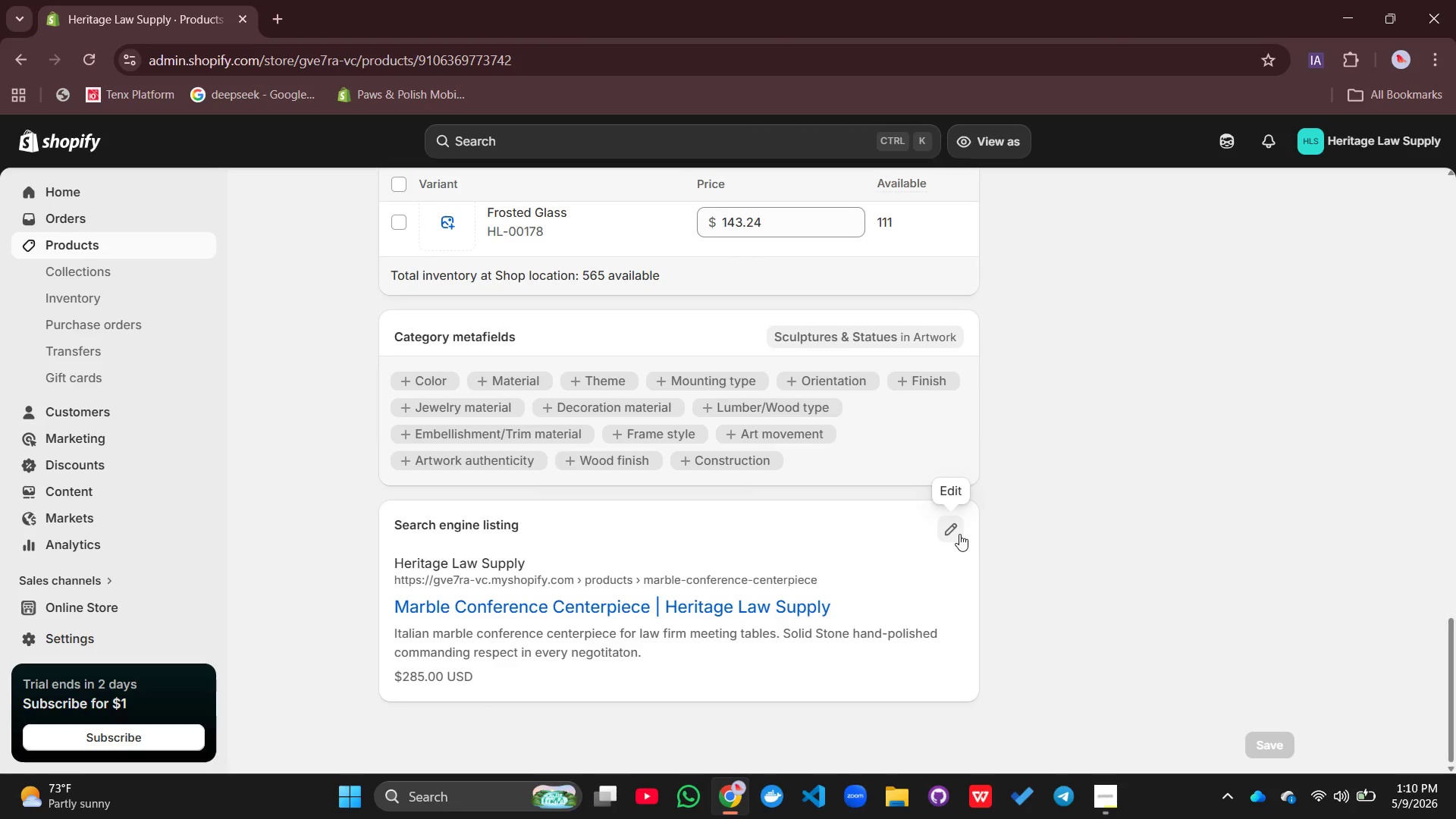 
left_click([959, 534])
 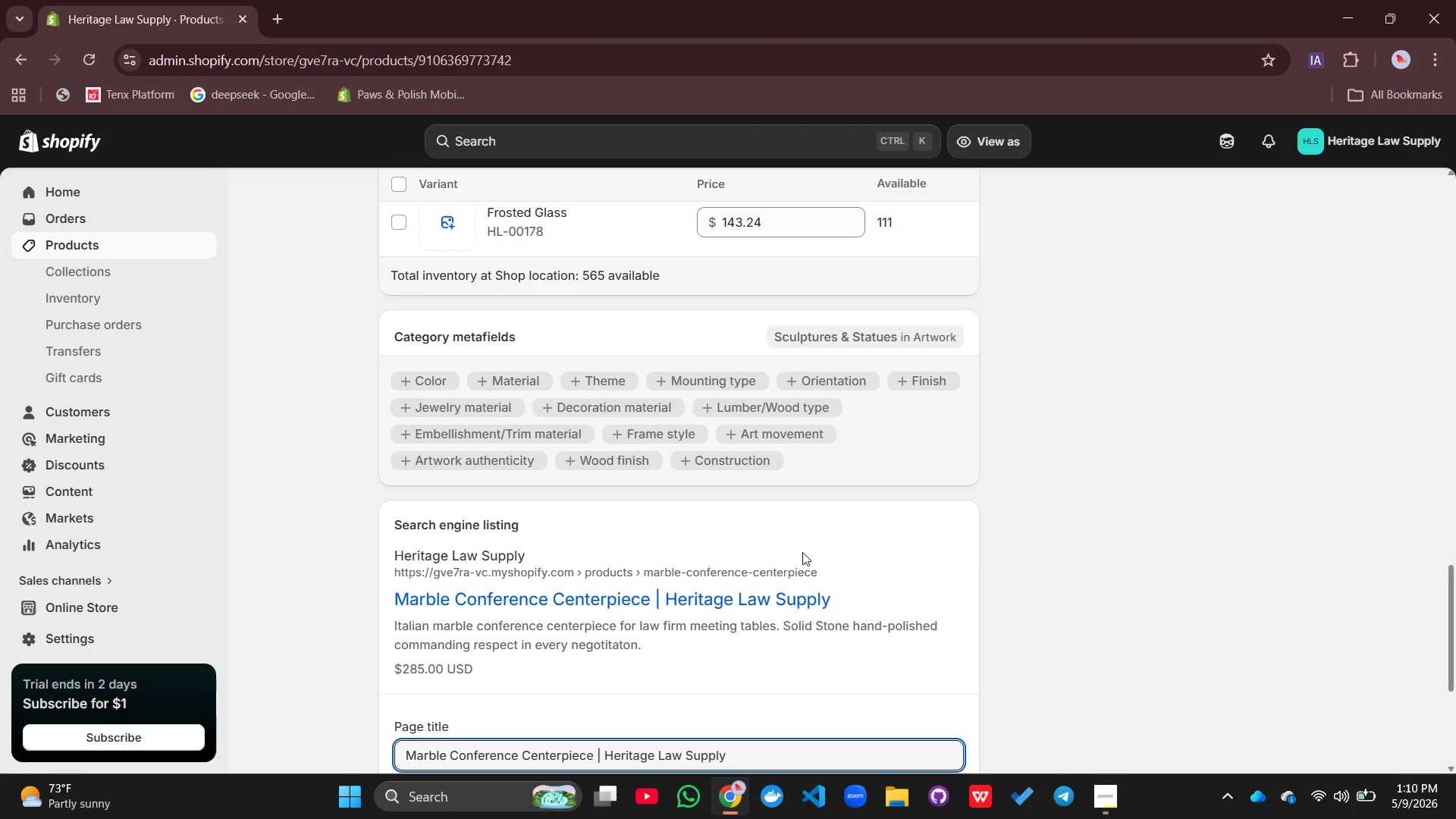 
right_click([805, 546])
 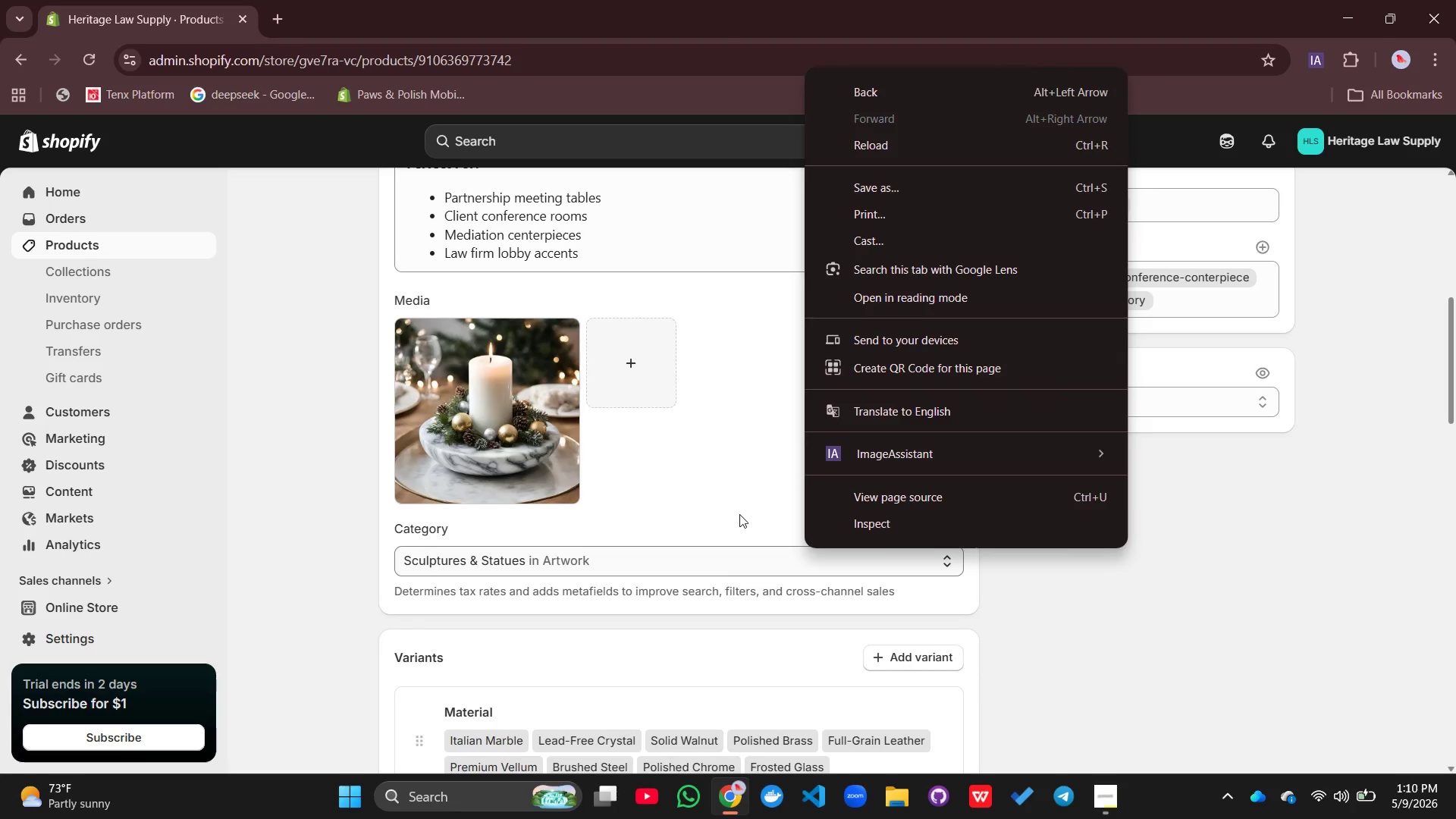 
scroll: coordinate [805, 546], scroll_direction: up, amount: 9.0
 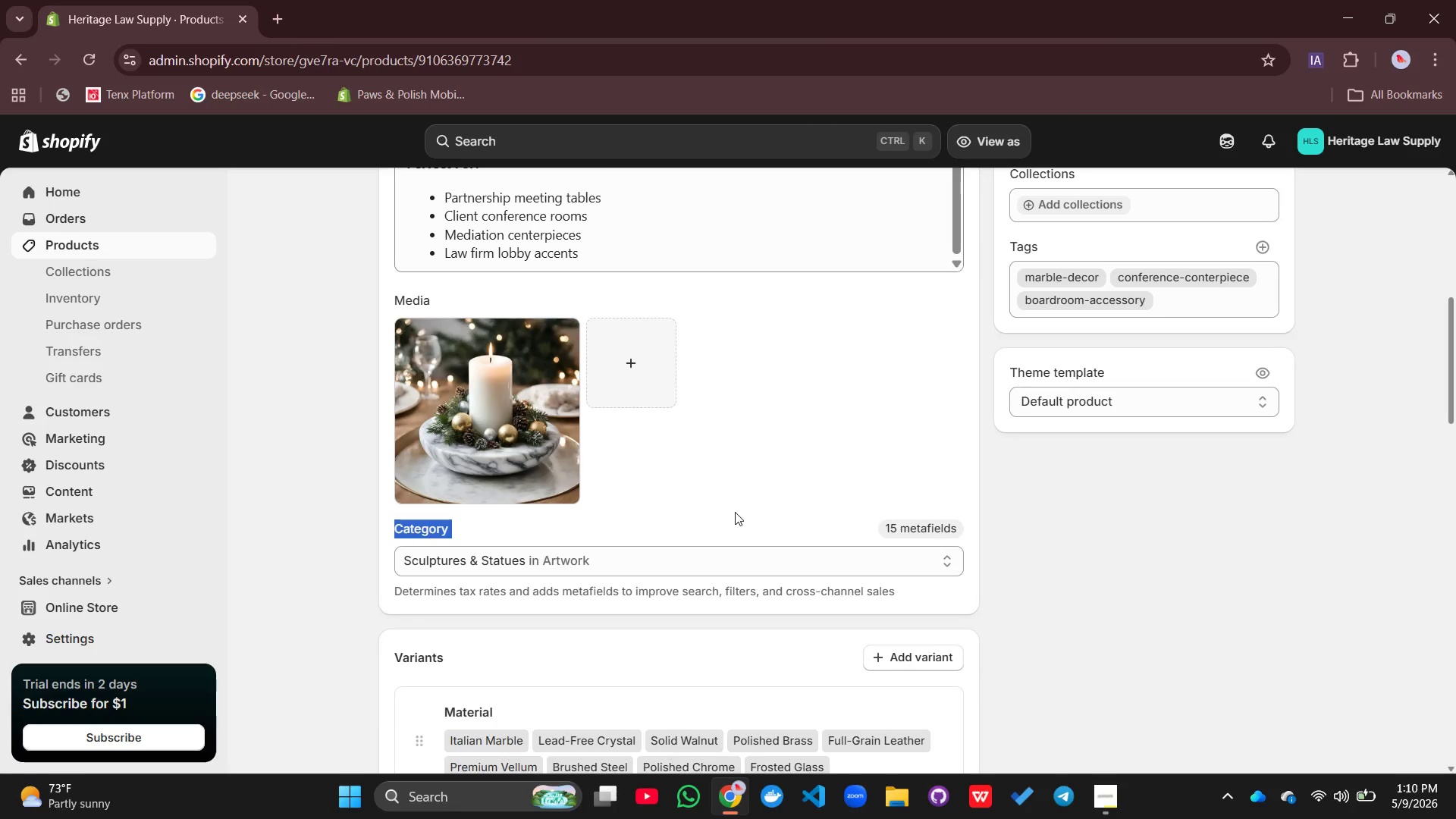 
left_click([735, 512])
 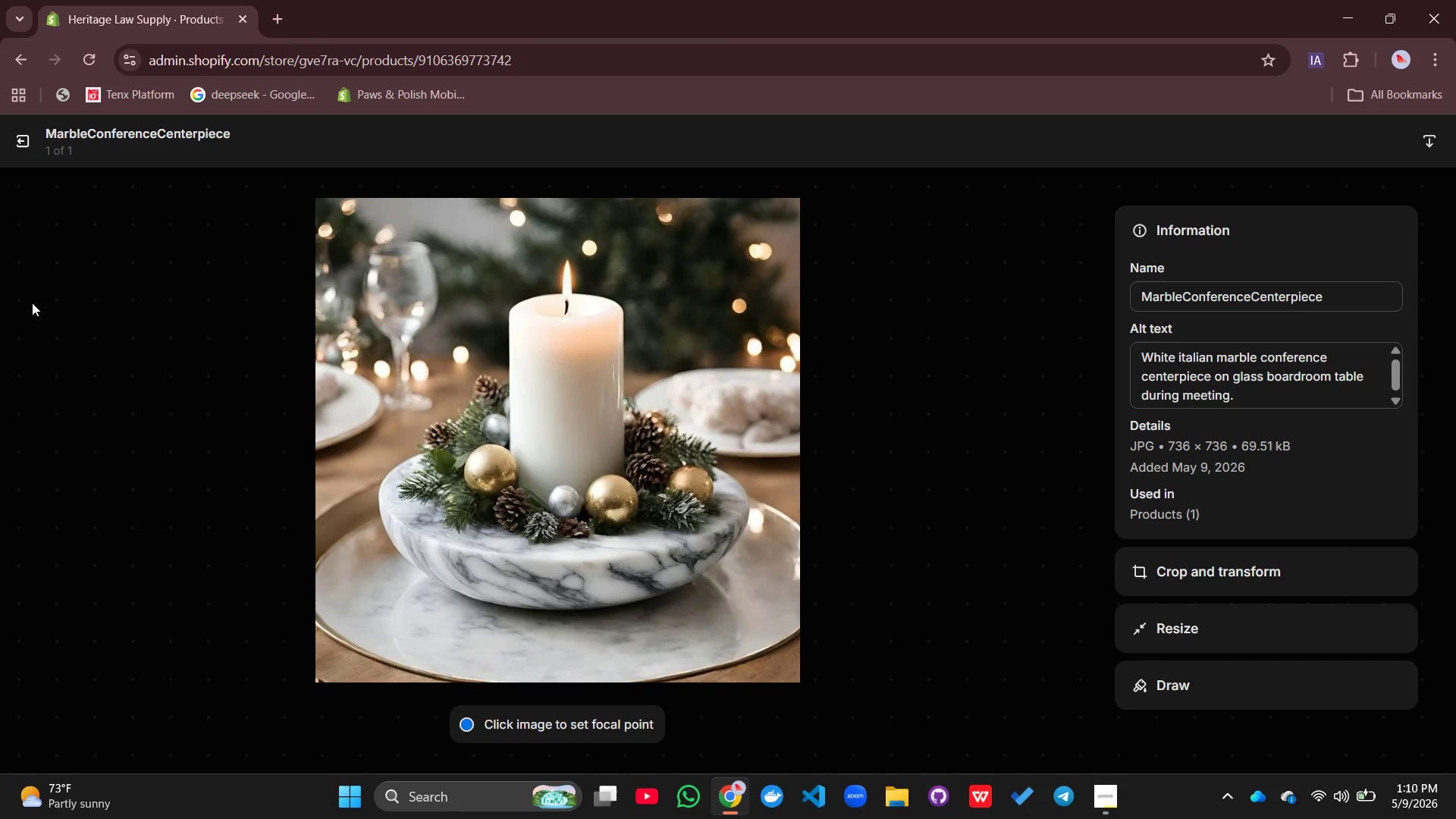 
left_click([14, 134])
 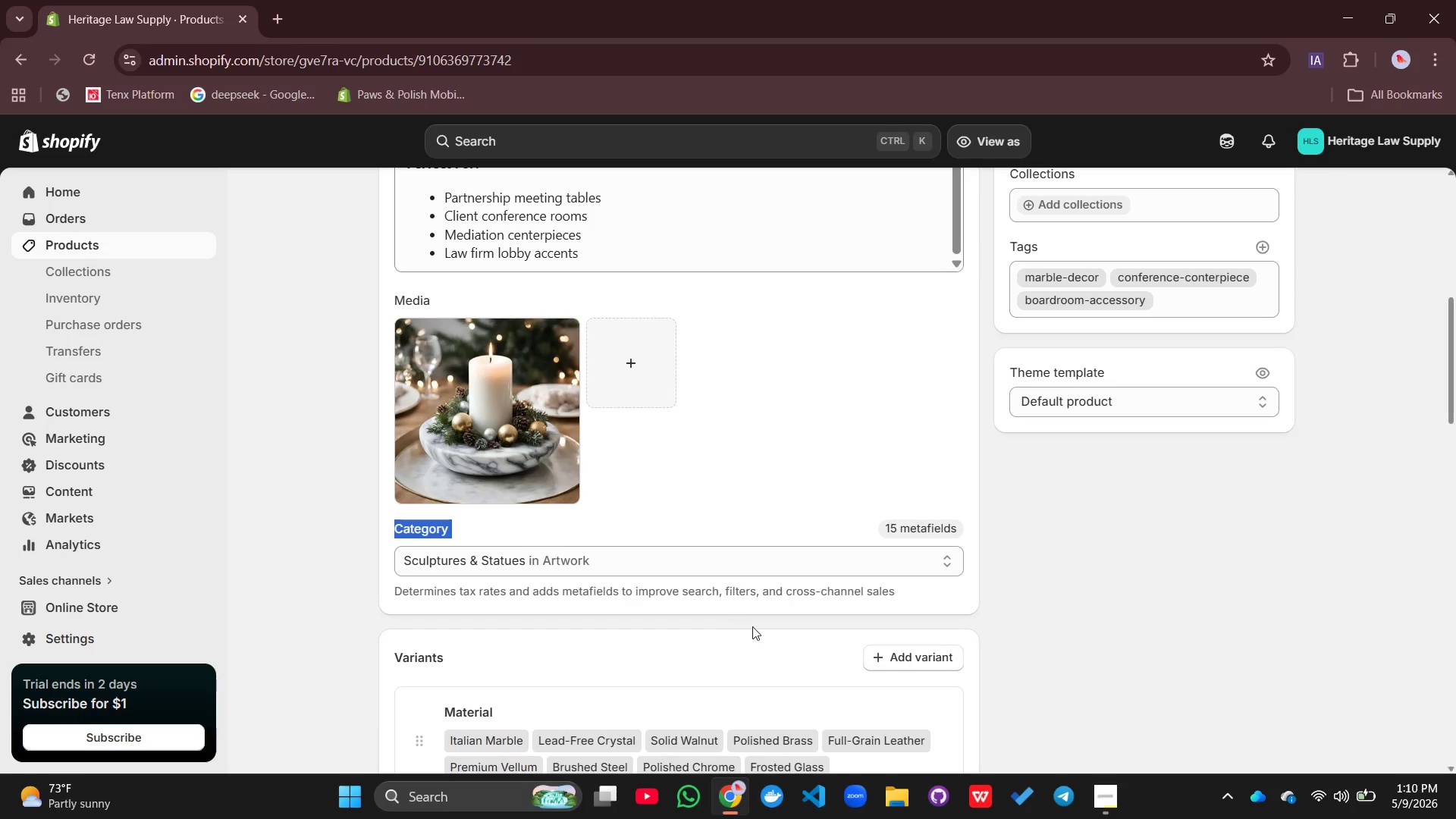 
scroll: coordinate [758, 632], scroll_direction: up, amount: 15.0
 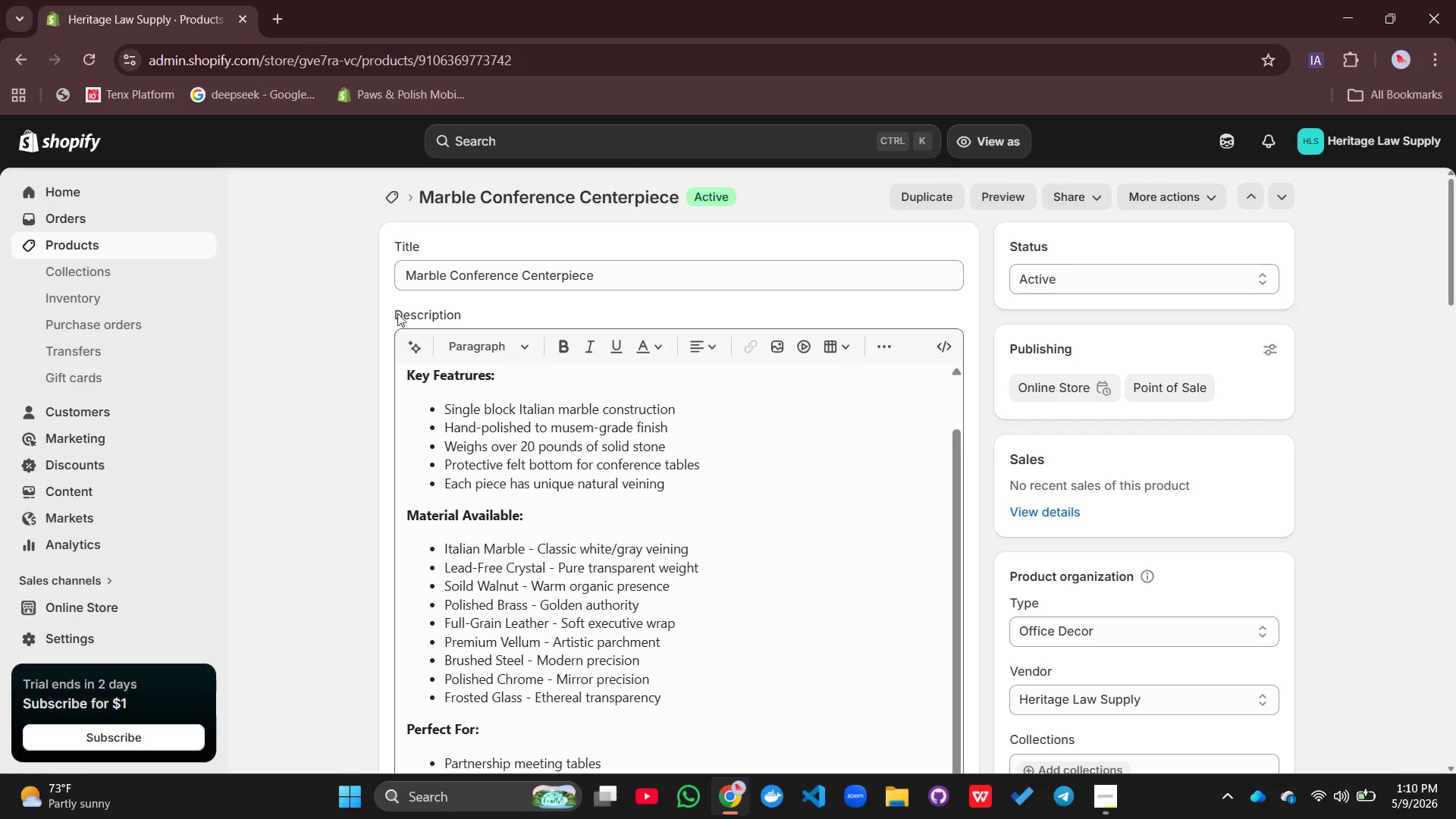 
wait(6.28)
 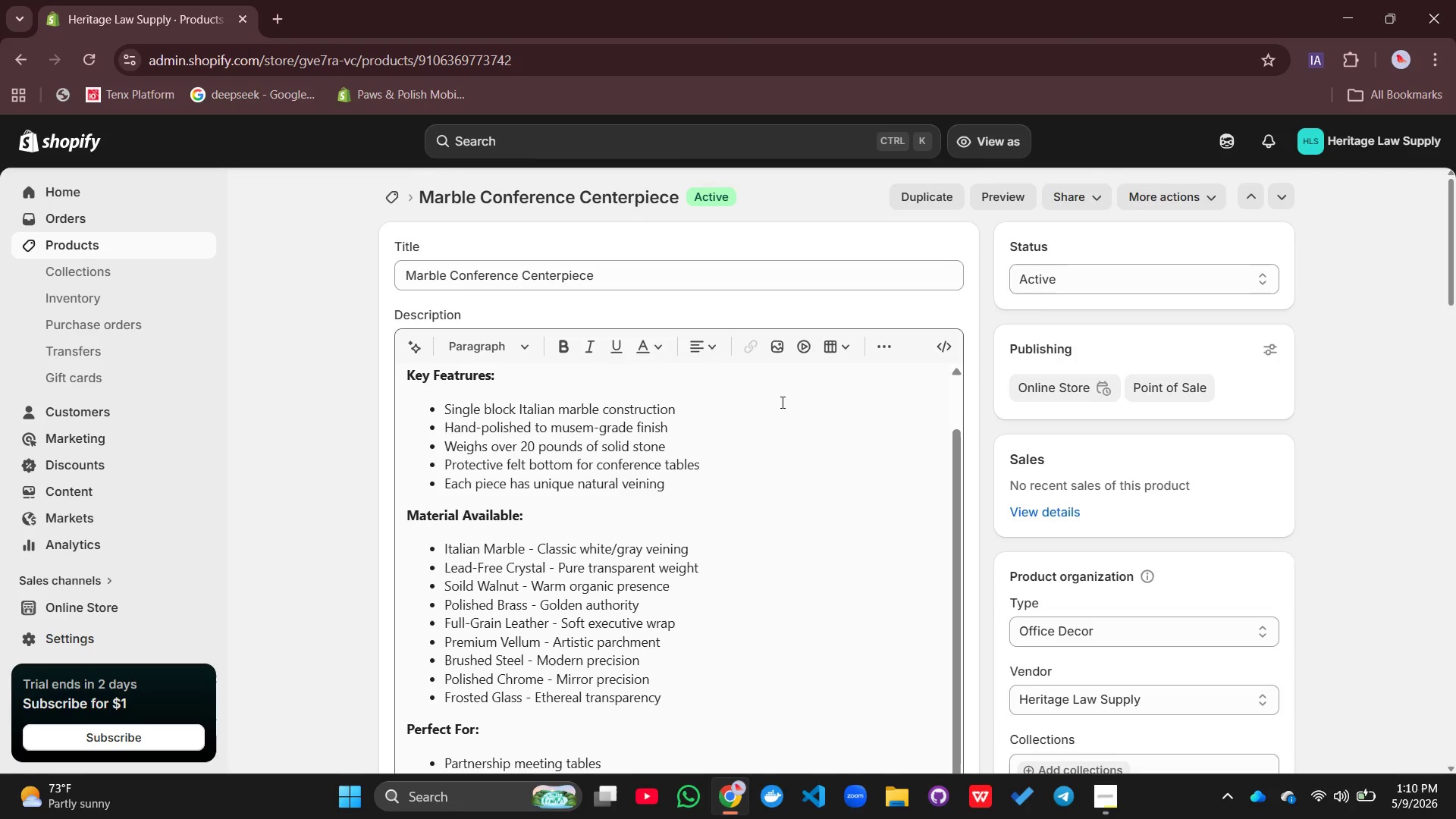 
left_click([394, 194])
 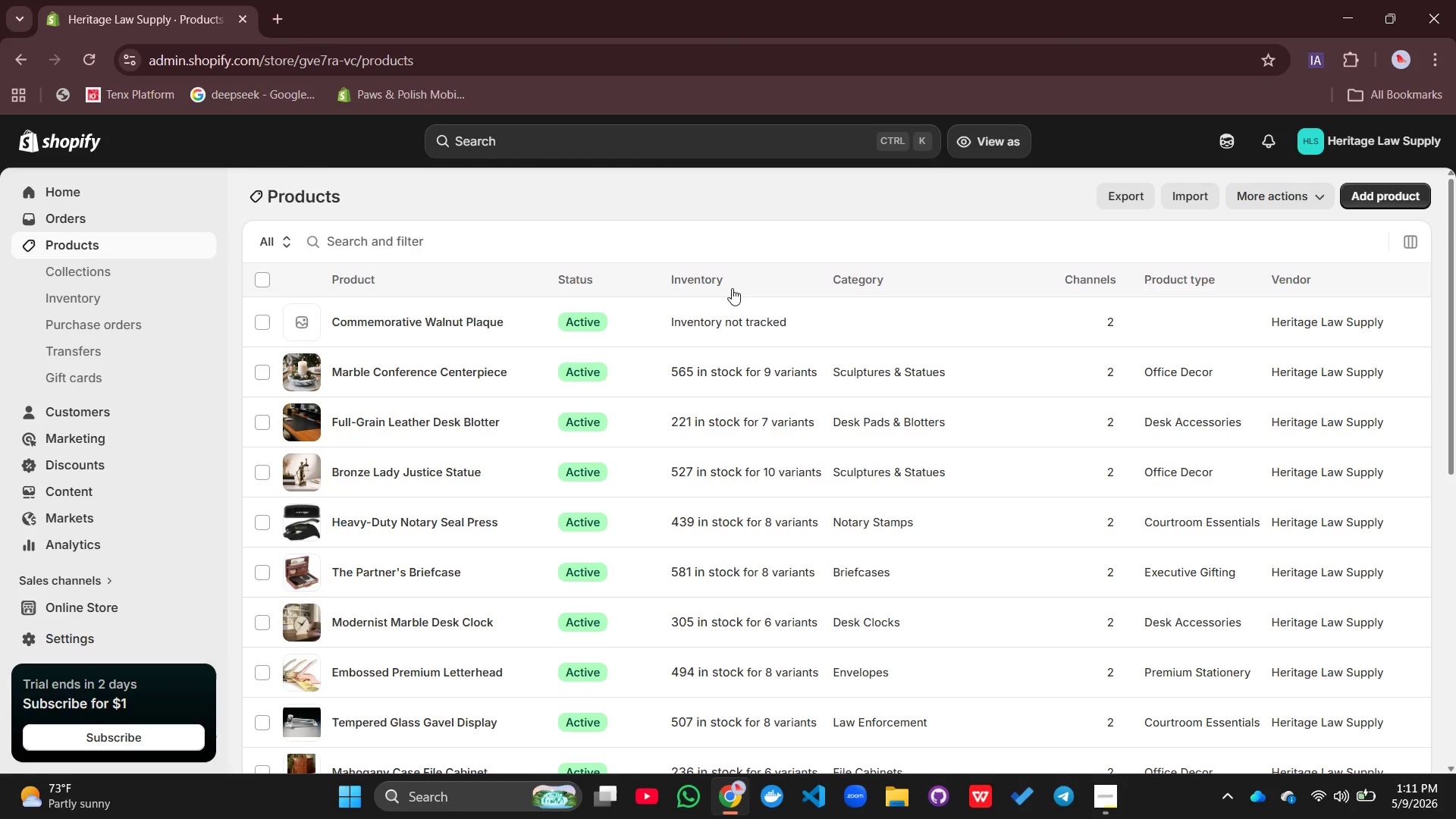 
left_click([368, 315])
 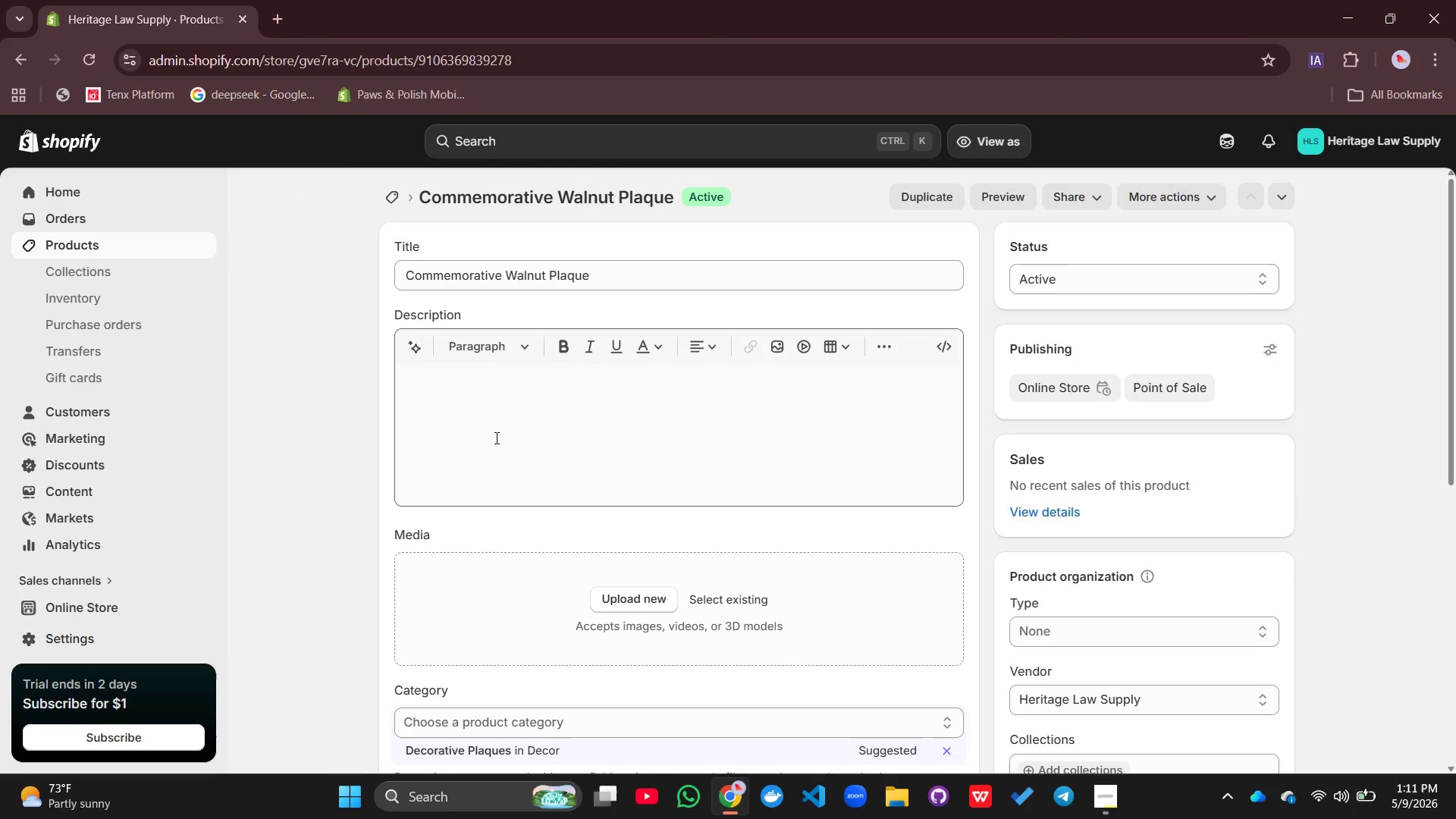 
wait(5.19)
 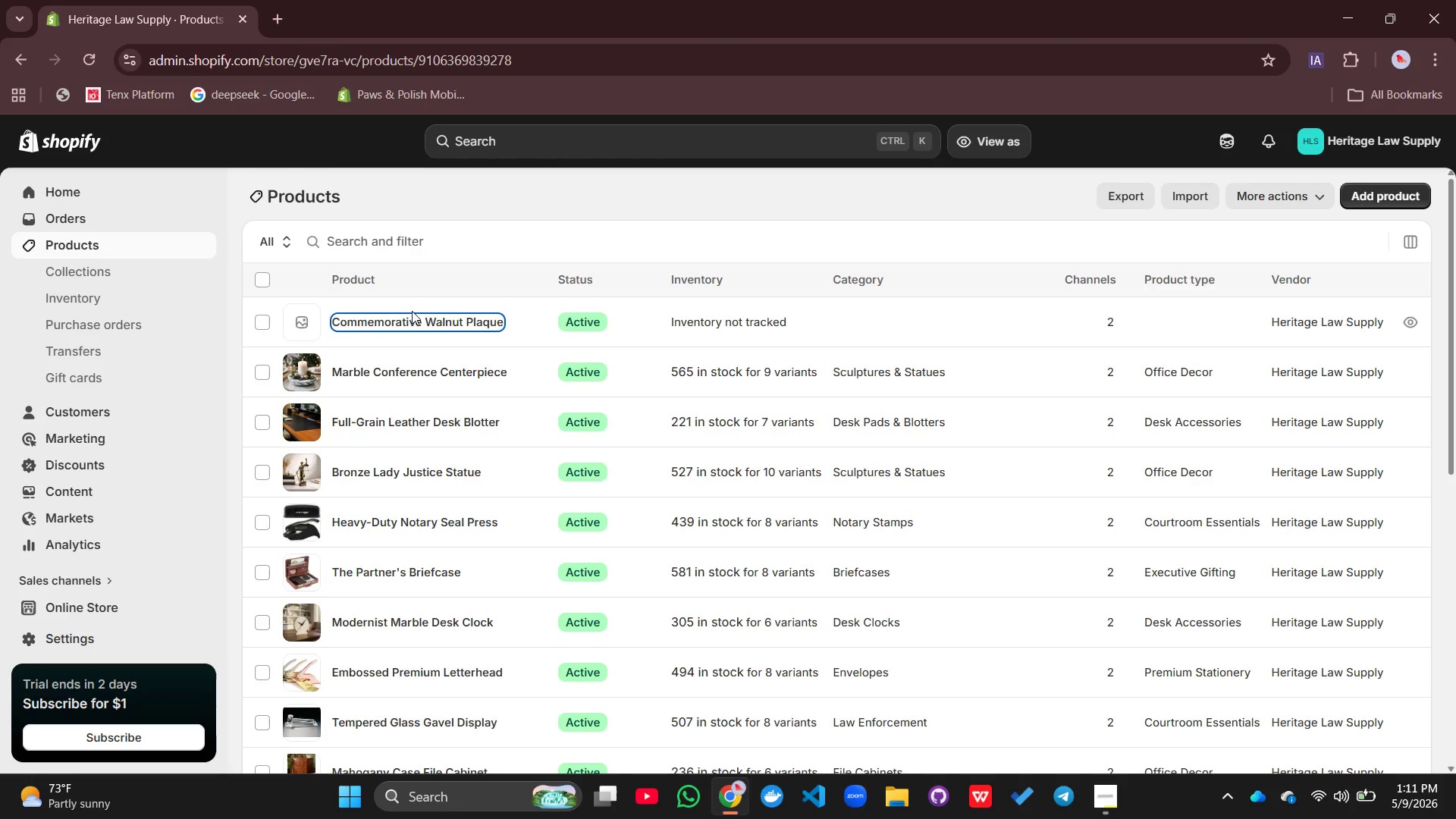 
type(Solid)
 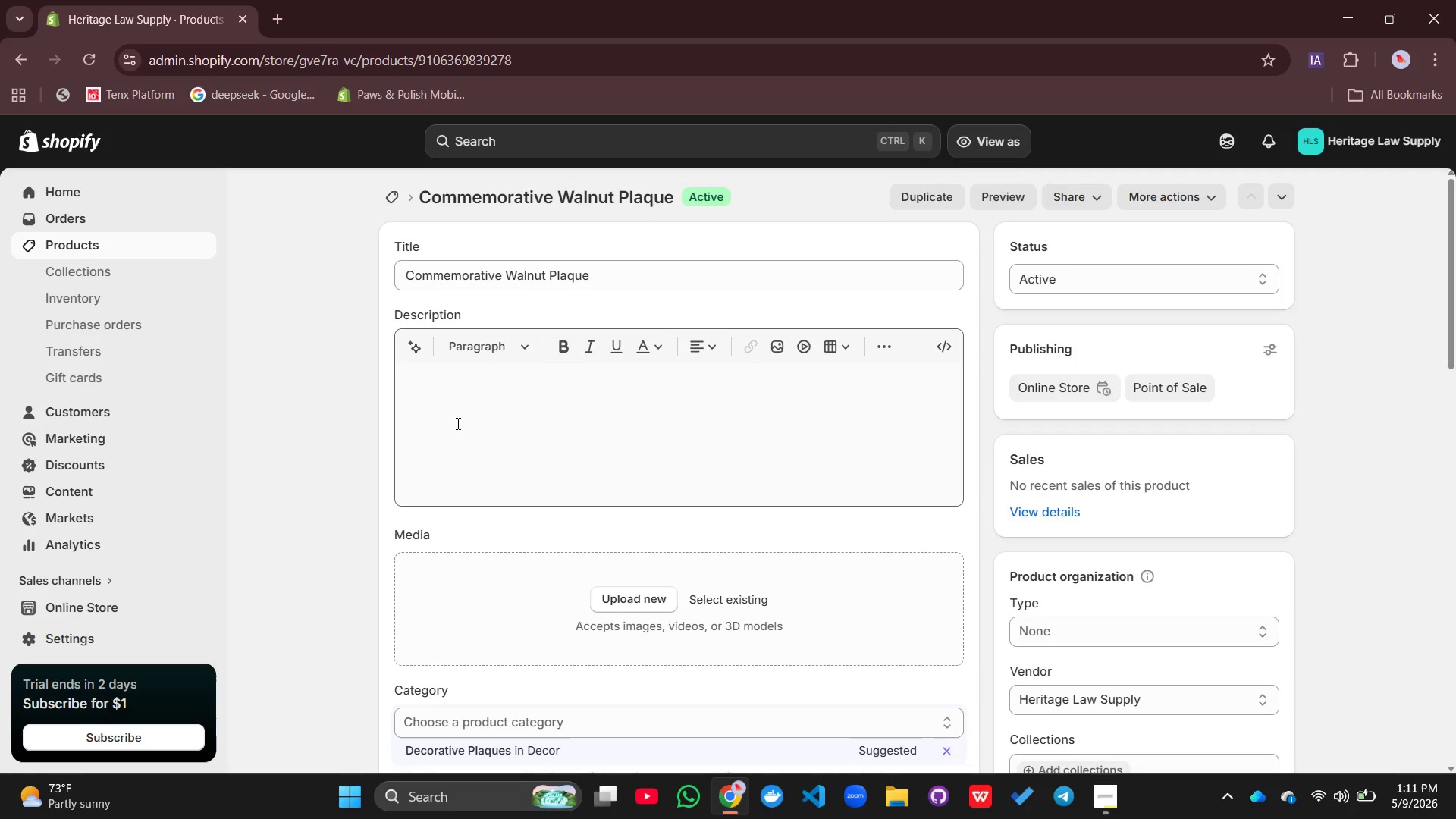 
left_click([452, 422])
 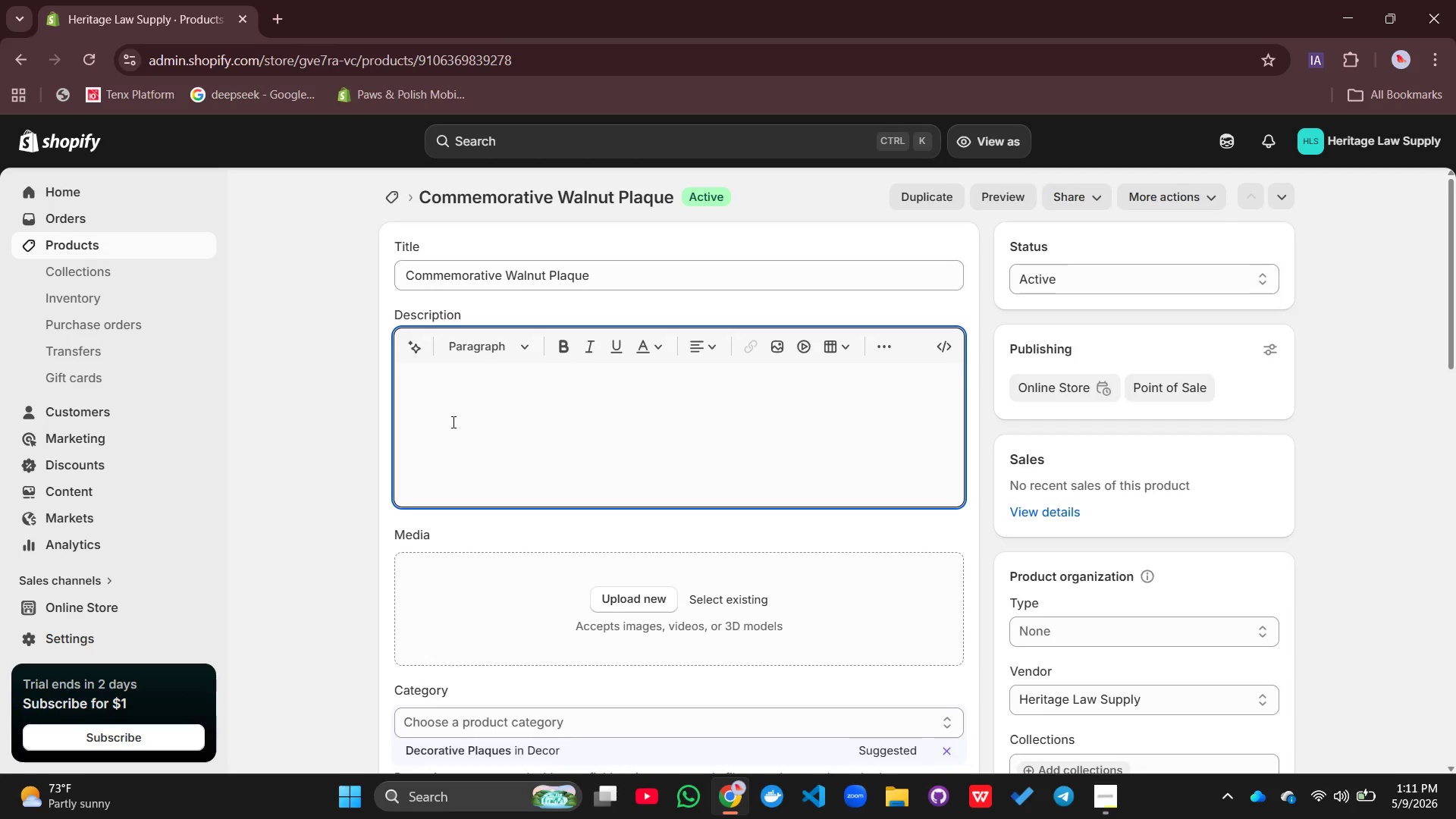 
type(Solid walnut comme)
key(Backspace)
type(emo)
 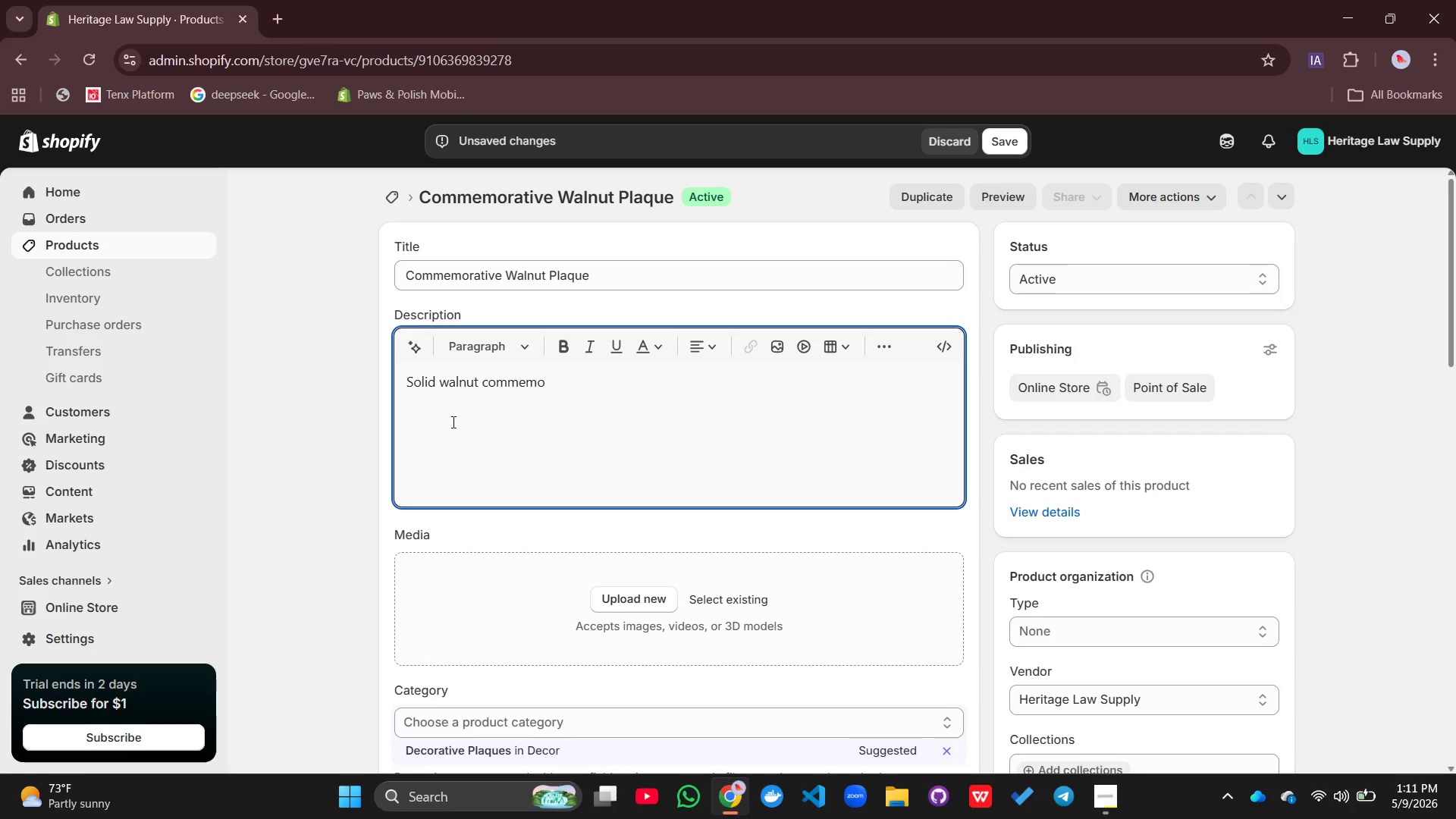 
wait(5.03)
 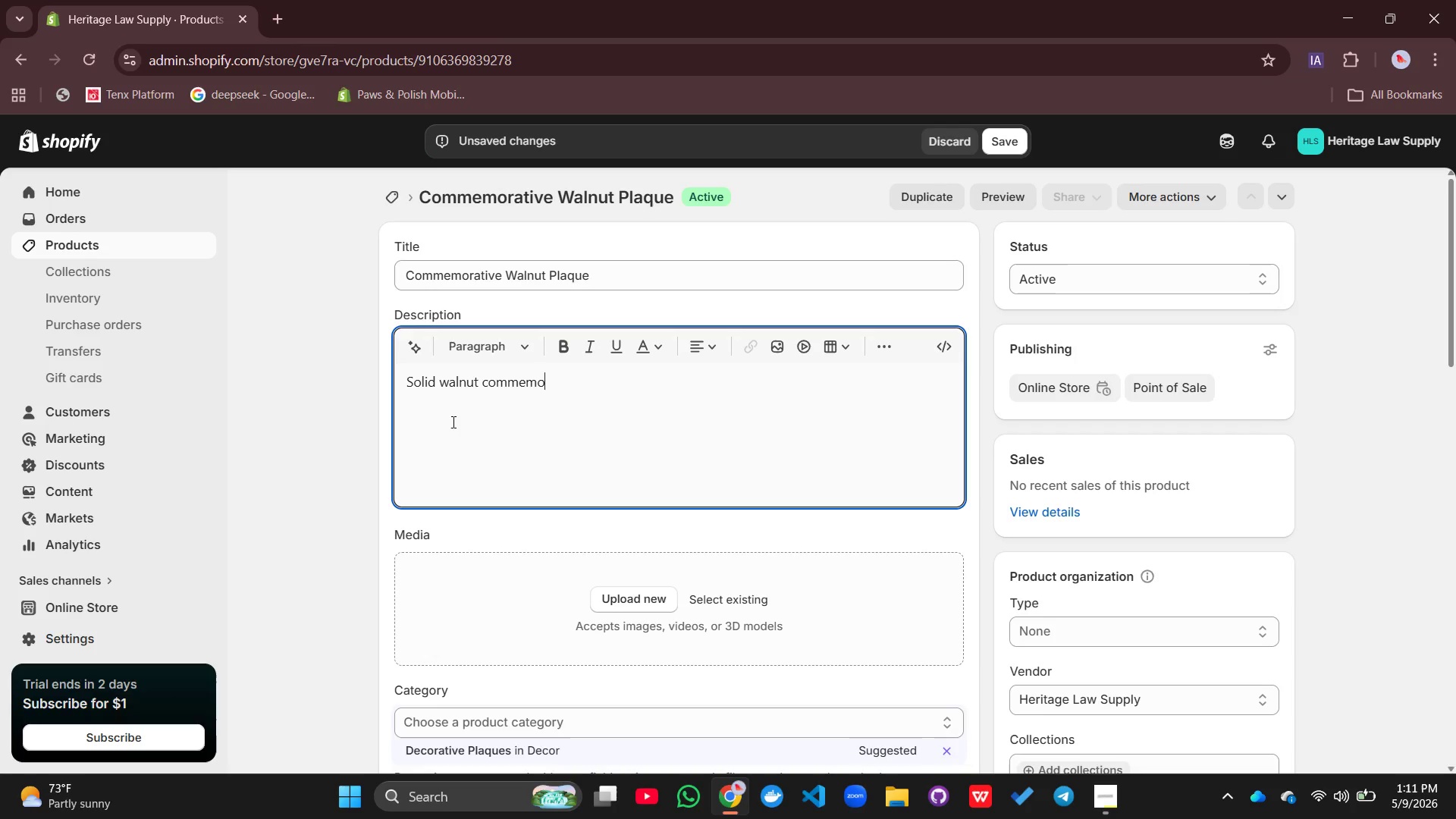 
type(rative plaque honio)
key(Backspace)
key(Backspace)
type(oro)
key(Backspace)
key(Backspace)
type(ring career of distinguished legal service and i)
key(Backspace)
type(unwavering advocacy.)
 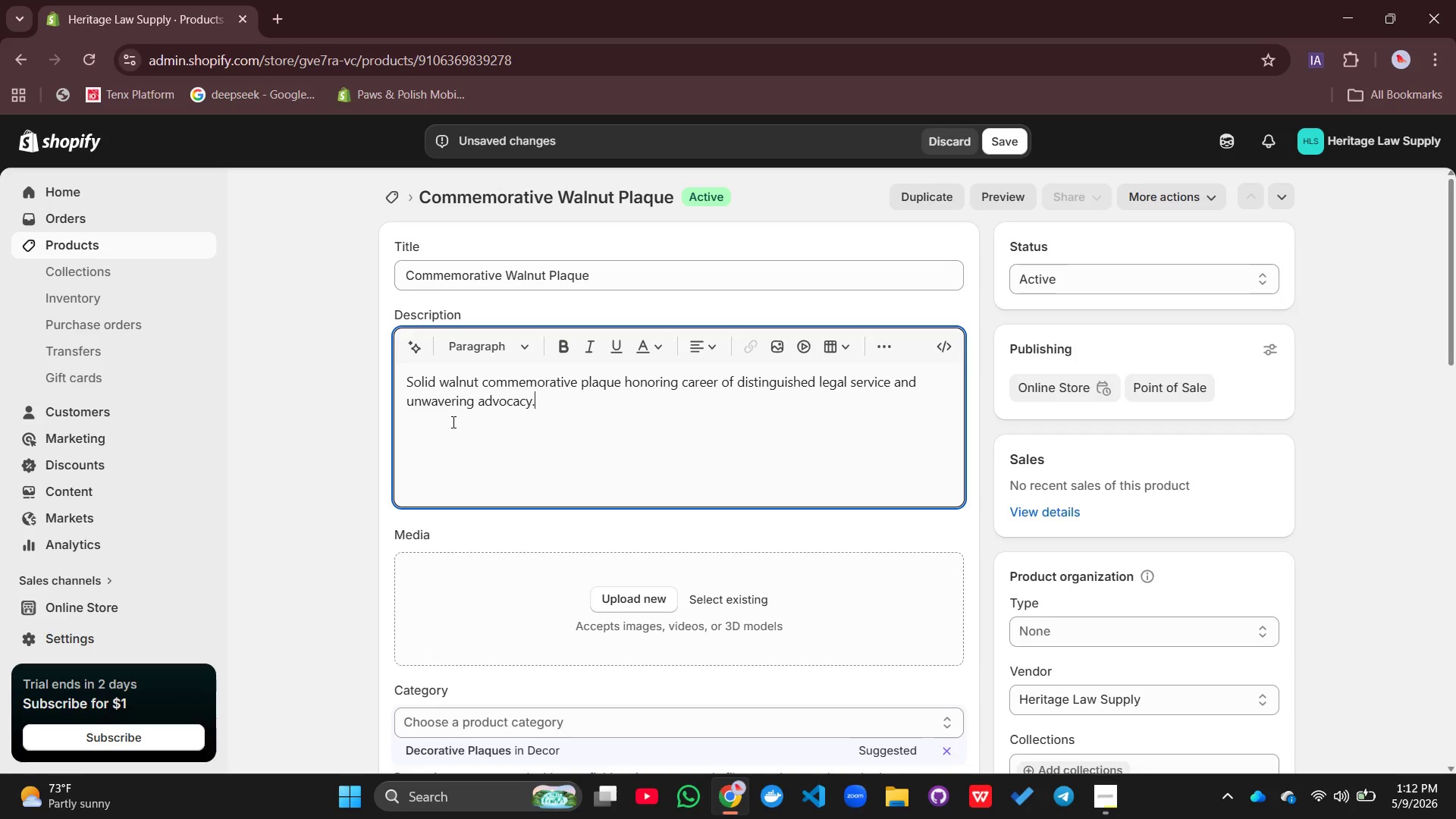 
wait(5.7)
 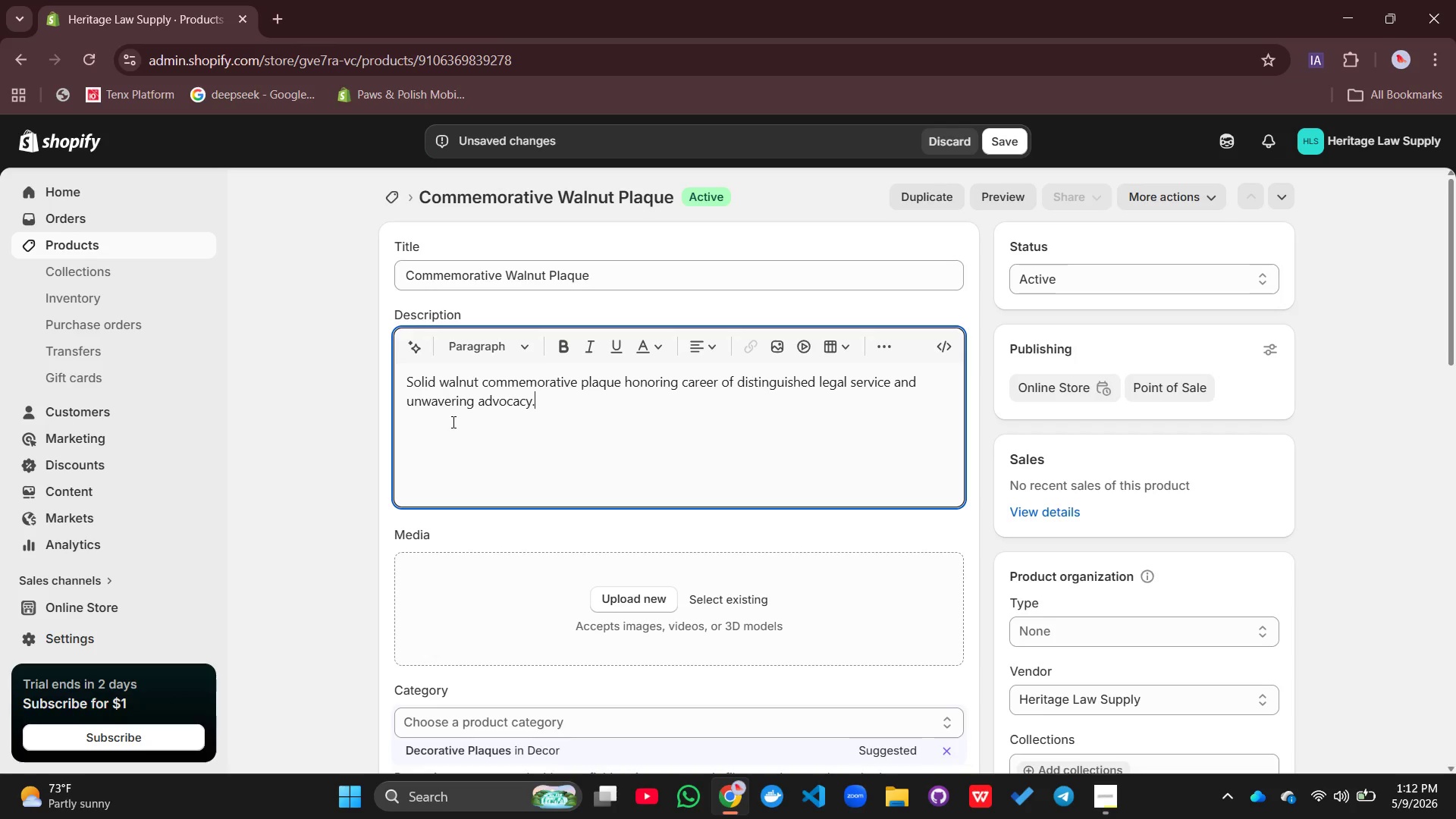 
key(Enter)
 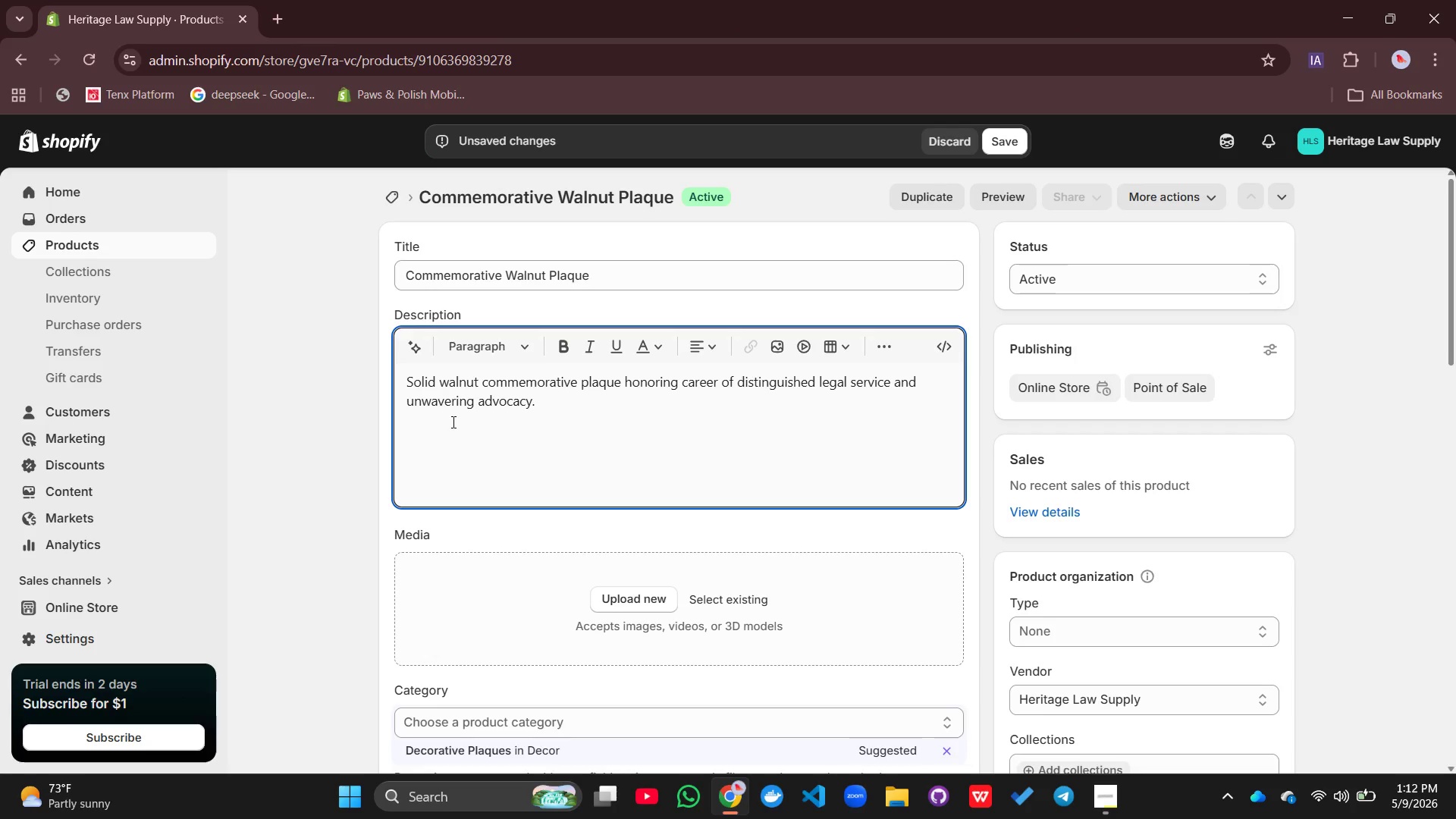 
type(Key Features:)
 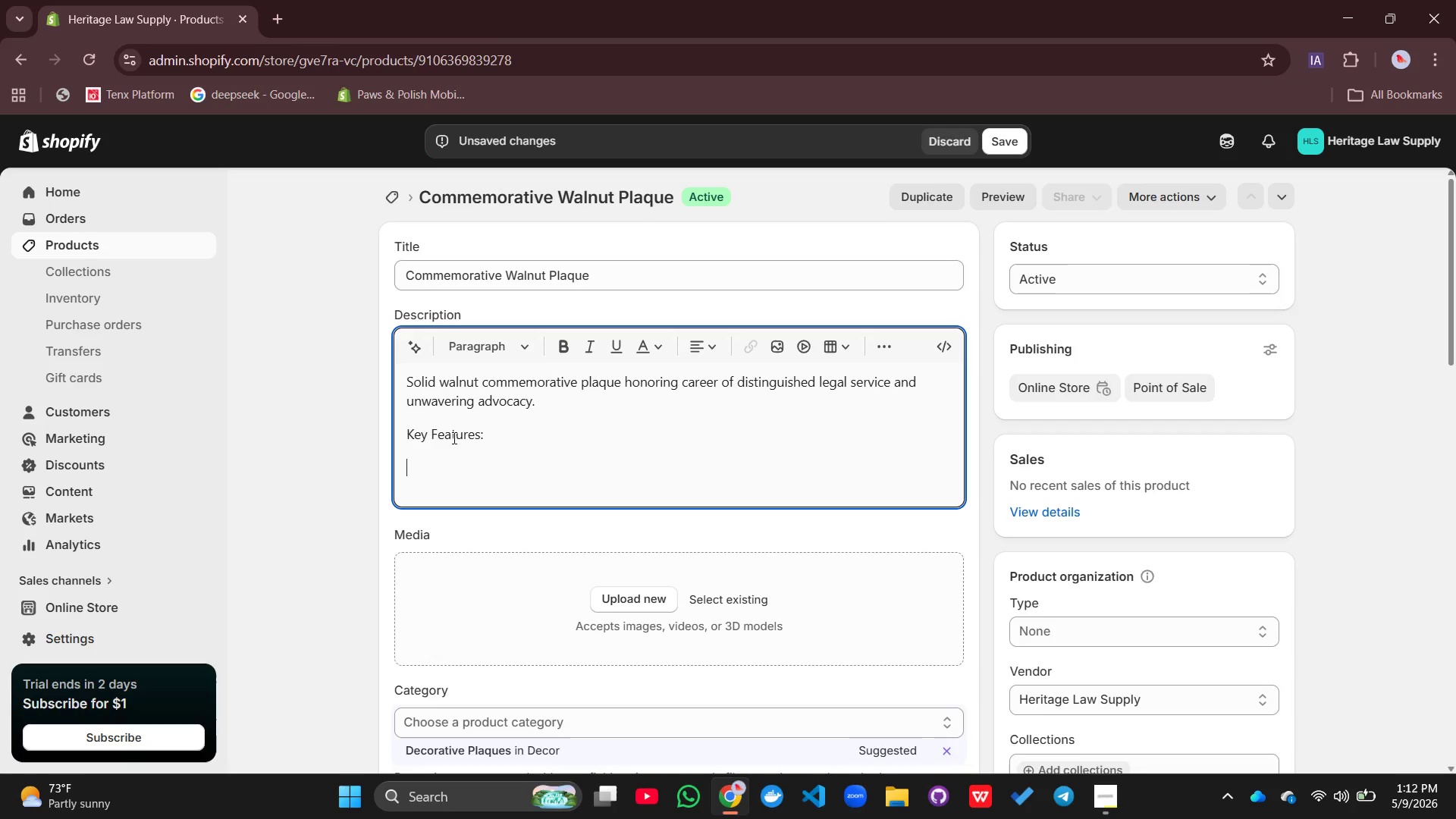 
 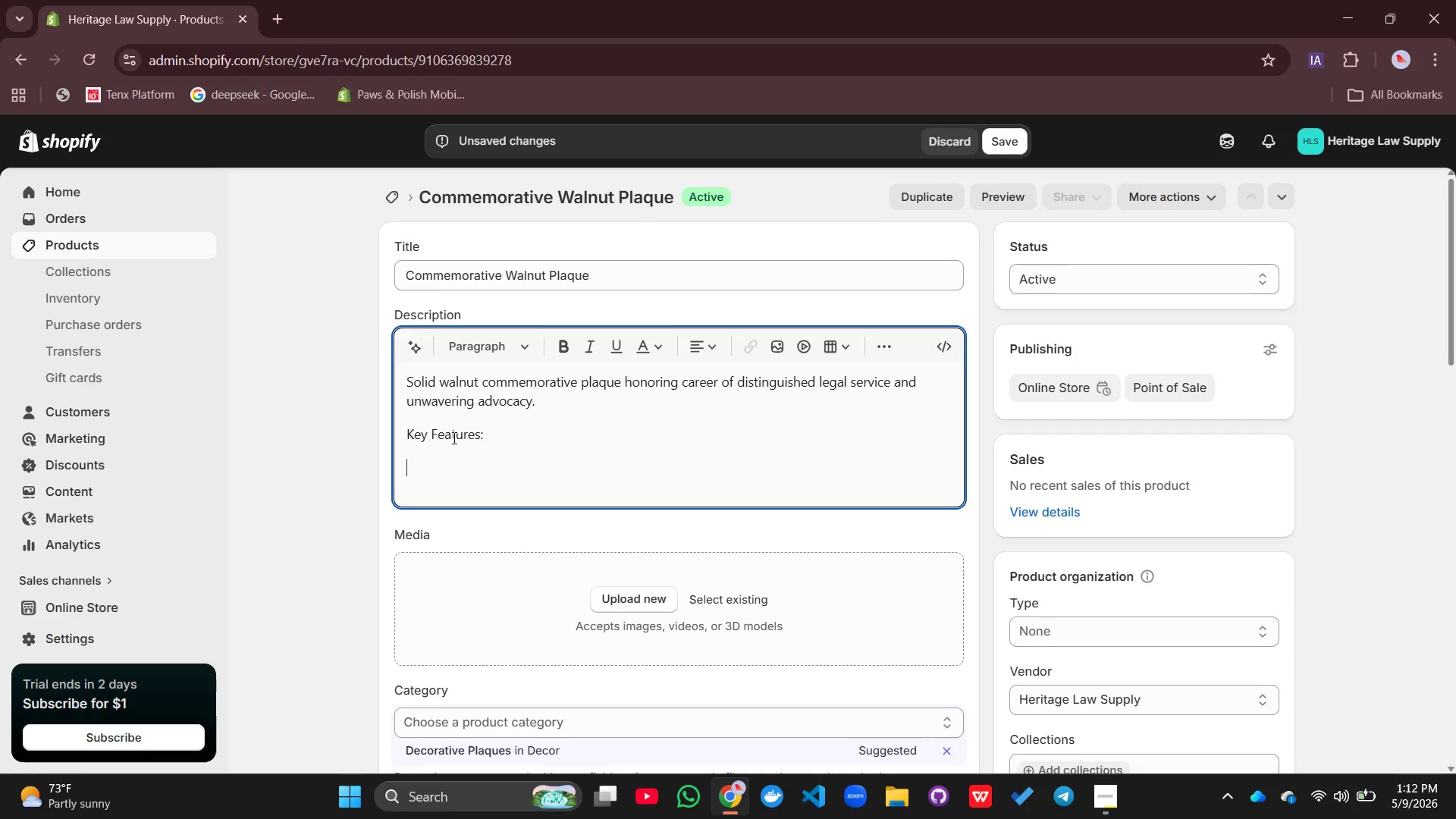 
key(Enter)
 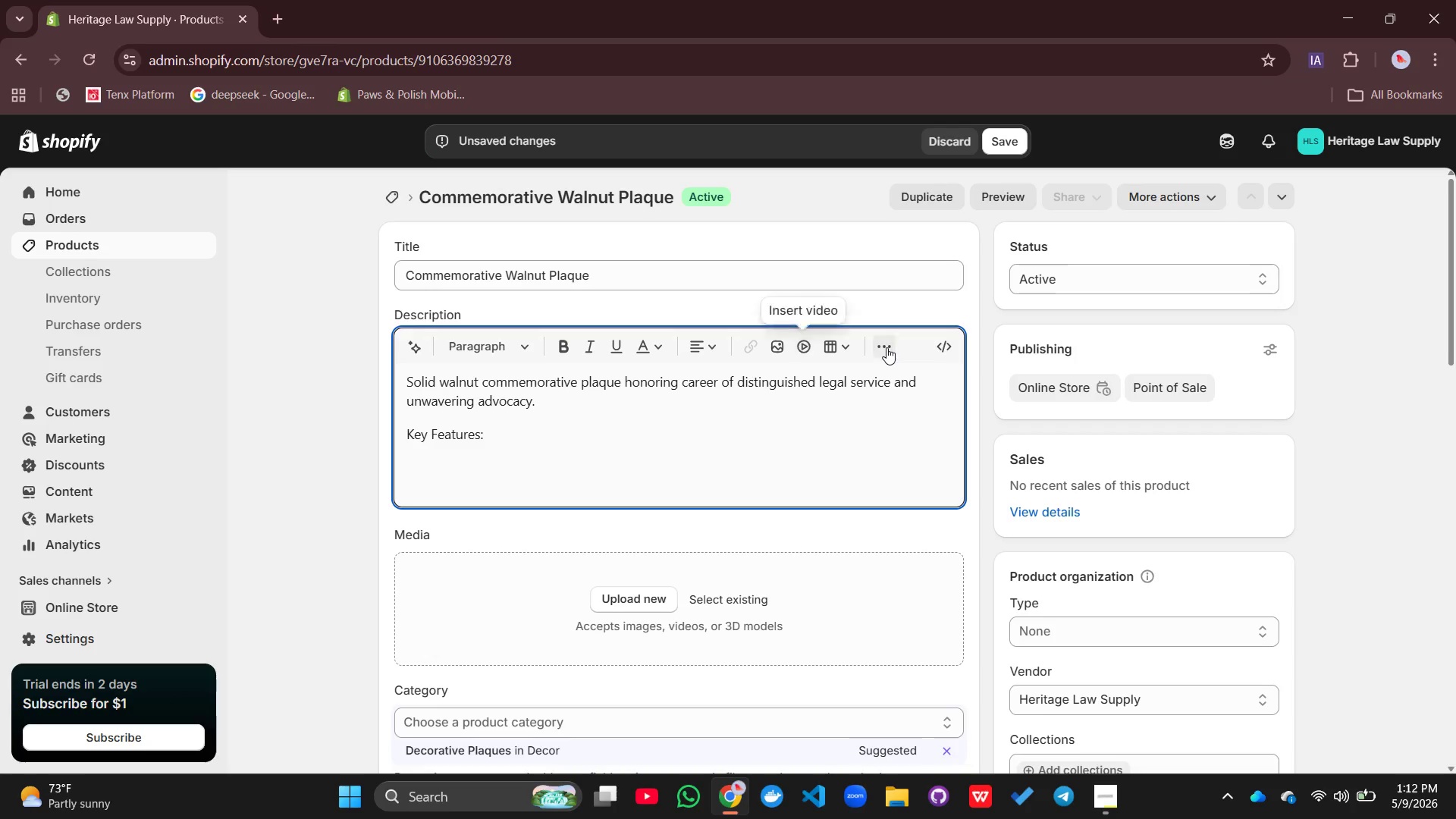 
left_click([886, 347])
 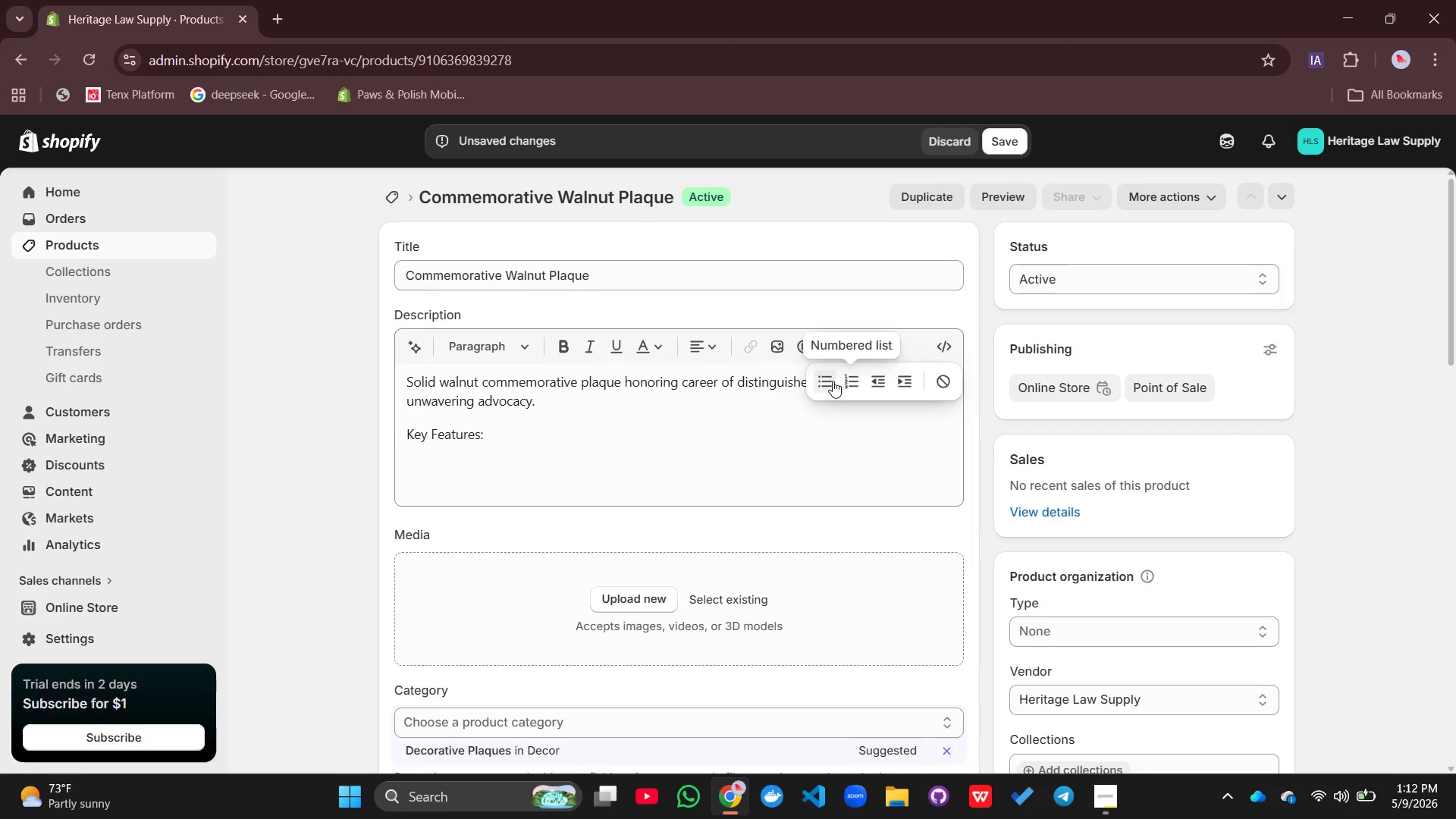 
left_click([833, 381])
 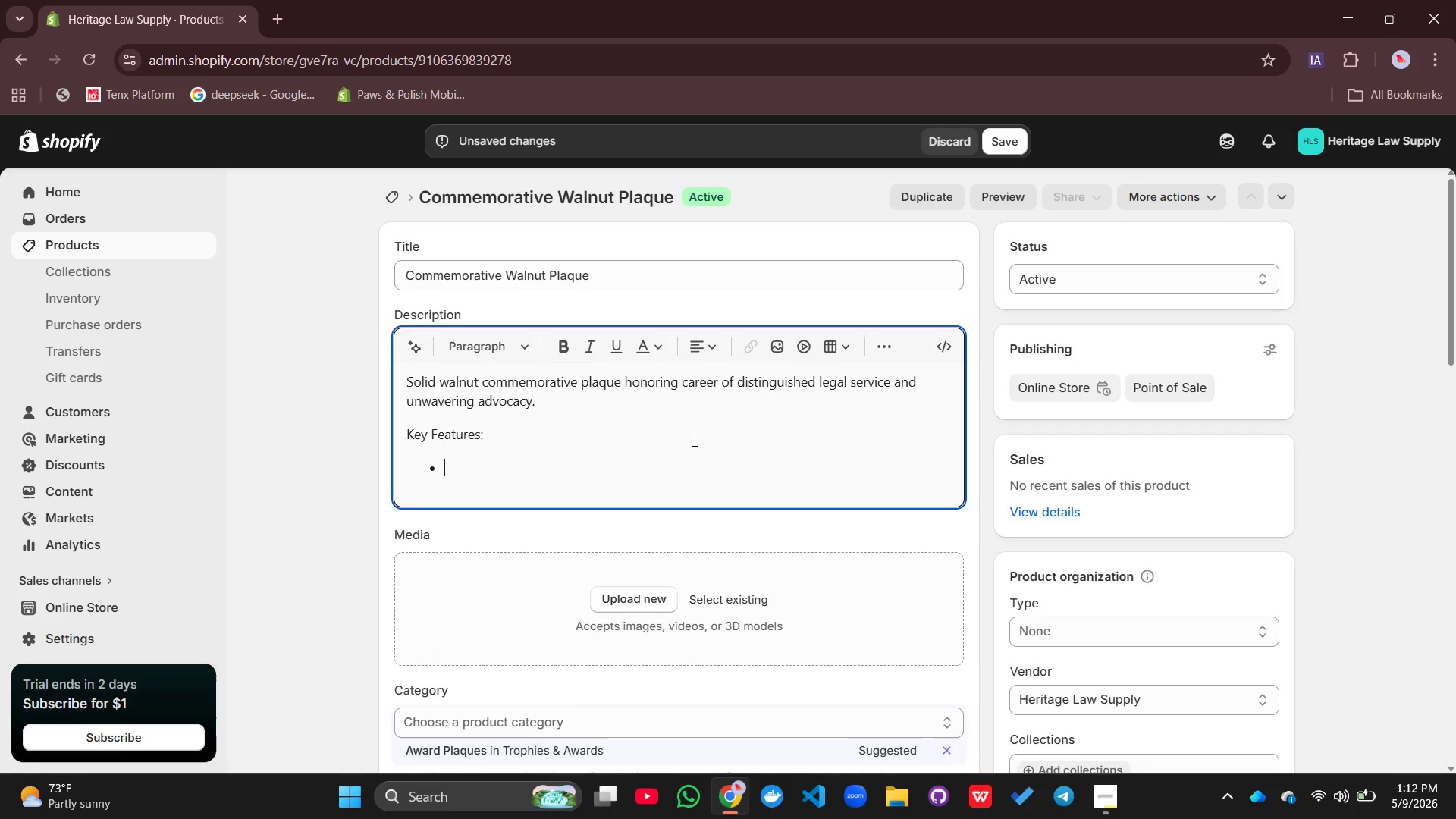 
type(Solid American)
 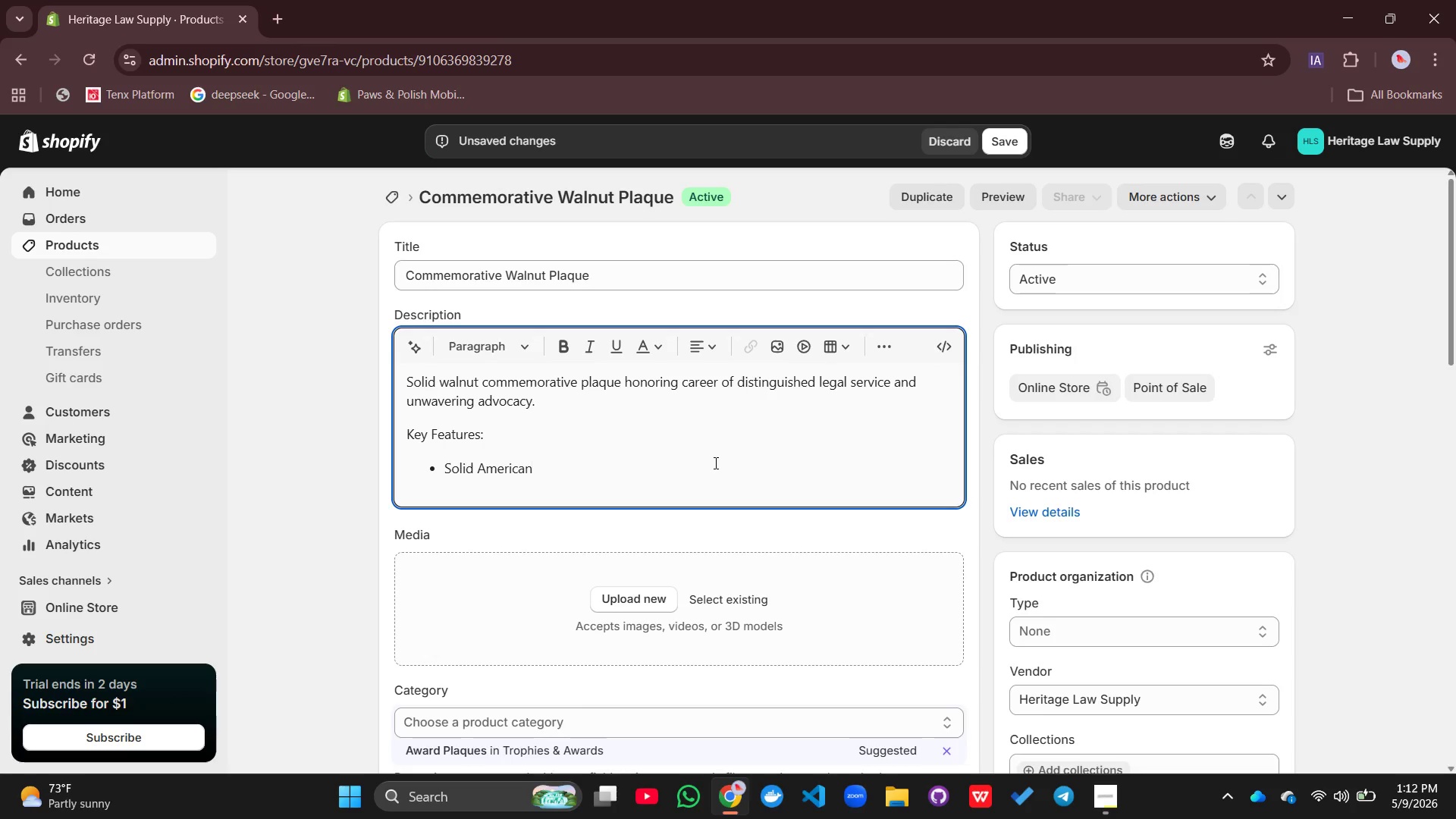 
type( walnut with satin lac)
 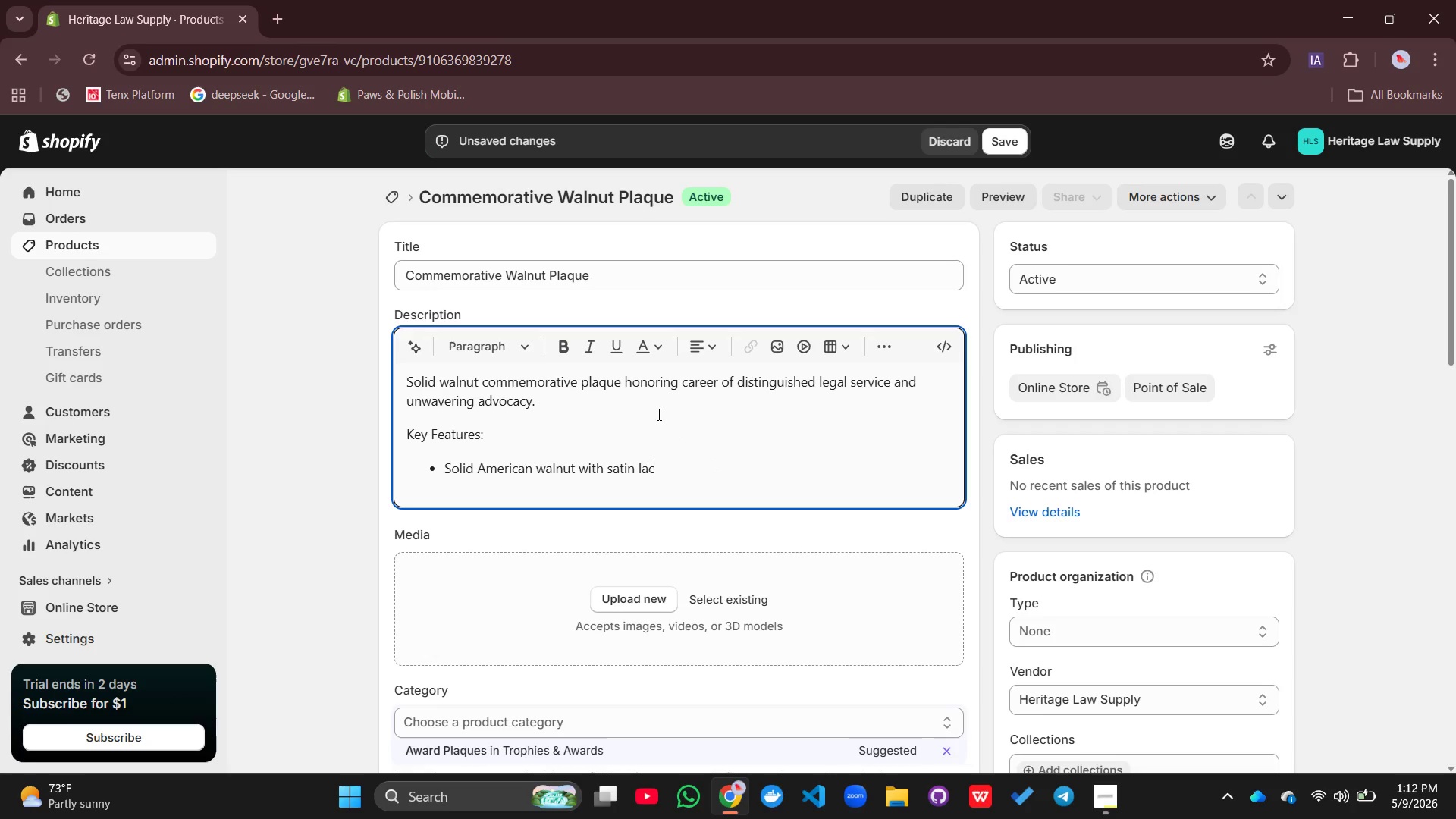 
type(quer finish)
 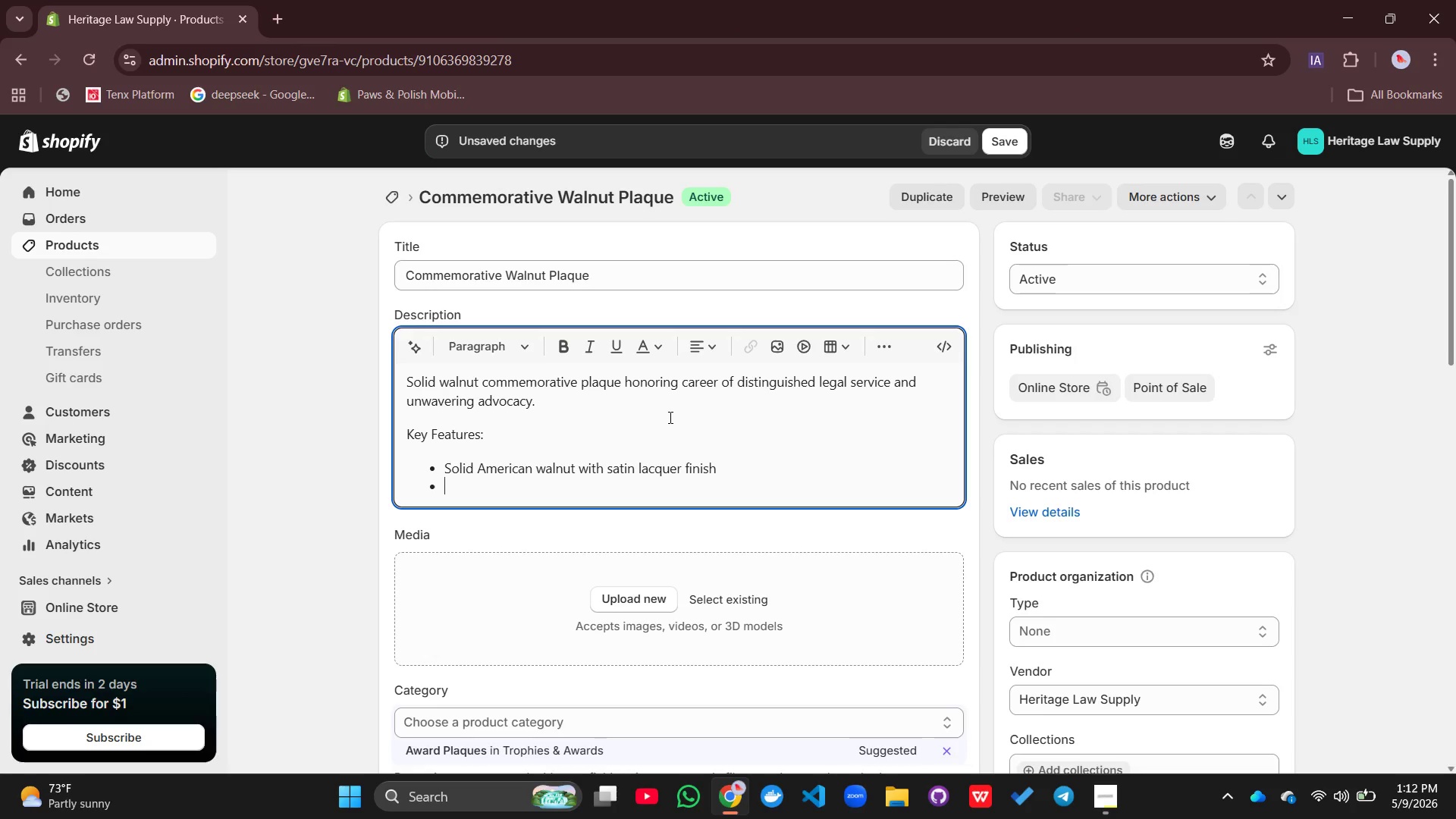 
key(Enter)
 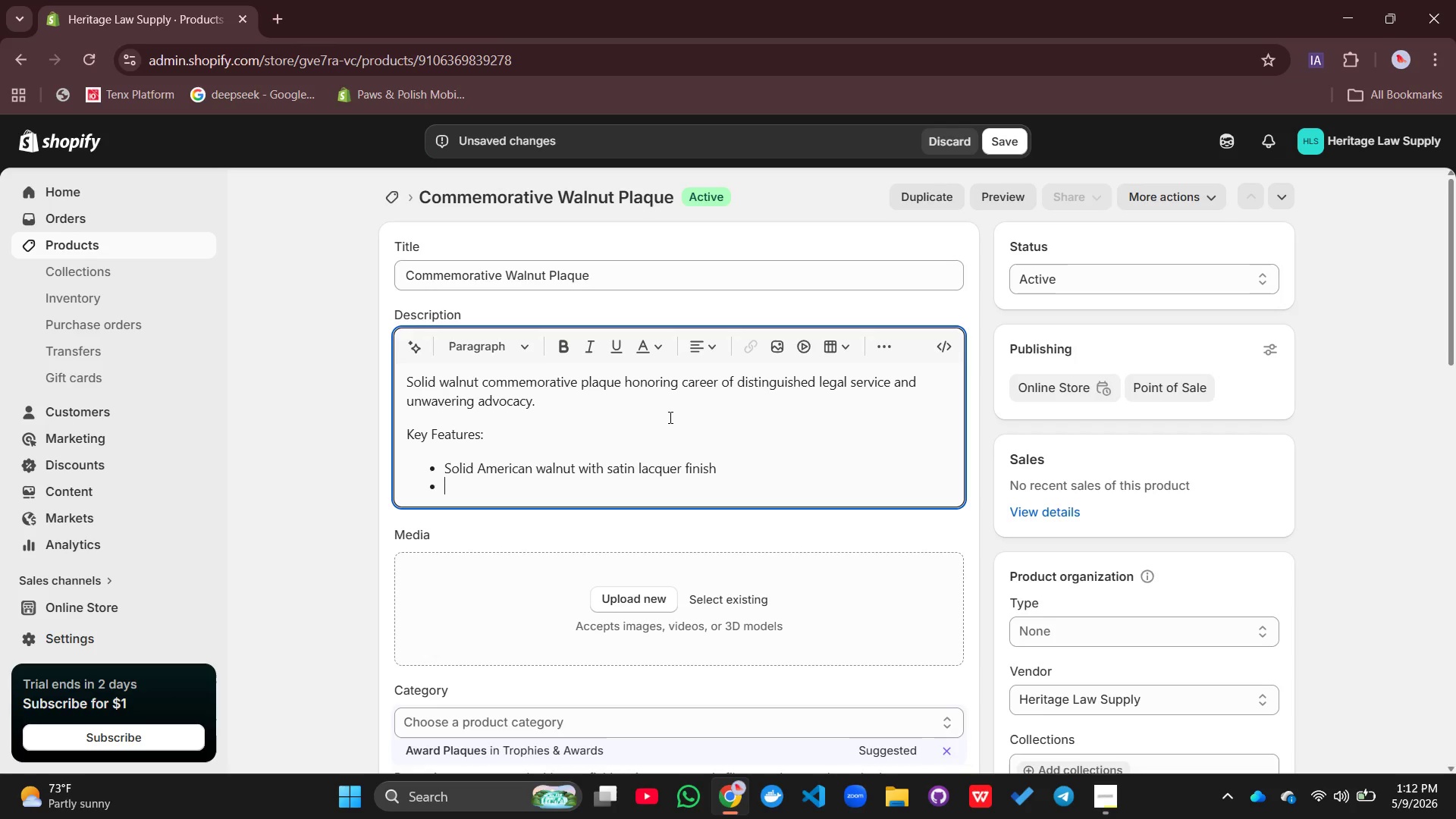 
type(Laser-engraved for permanent calrity)
 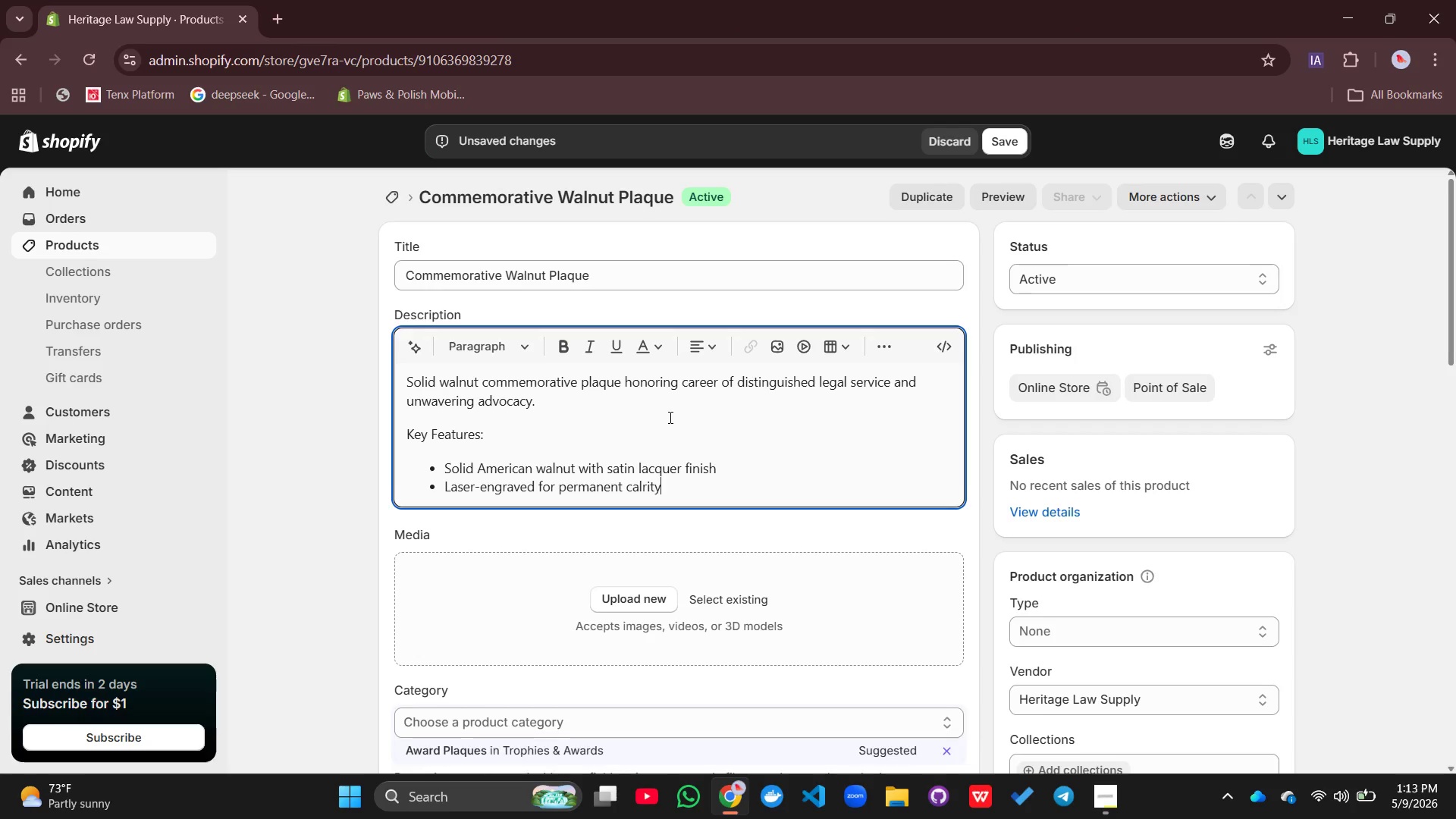 
key(Enter)
 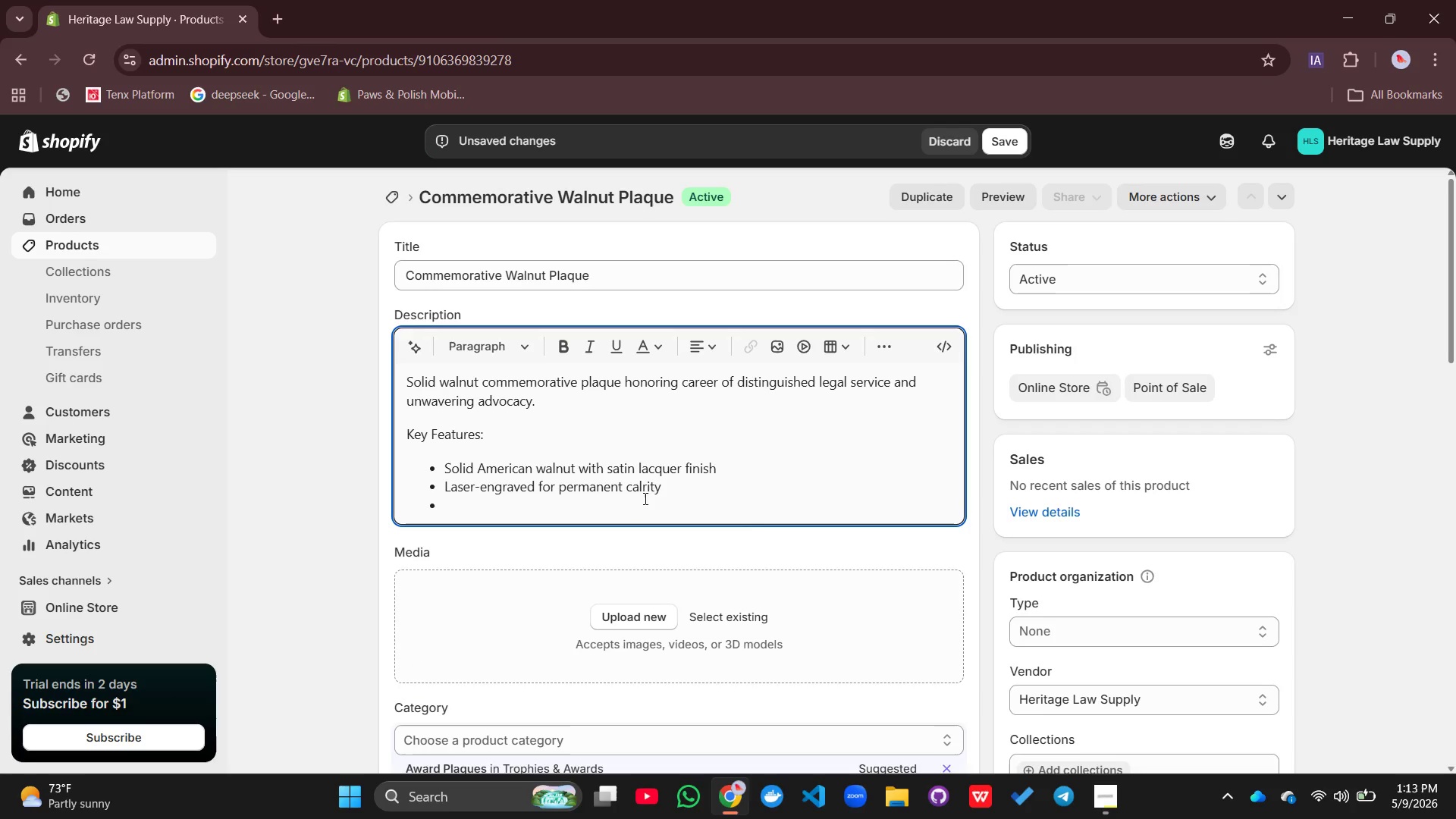 
left_click([643, 488])
 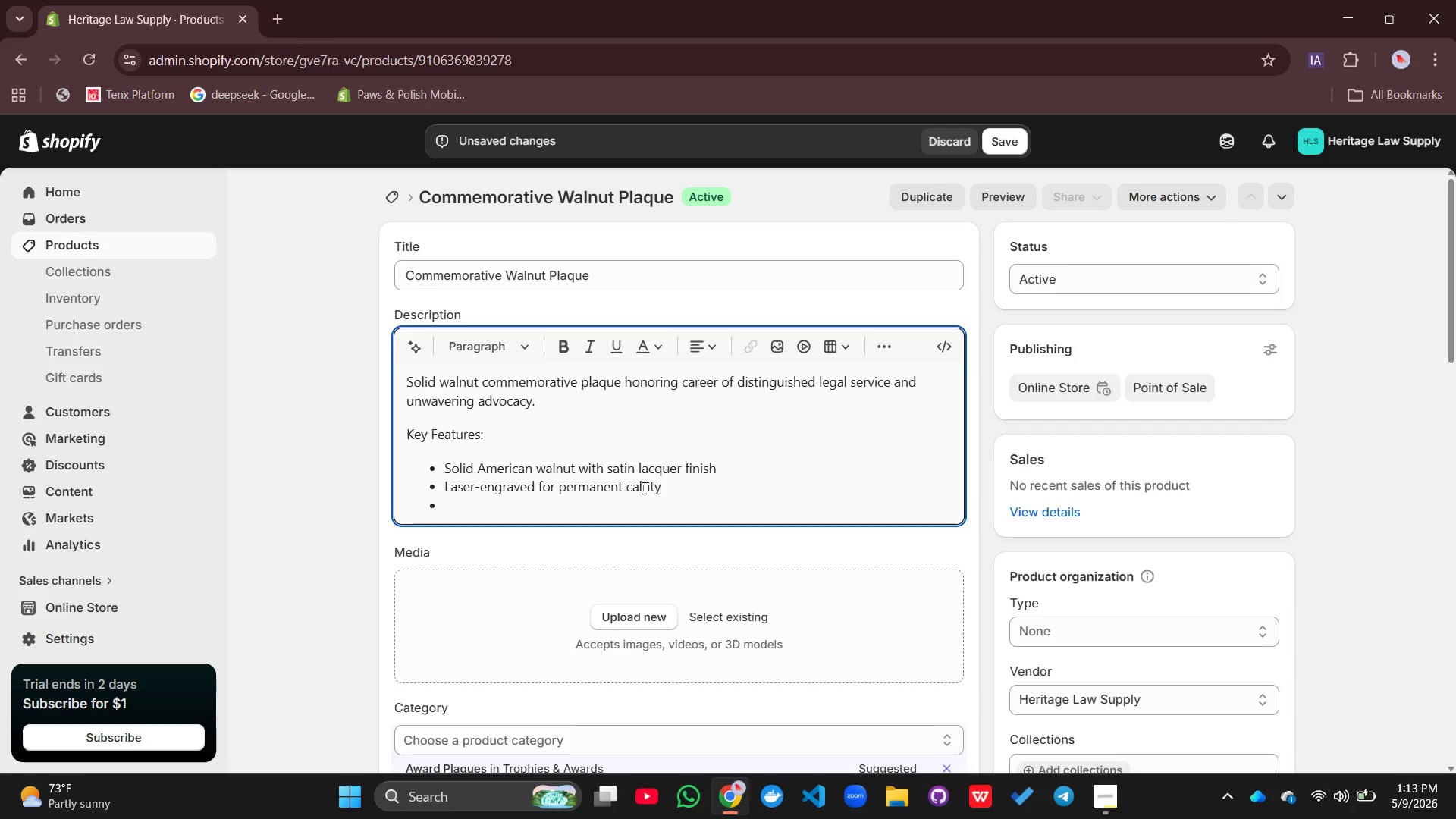 
key(Backspace)
key(Backspace)
type(la)
 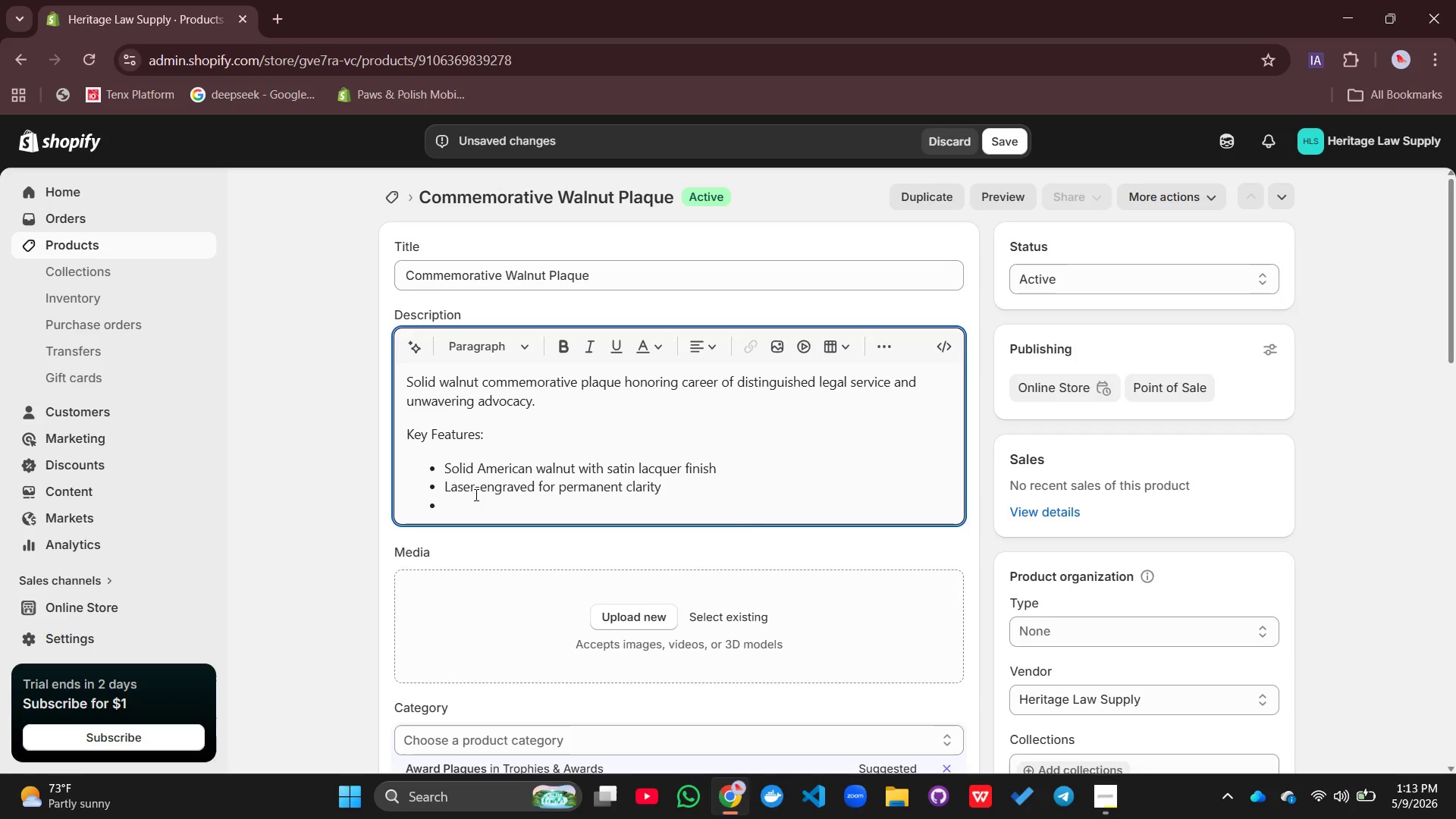 
left_click([465, 489])
 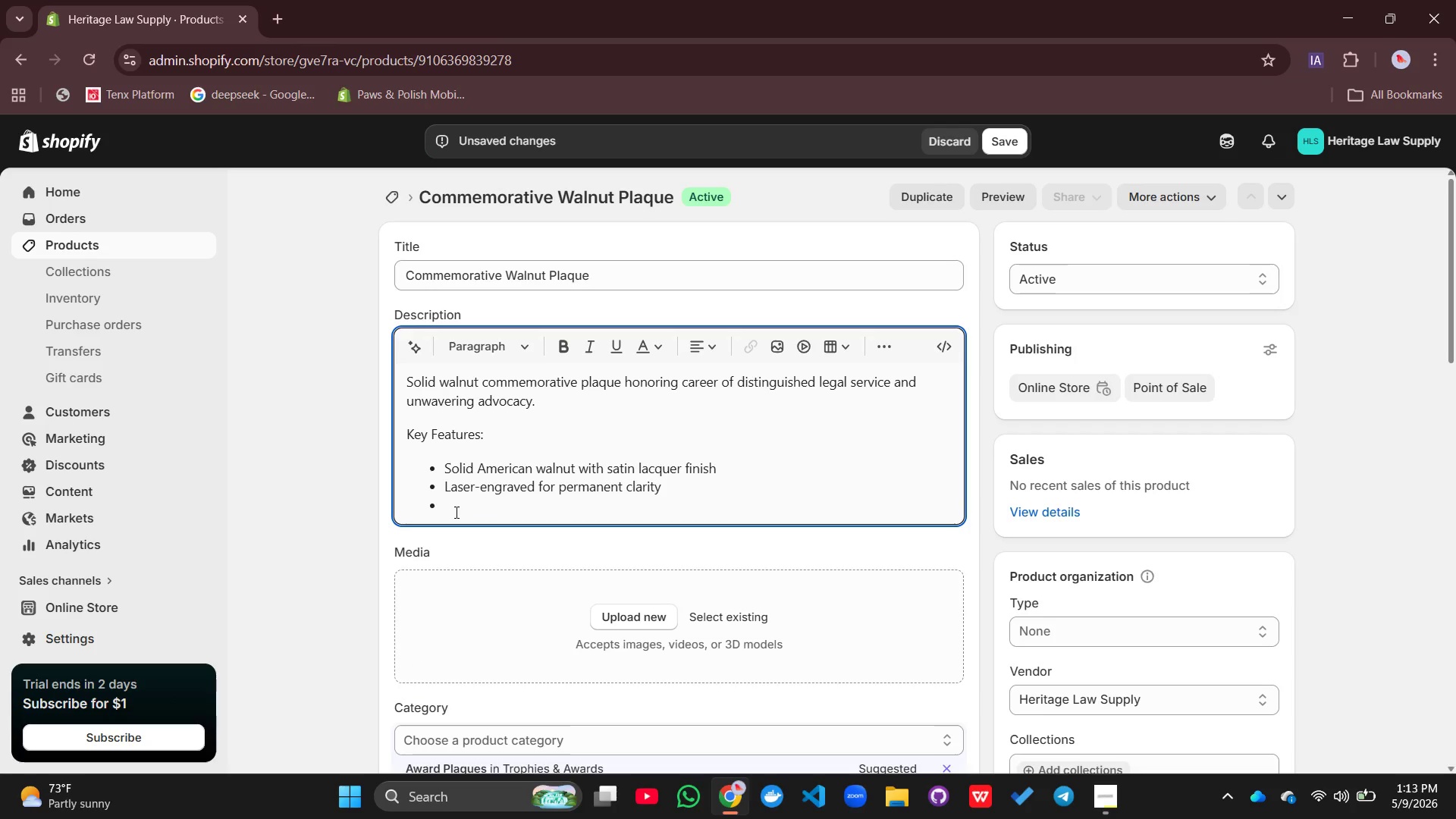 
left_click([455, 512])
 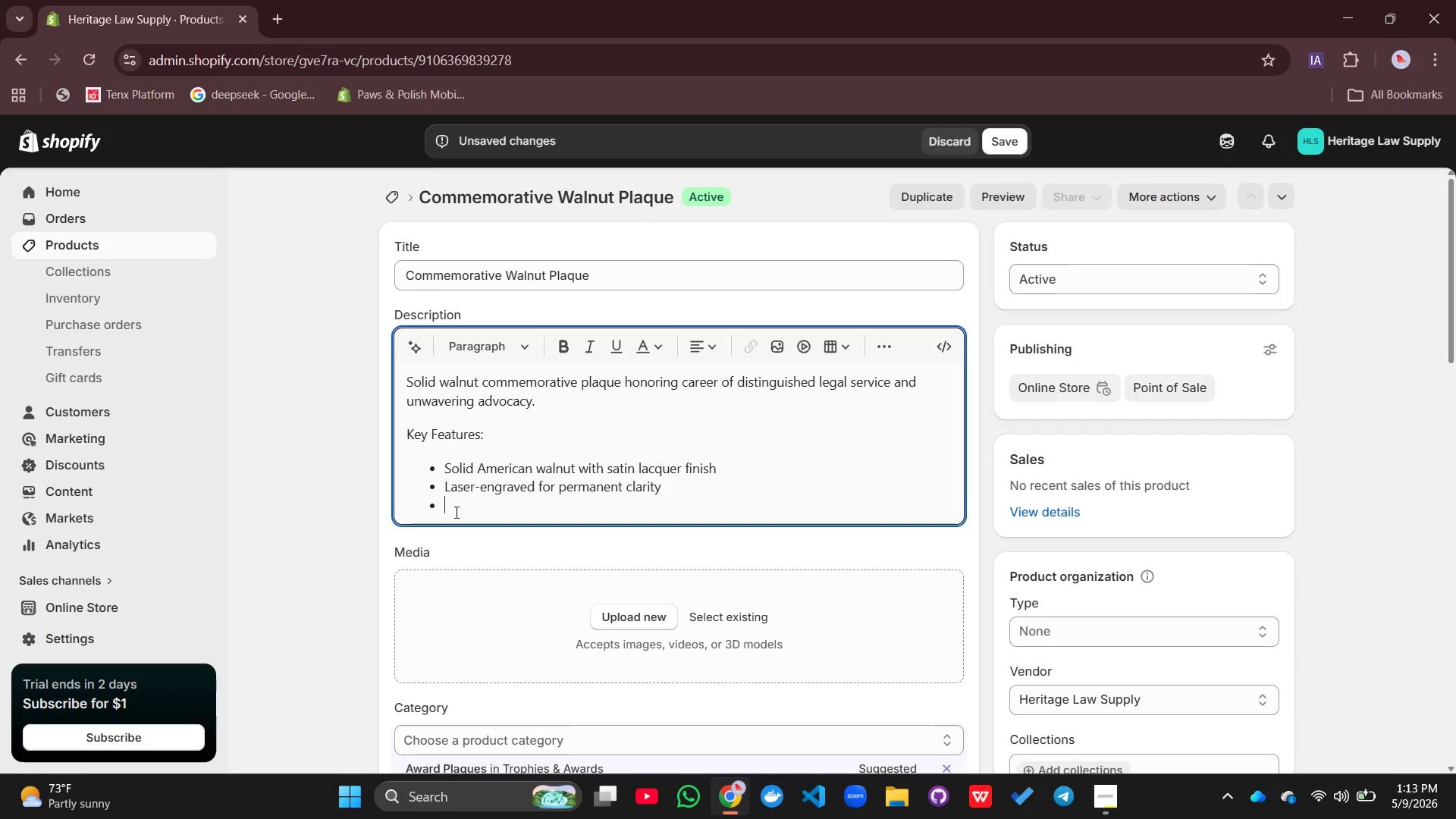 
type(Brass plate for peronalized di)
key(Backspace)
type(edication)
 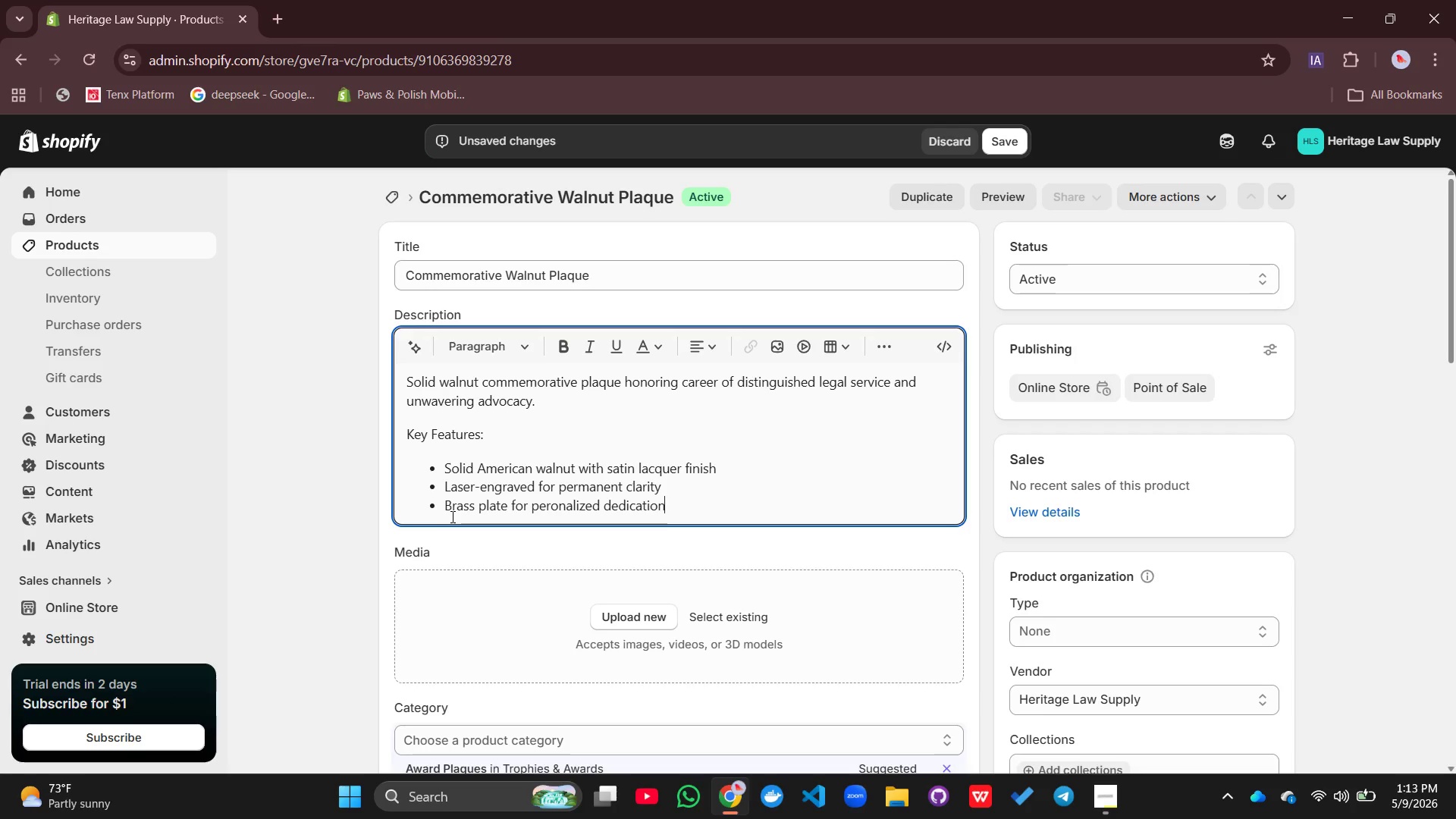 
key(Enter)
 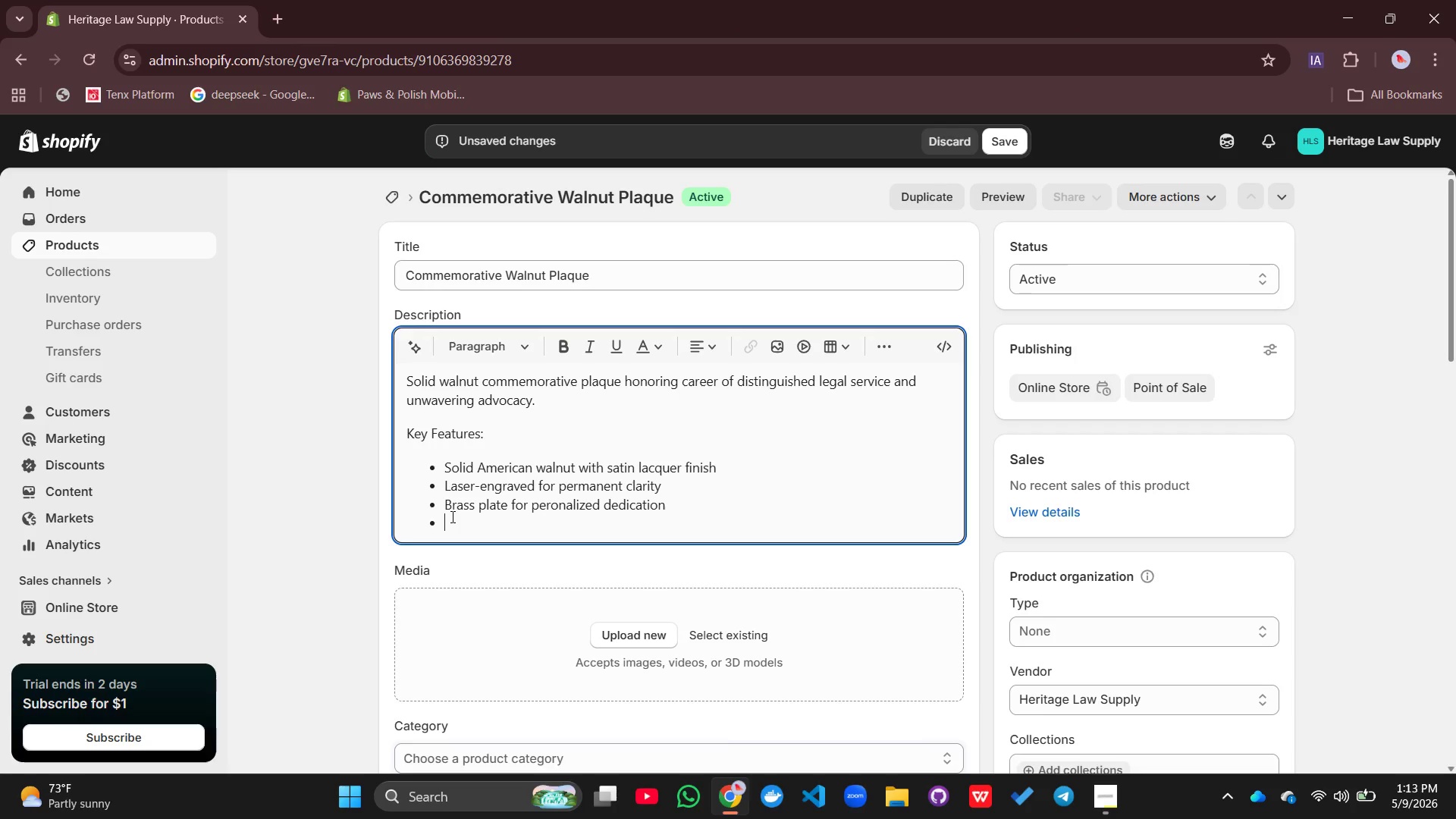 
type(Ready fr)
key(Backspace)
type(or wall or desk display)
 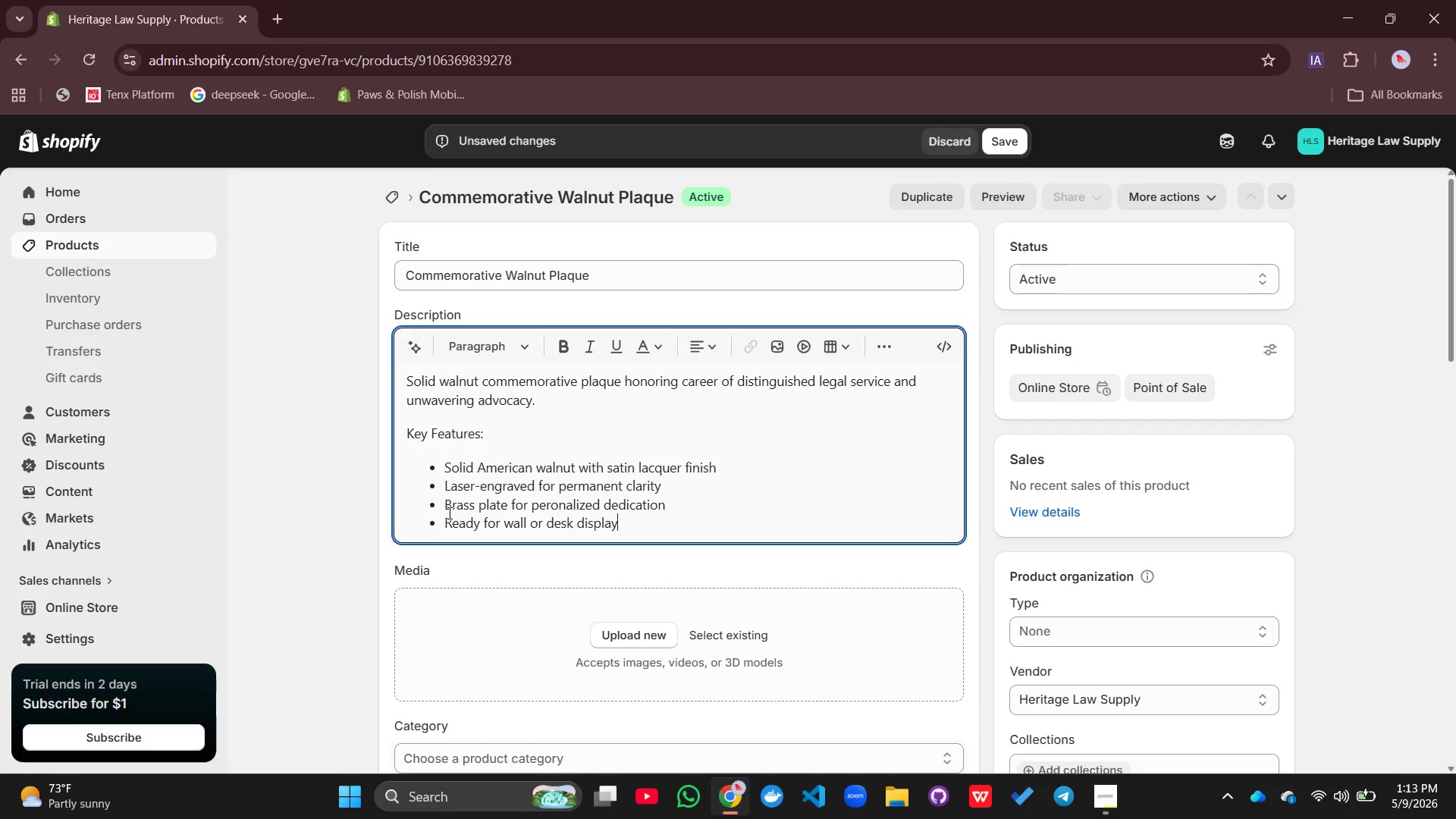 
key(Enter)
 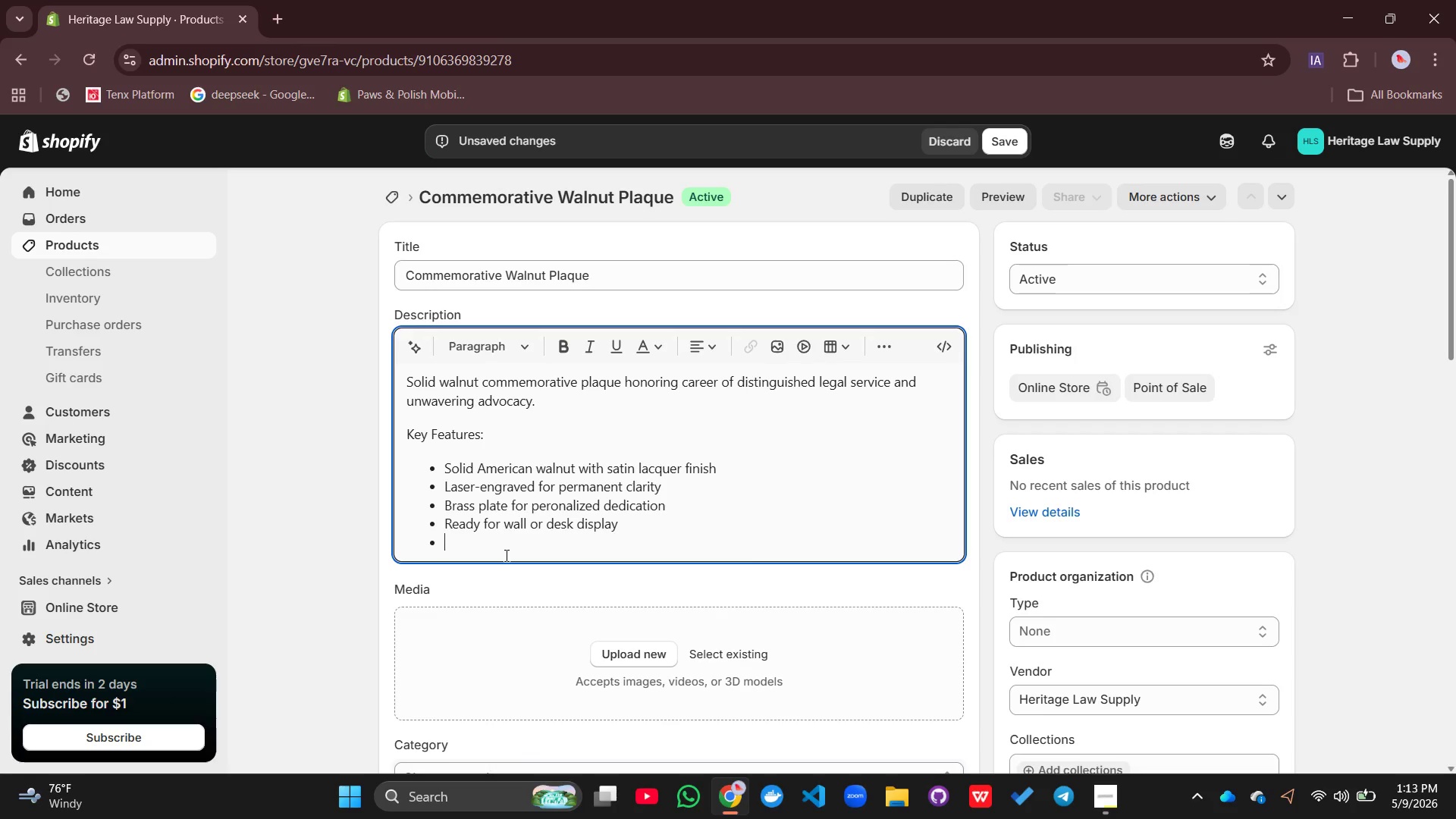 
type(Museum-qualir)
key(Backspace)
type(ty felt backing')
key(Backspace)
 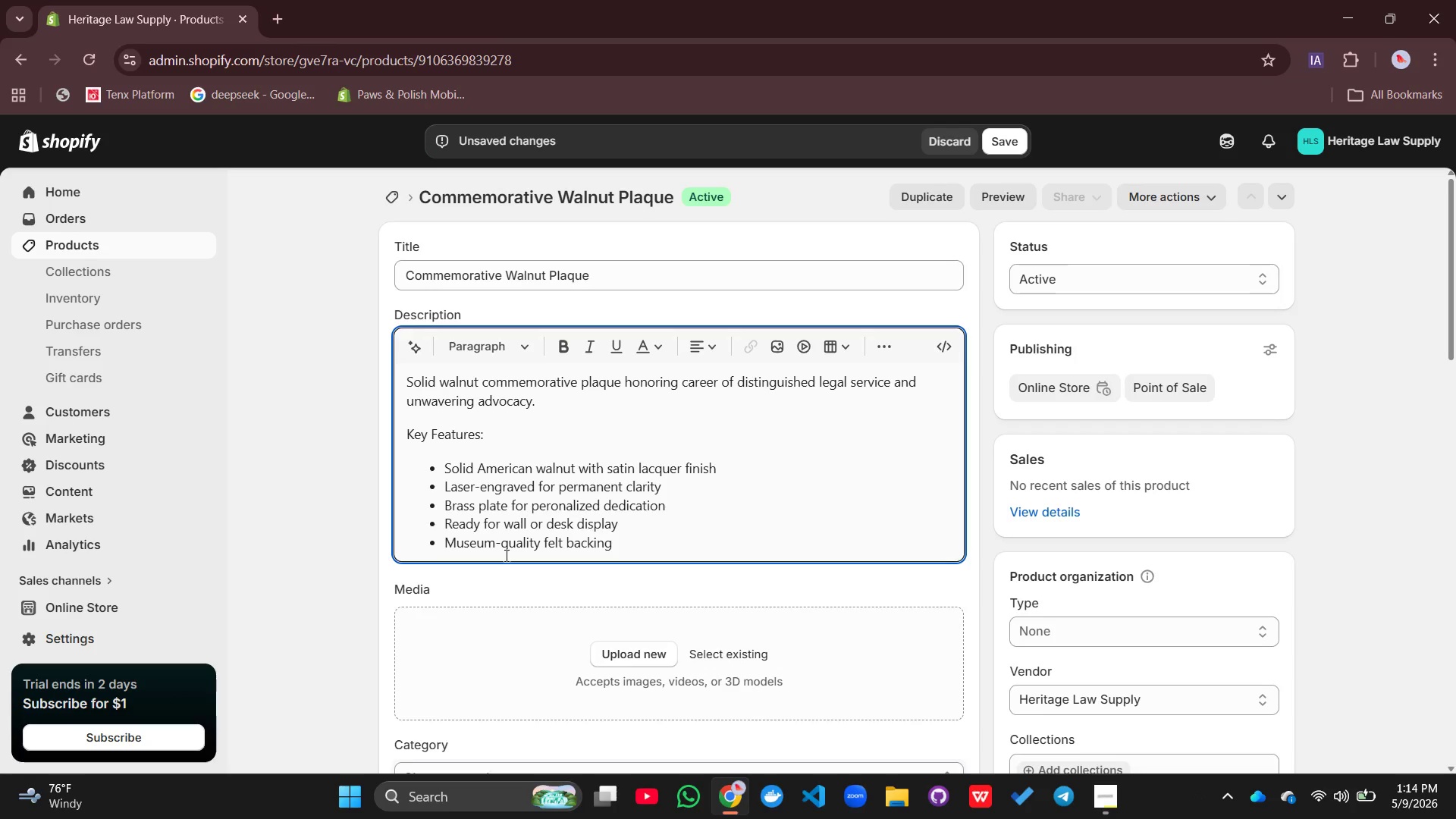 
key(Enter)
 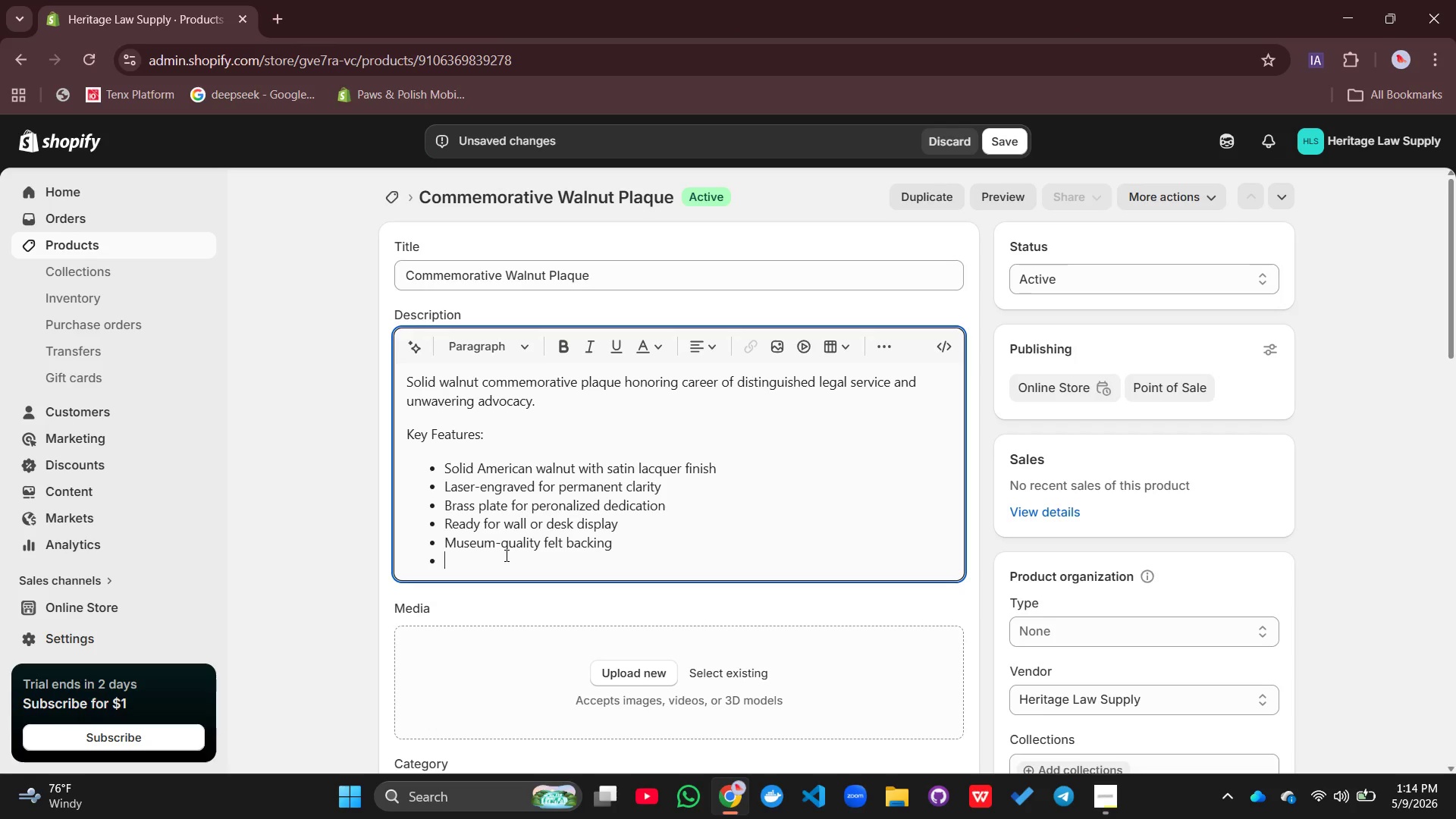 
type(Materials Ava)
 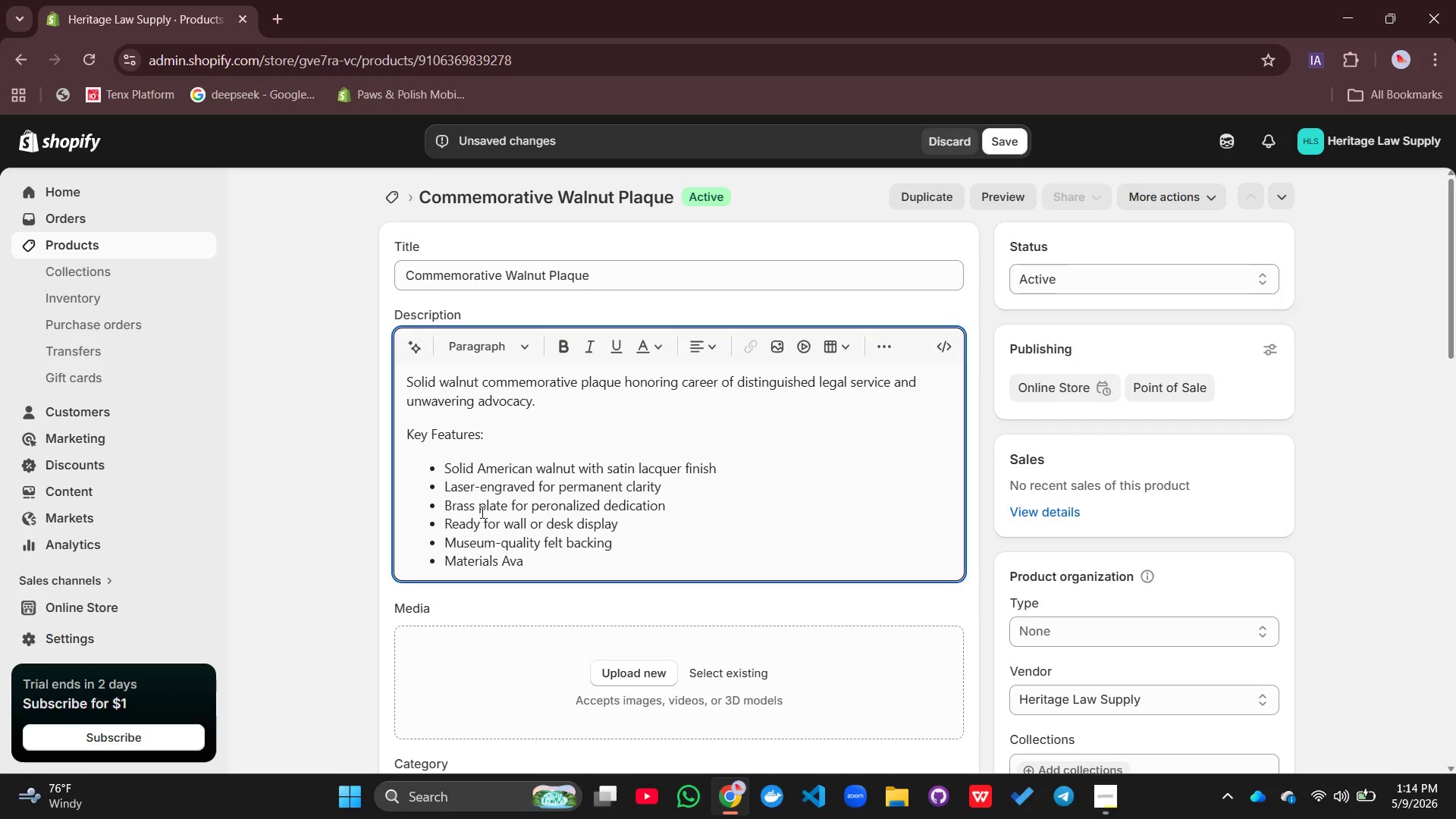 
type(i;ab;e)
key(Backspace)
key(Backspace)
key(Backspace)
key(Backspace)
key(Backspace)
type(lab;)
key(Backspace)
type(le:)
 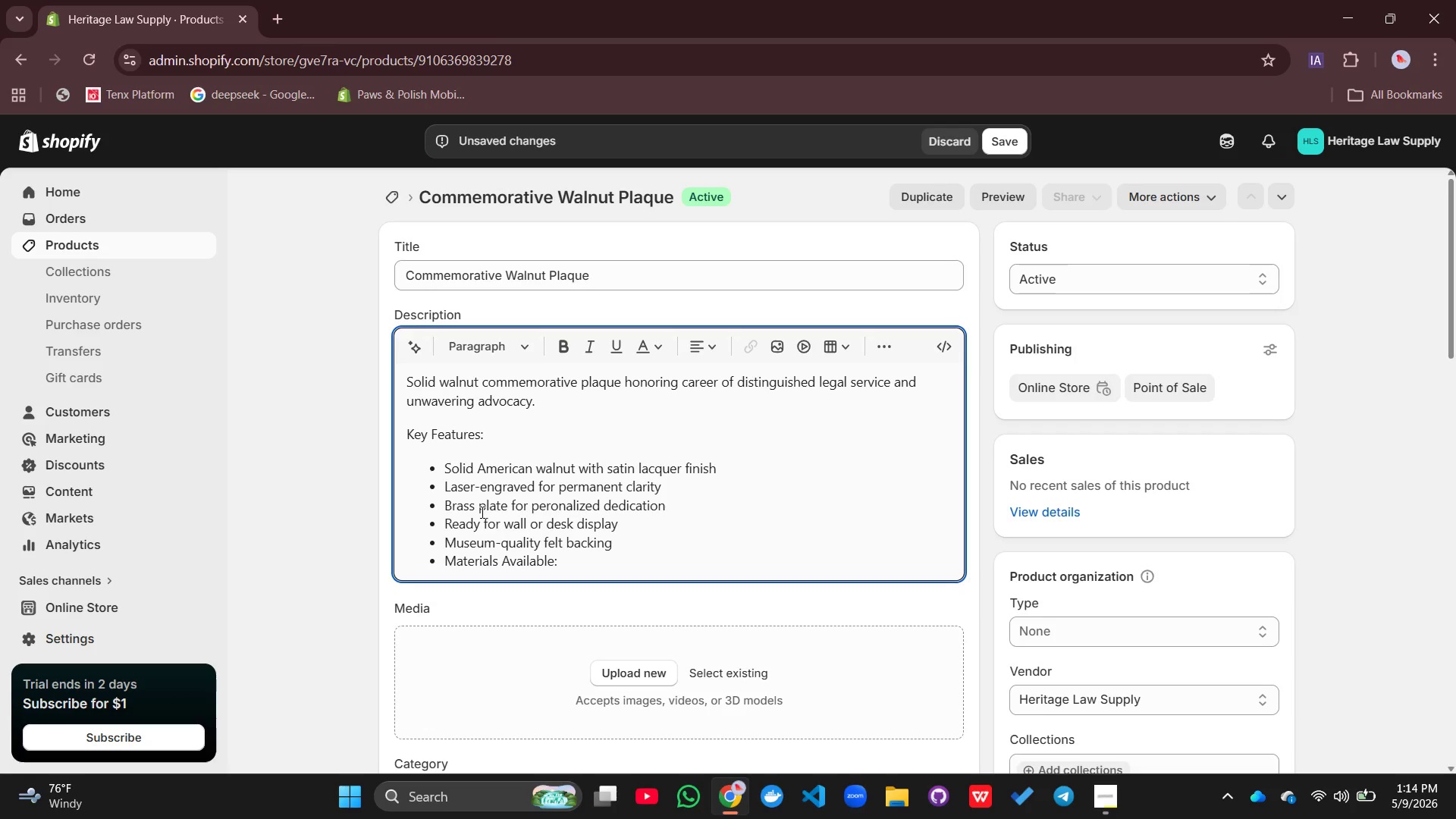 
left_click([877, 340])
 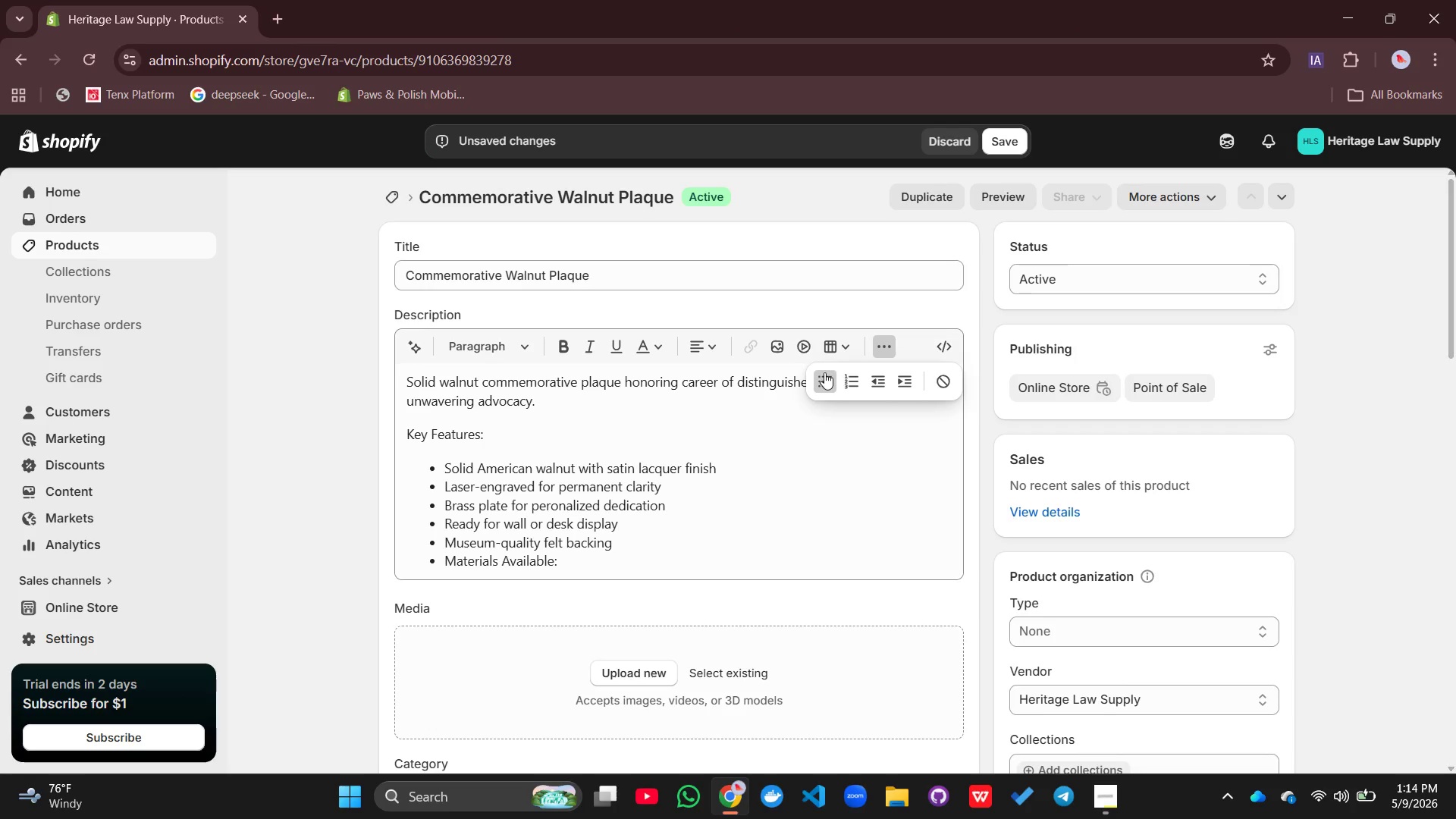 
left_click([824, 372])
 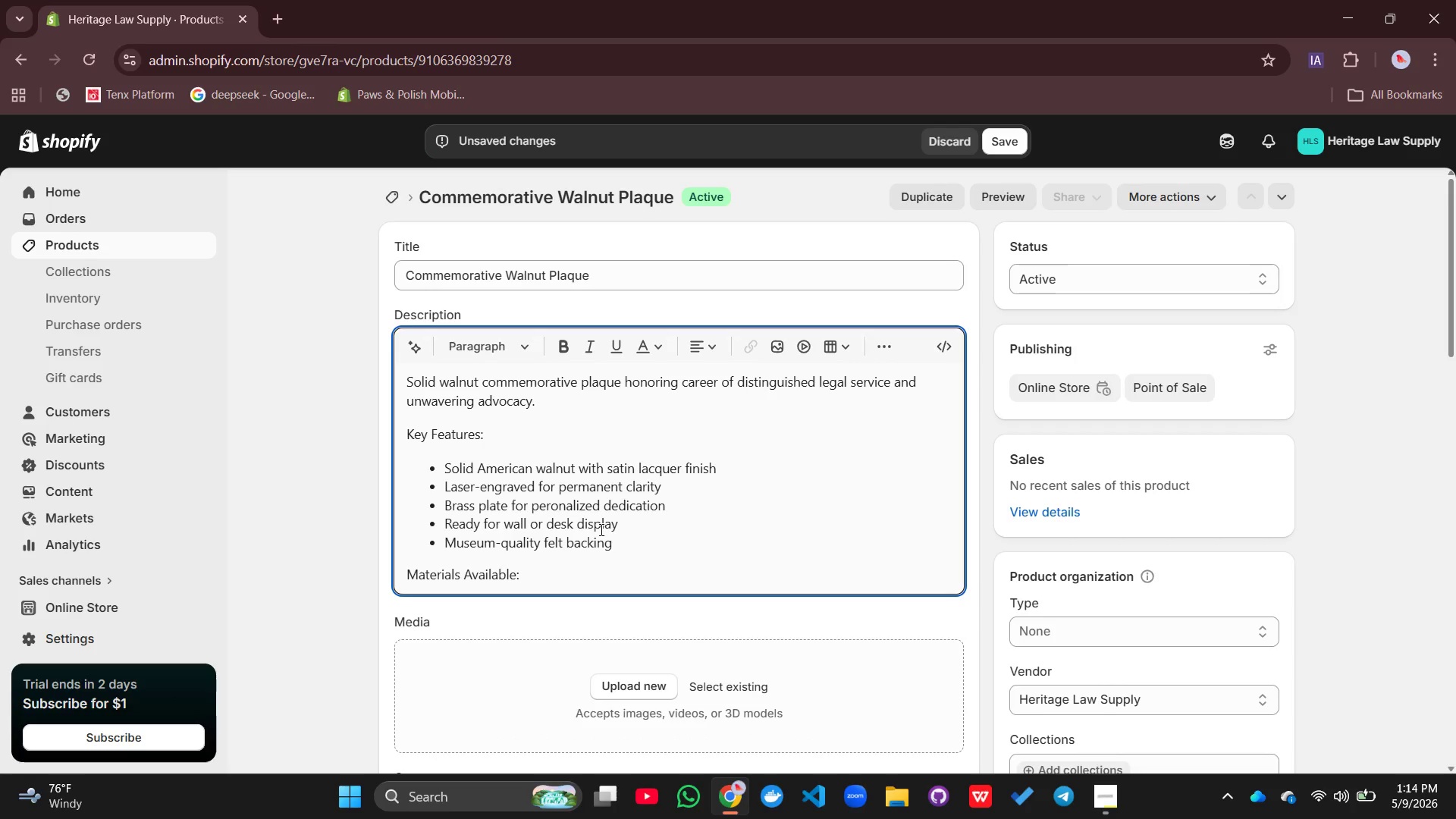 
key(Enter)
 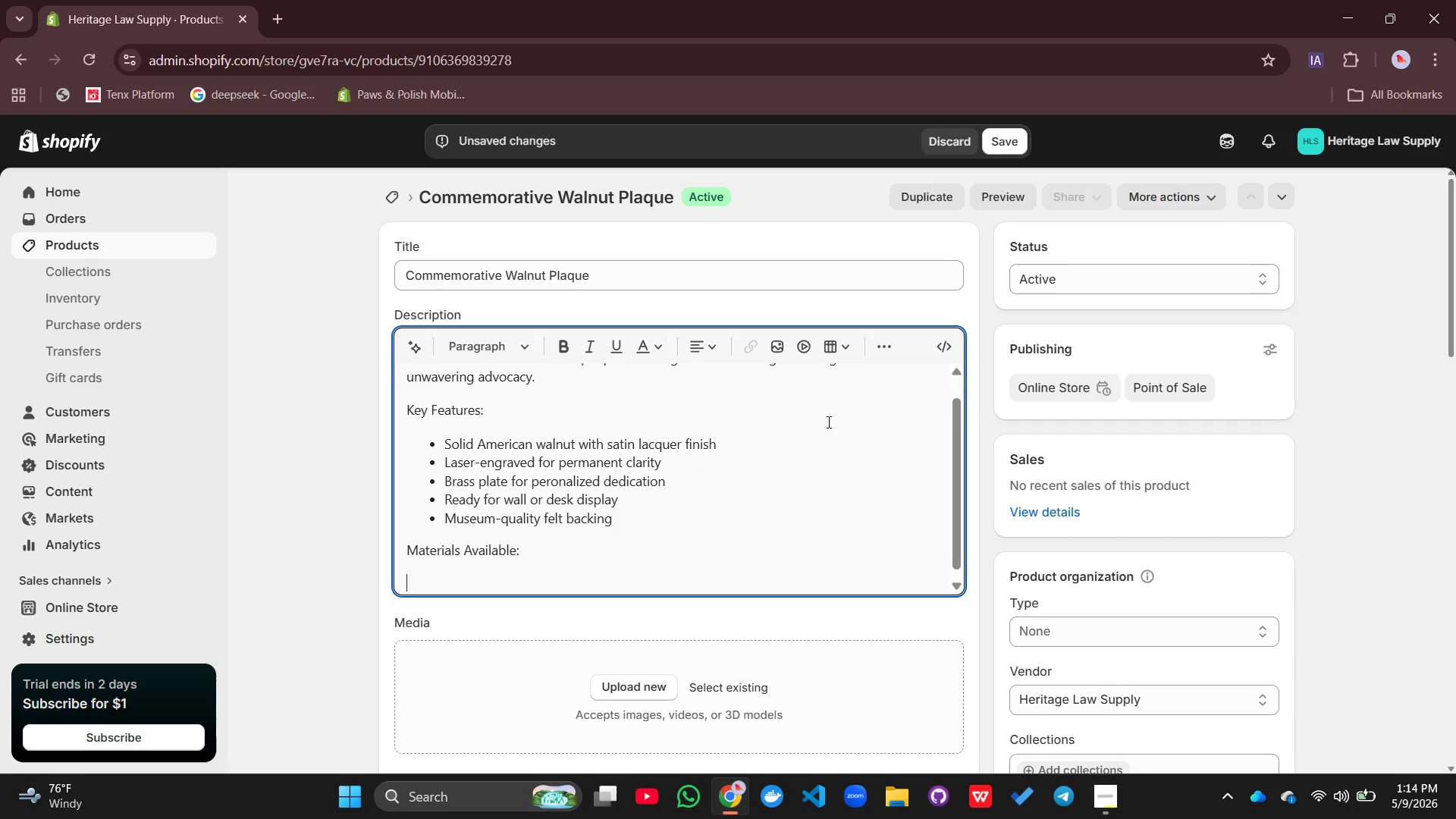 
left_click([877, 337])
 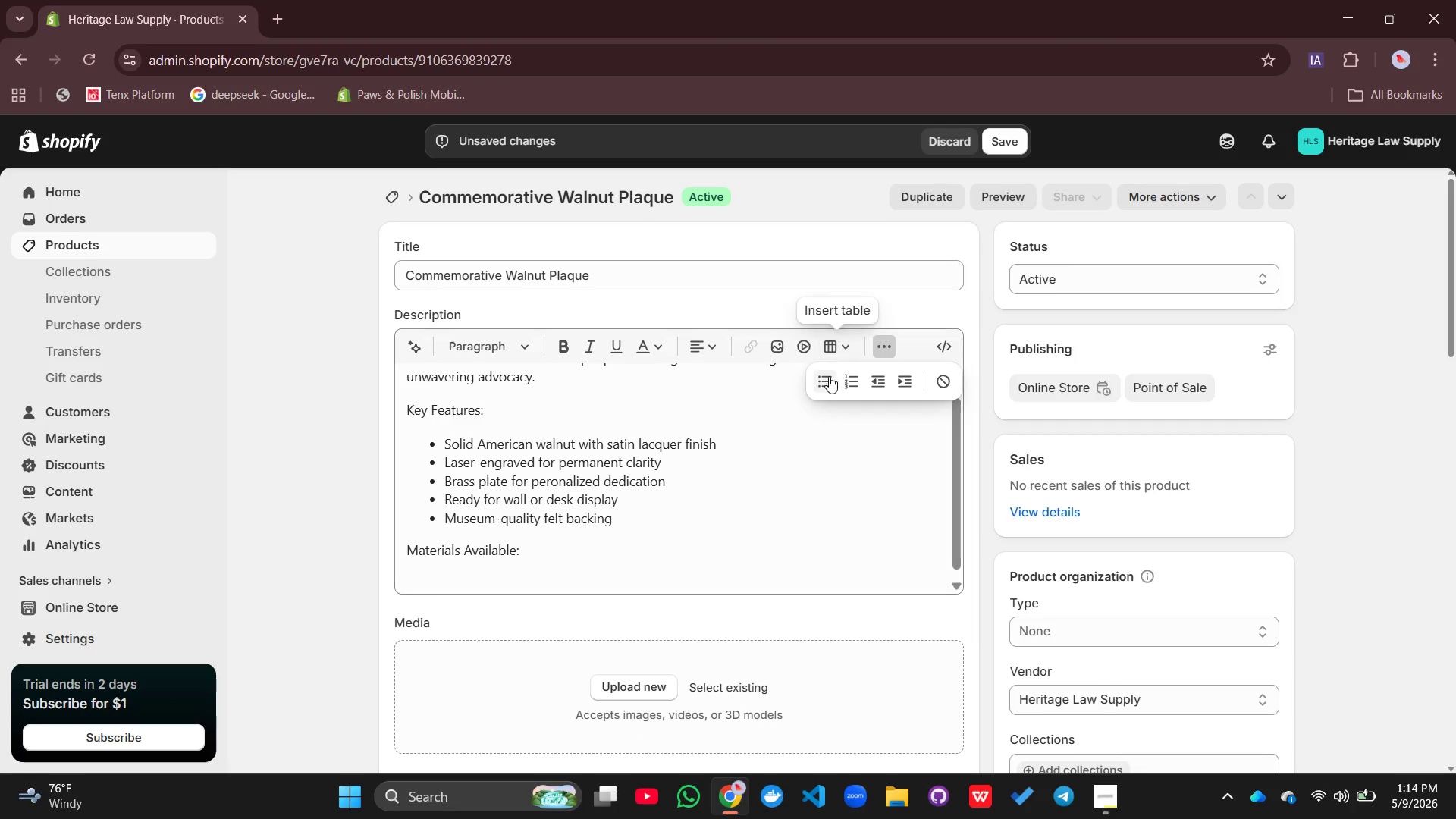 
left_click([829, 376])
 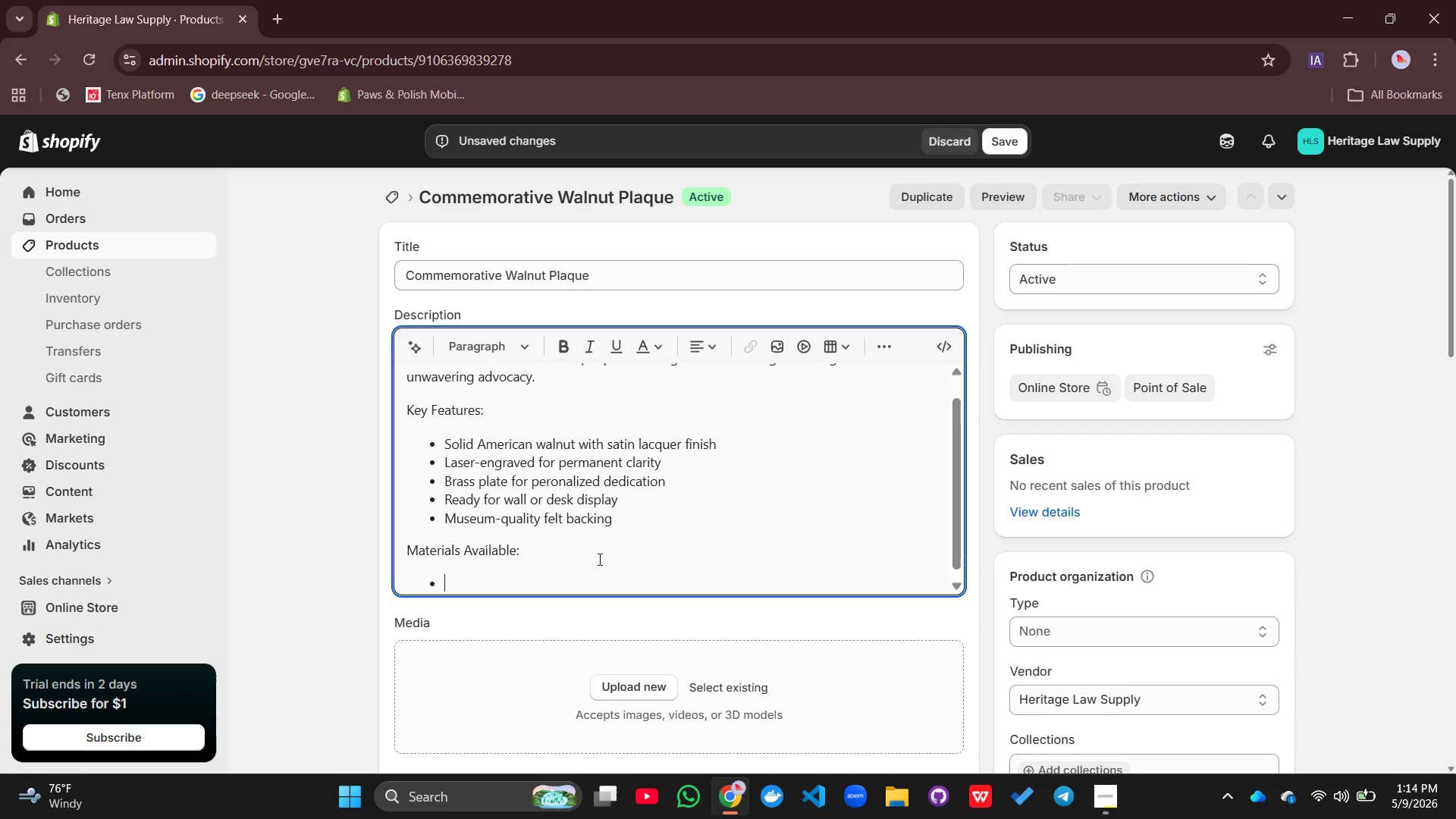 
type(Soi)
key(Backspace)
type(lid Walnut - Classic )
 